 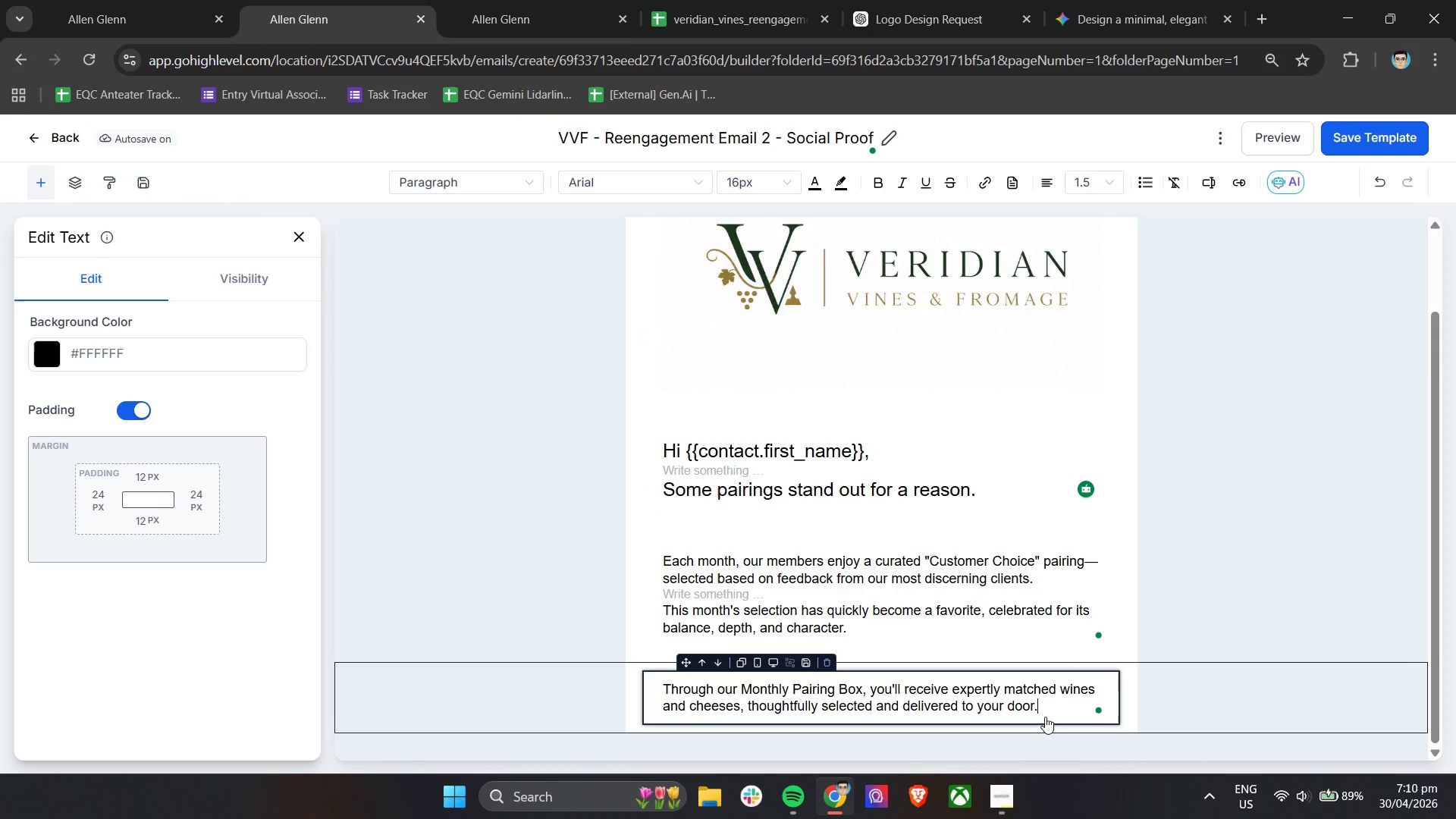 
left_click([1059, 701])
 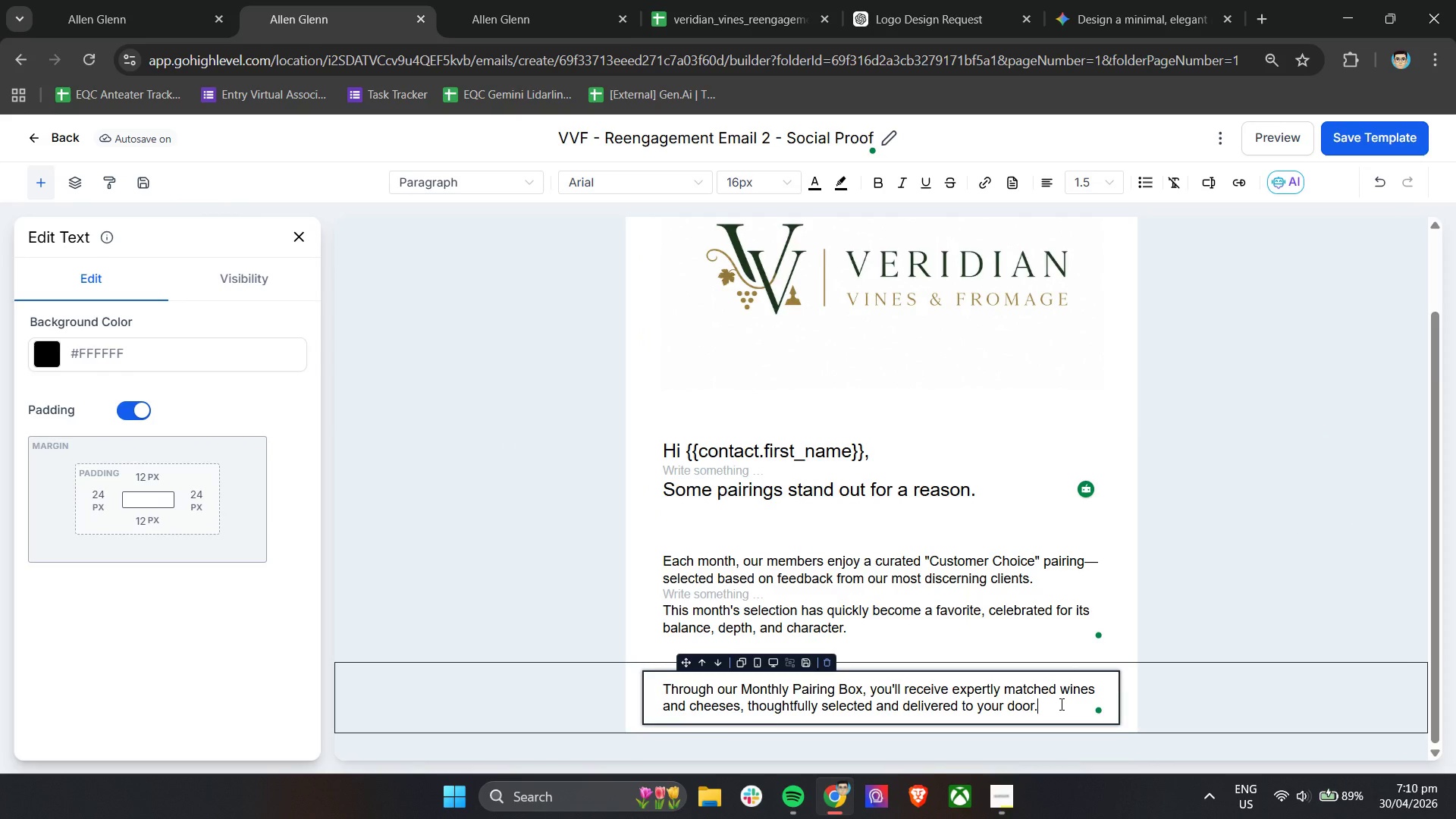 
key(Enter)
 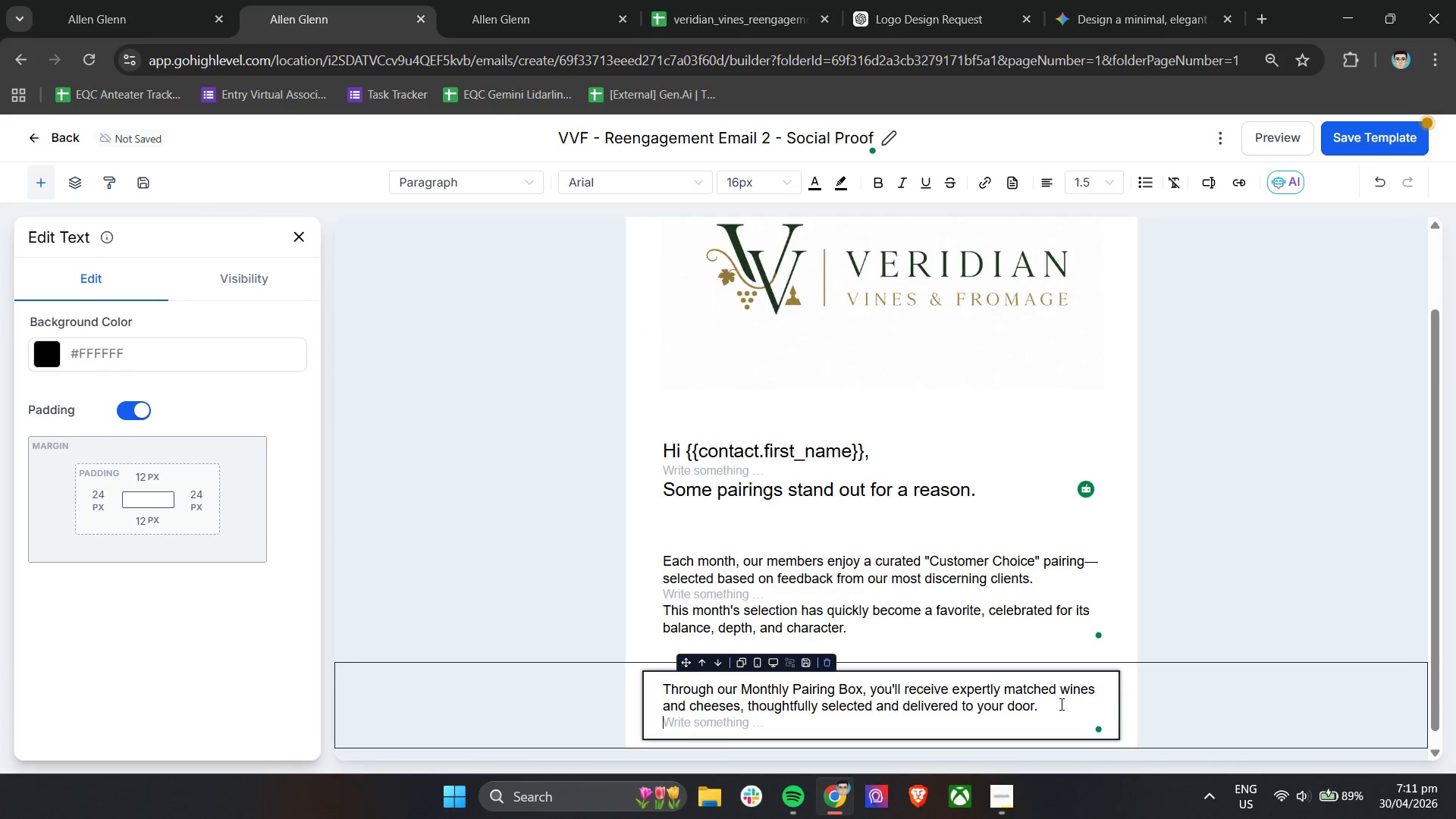 
key(Enter)
 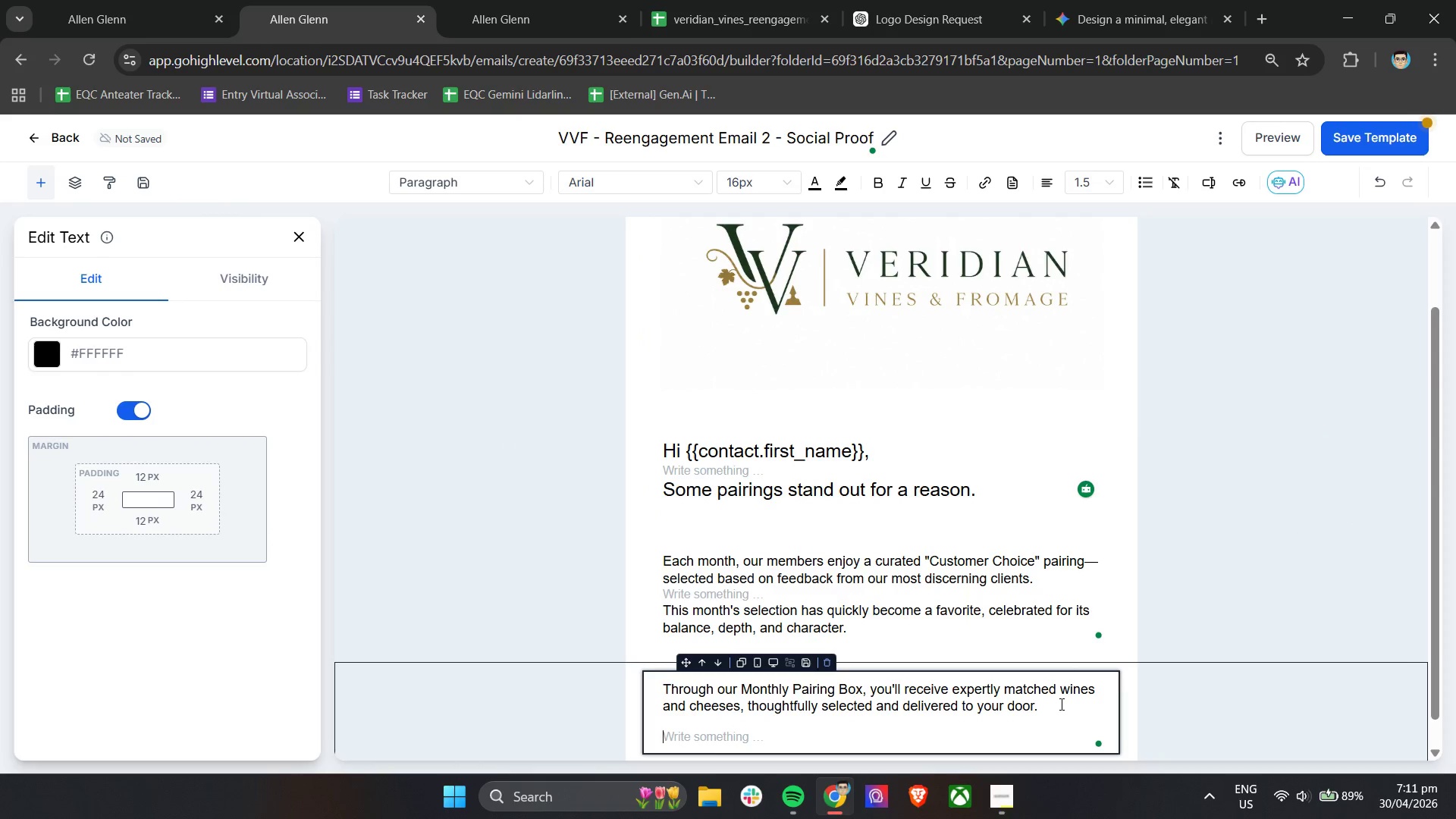 
type(It's a refined experience designed for those who appreciate the details.)
 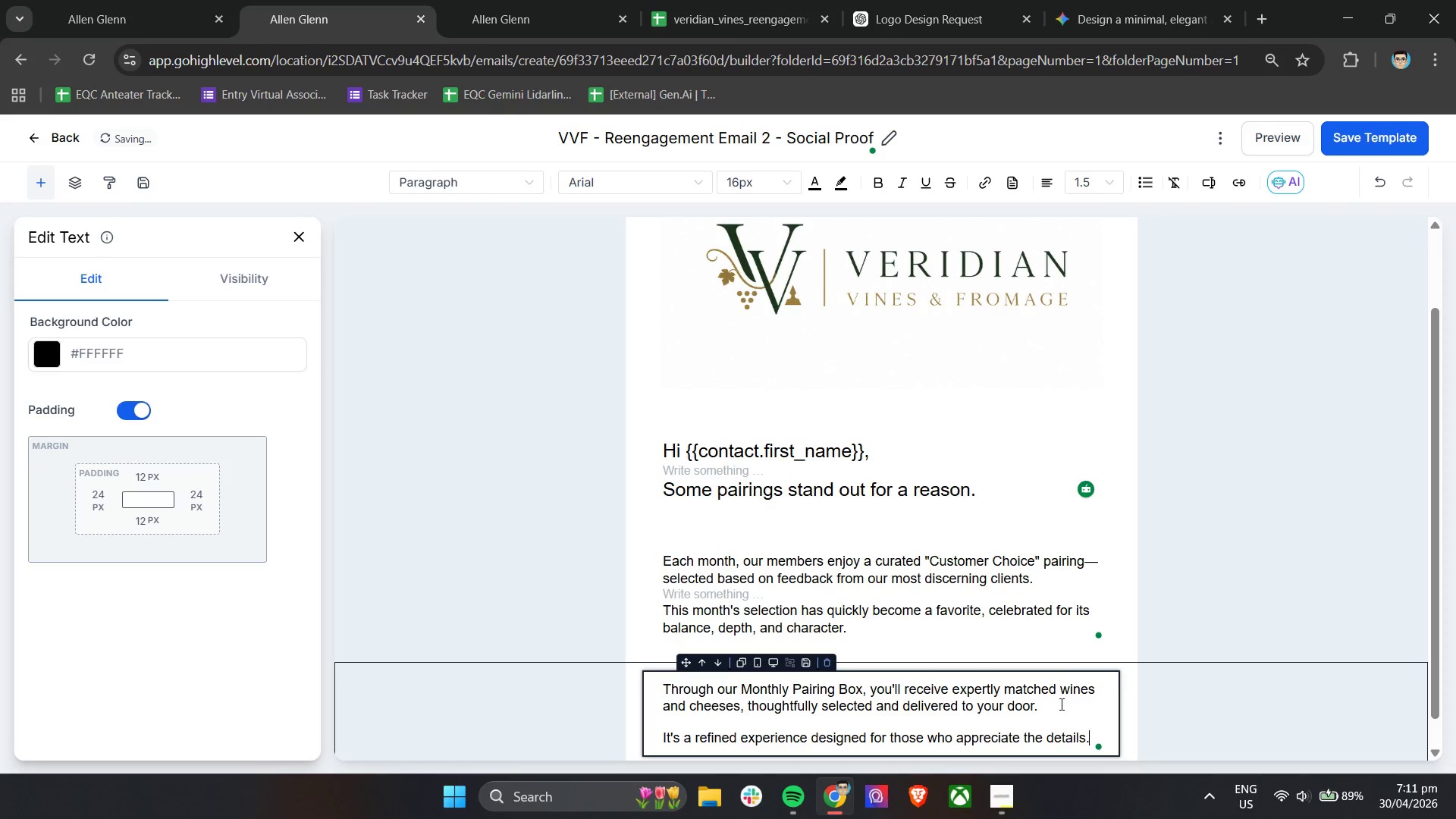 
wait(14.64)
 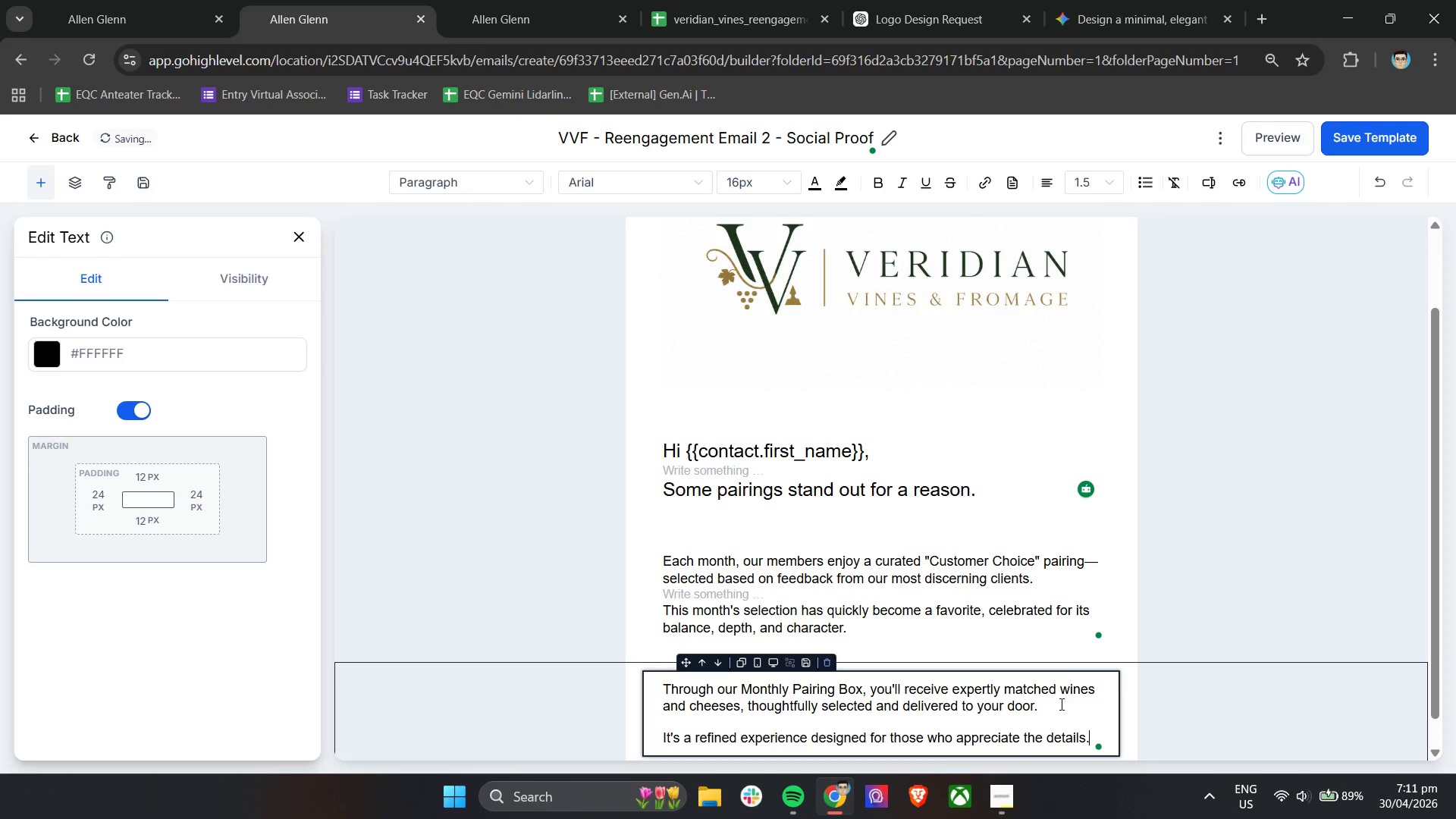 
scroll: coordinate [1026, 723], scroll_direction: down, amount: 4.0
 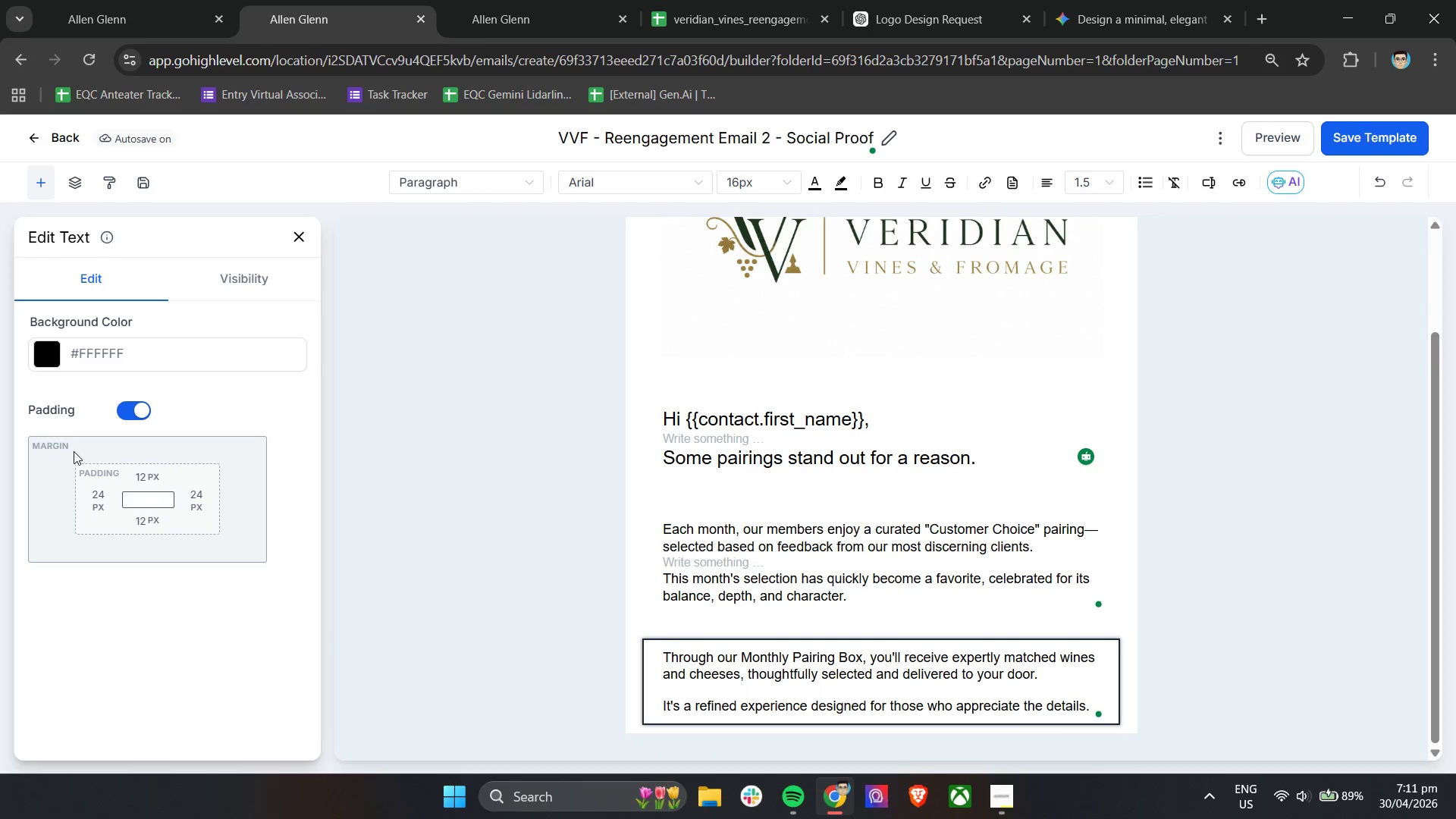 
left_click([140, 474])
 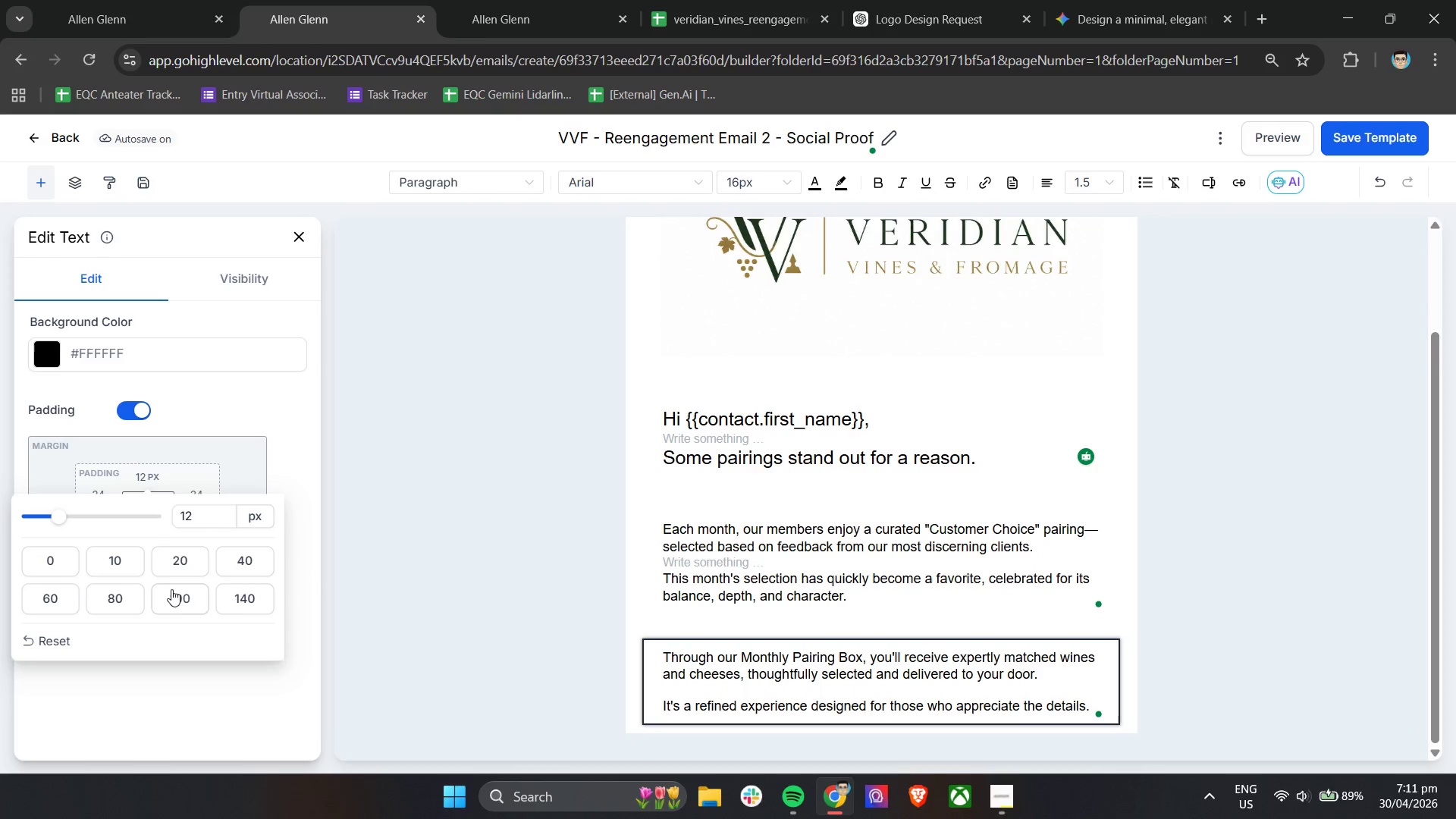 
left_click([174, 561])
 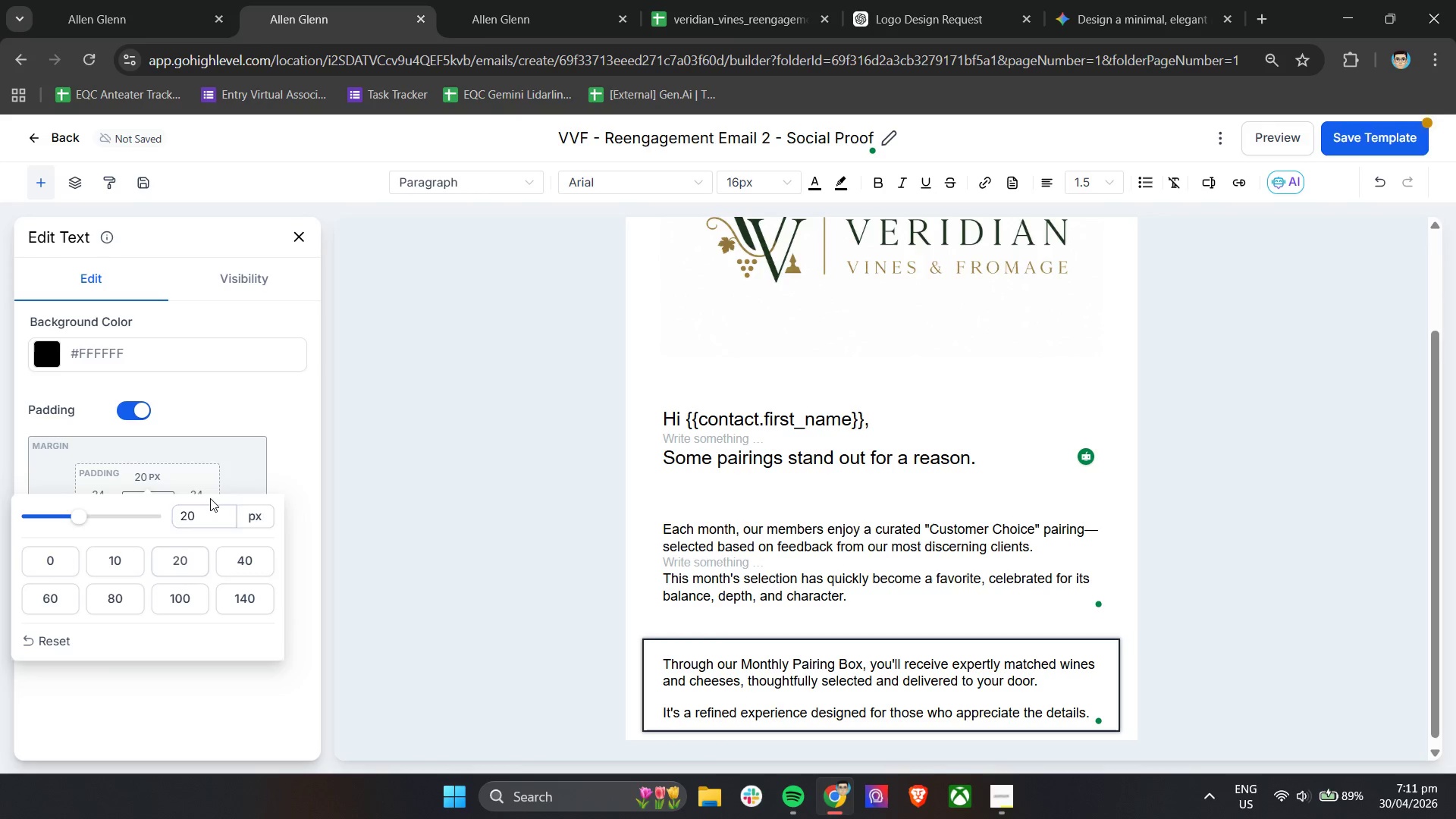 
left_click([226, 457])
 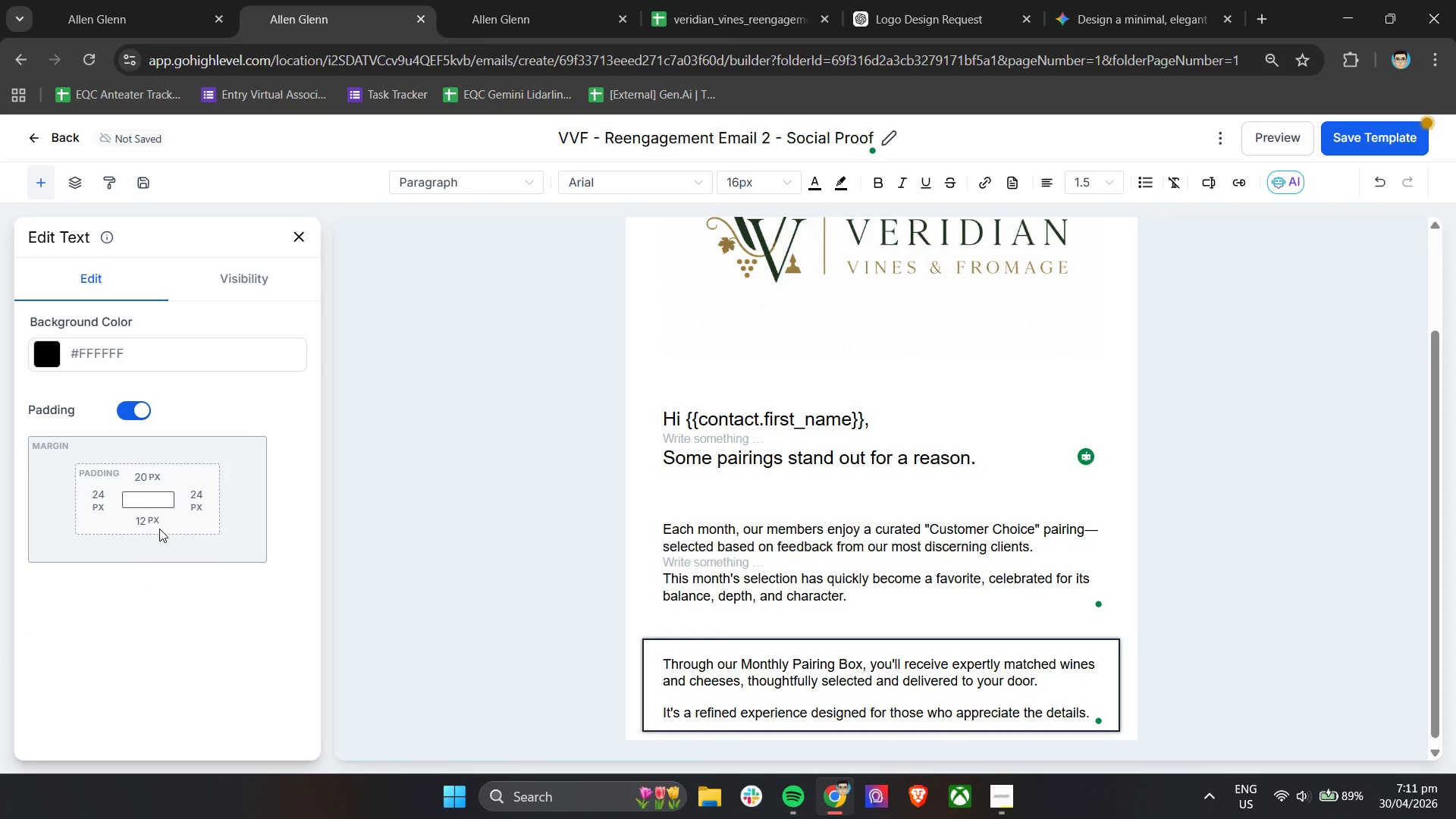 
left_click([149, 516])
 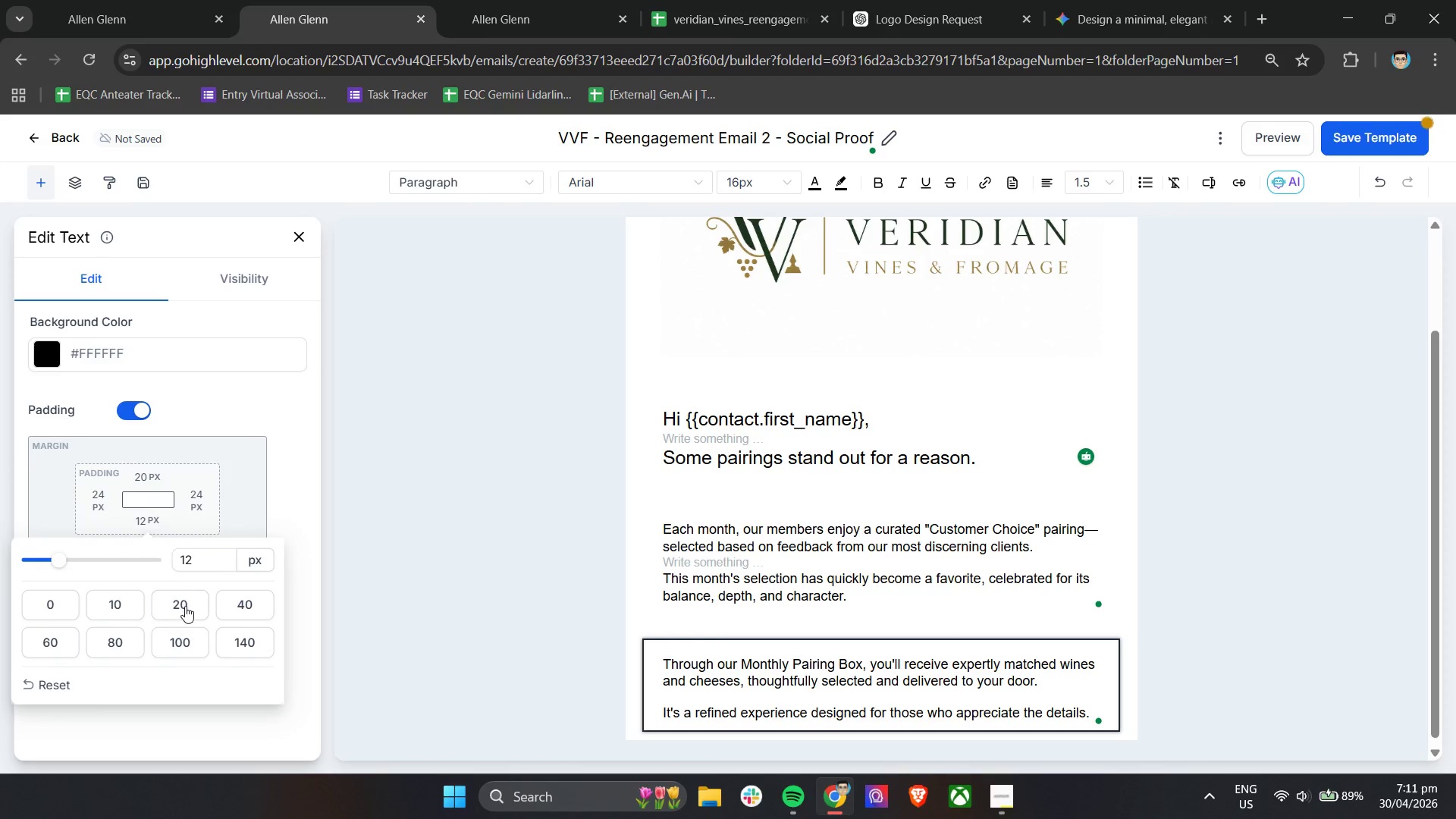 
double_click([256, 496])
 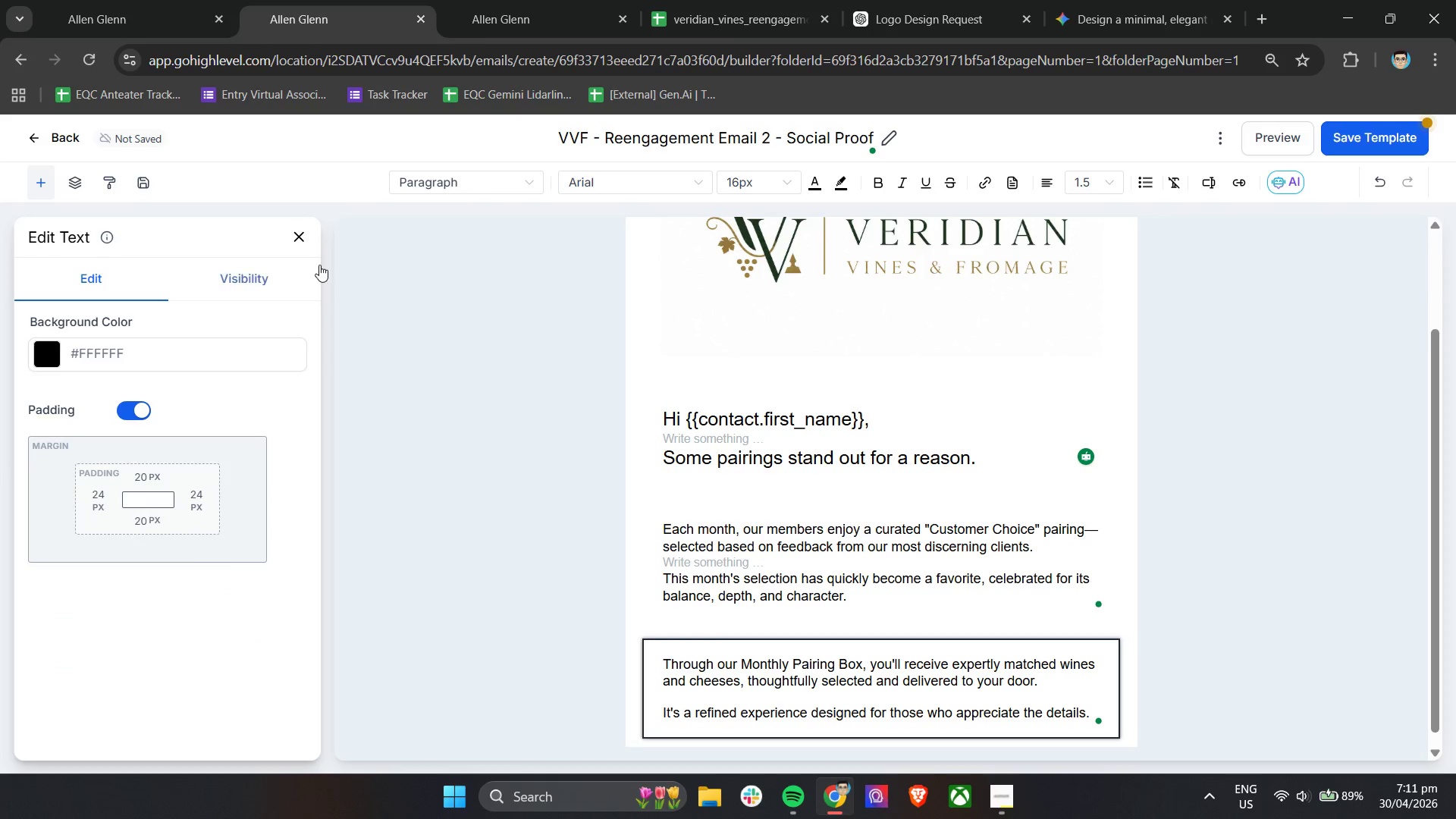 
left_click([306, 242])
 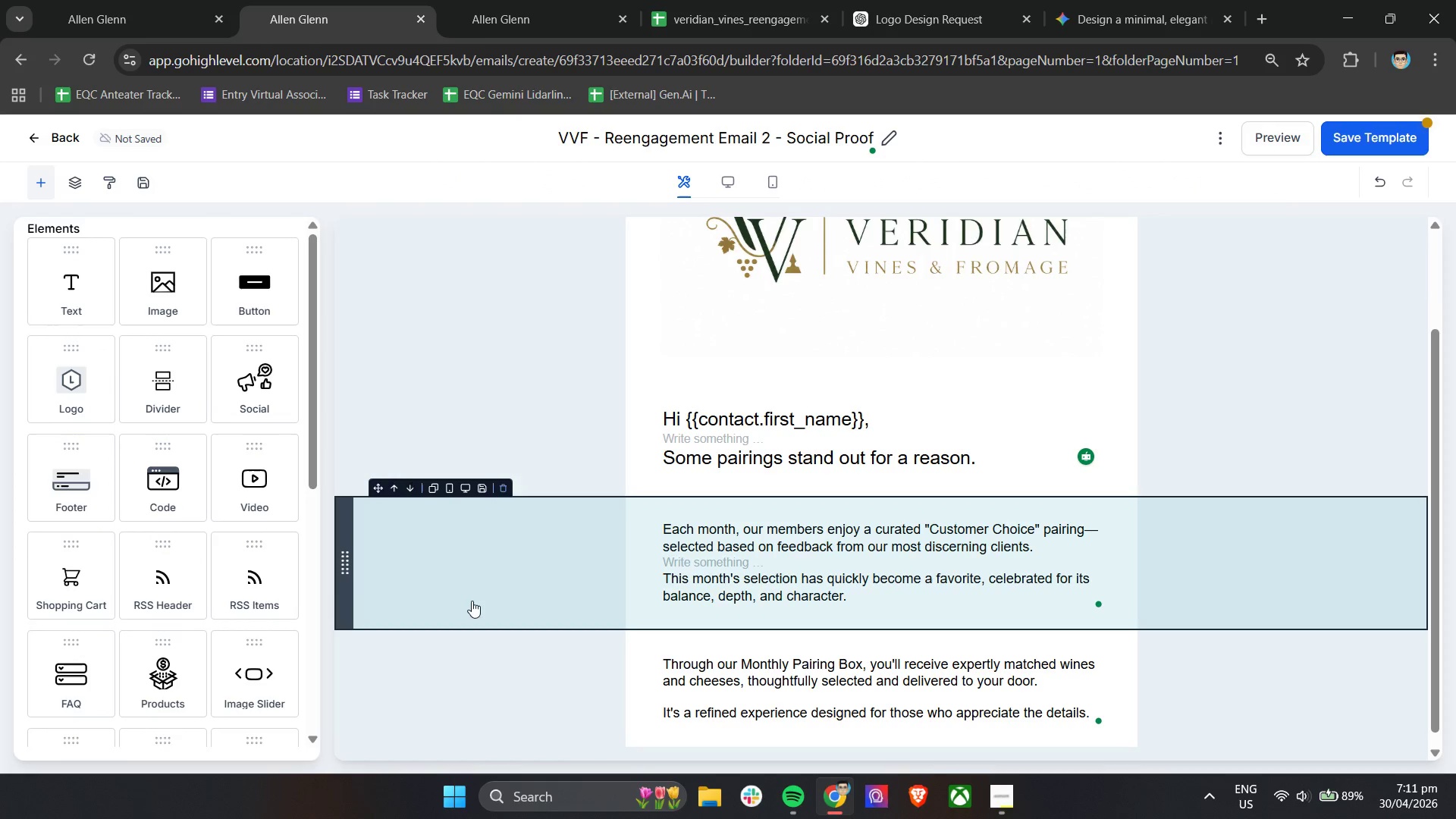 
scroll: coordinate [163, 526], scroll_direction: down, amount: 9.0
 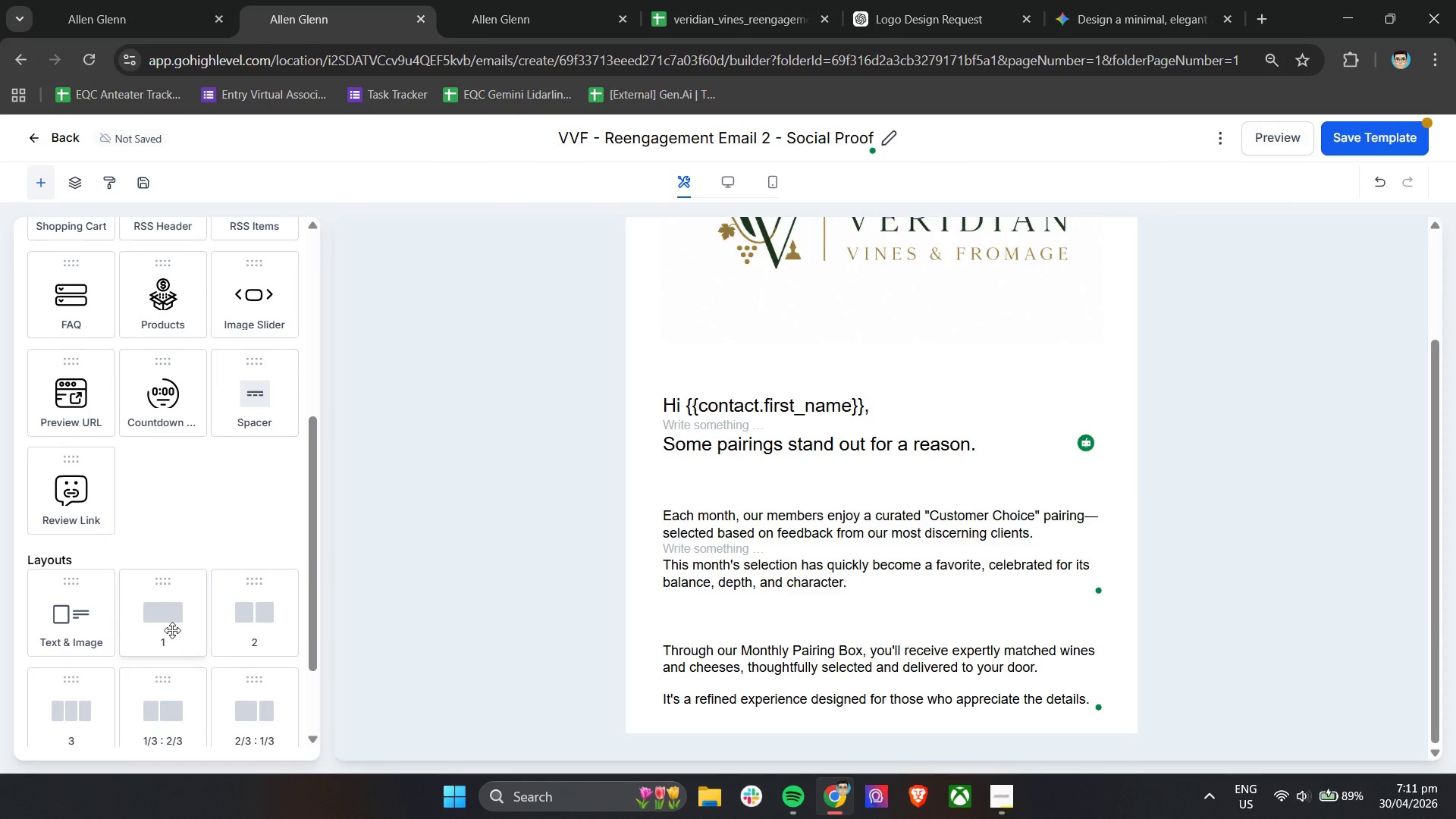 
left_click_drag(start_coordinate=[172, 626], to_coordinate=[739, 744])
 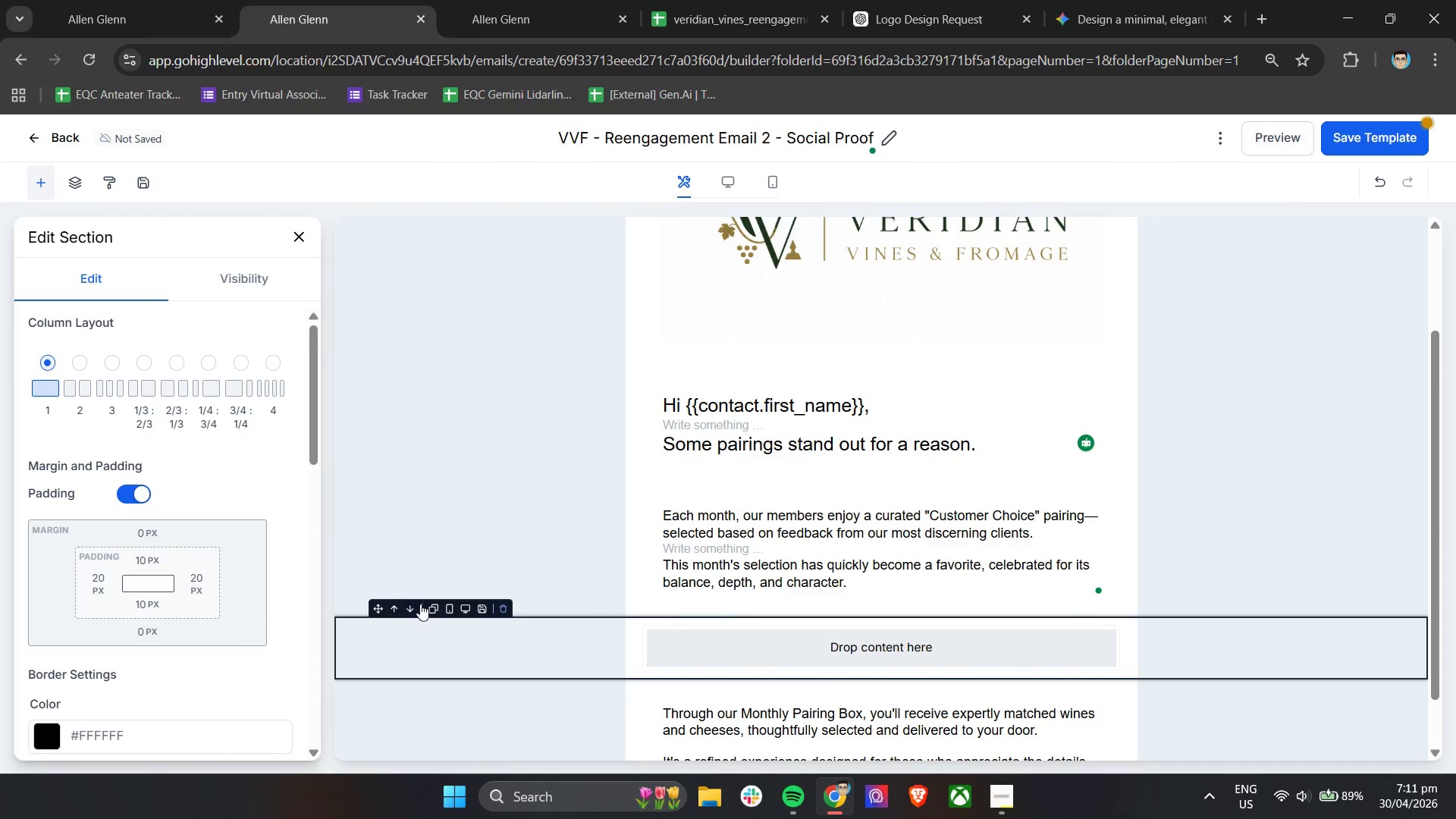 
left_click([411, 604])
 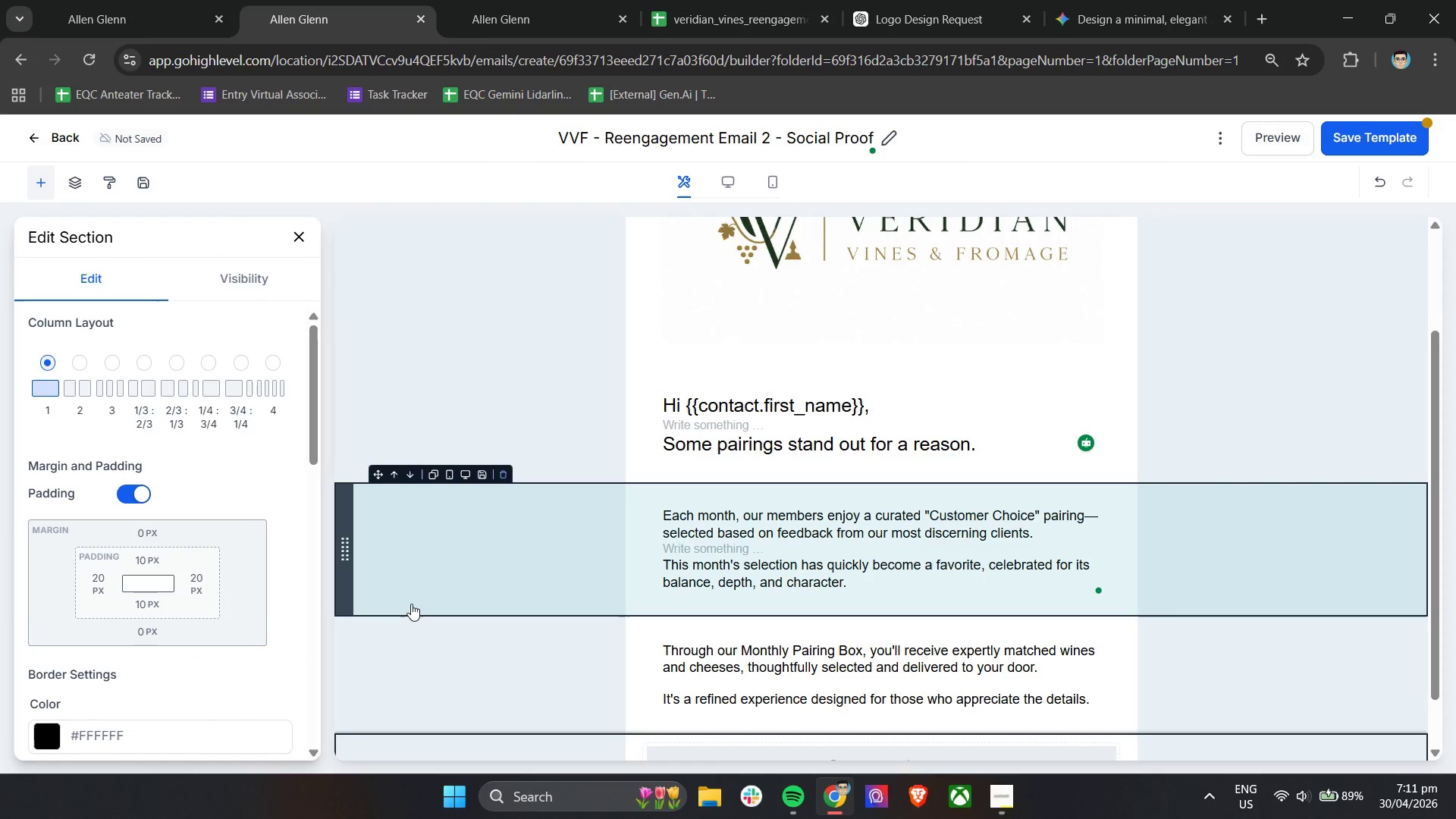 
scroll: coordinate [411, 604], scroll_direction: down, amount: 5.0
 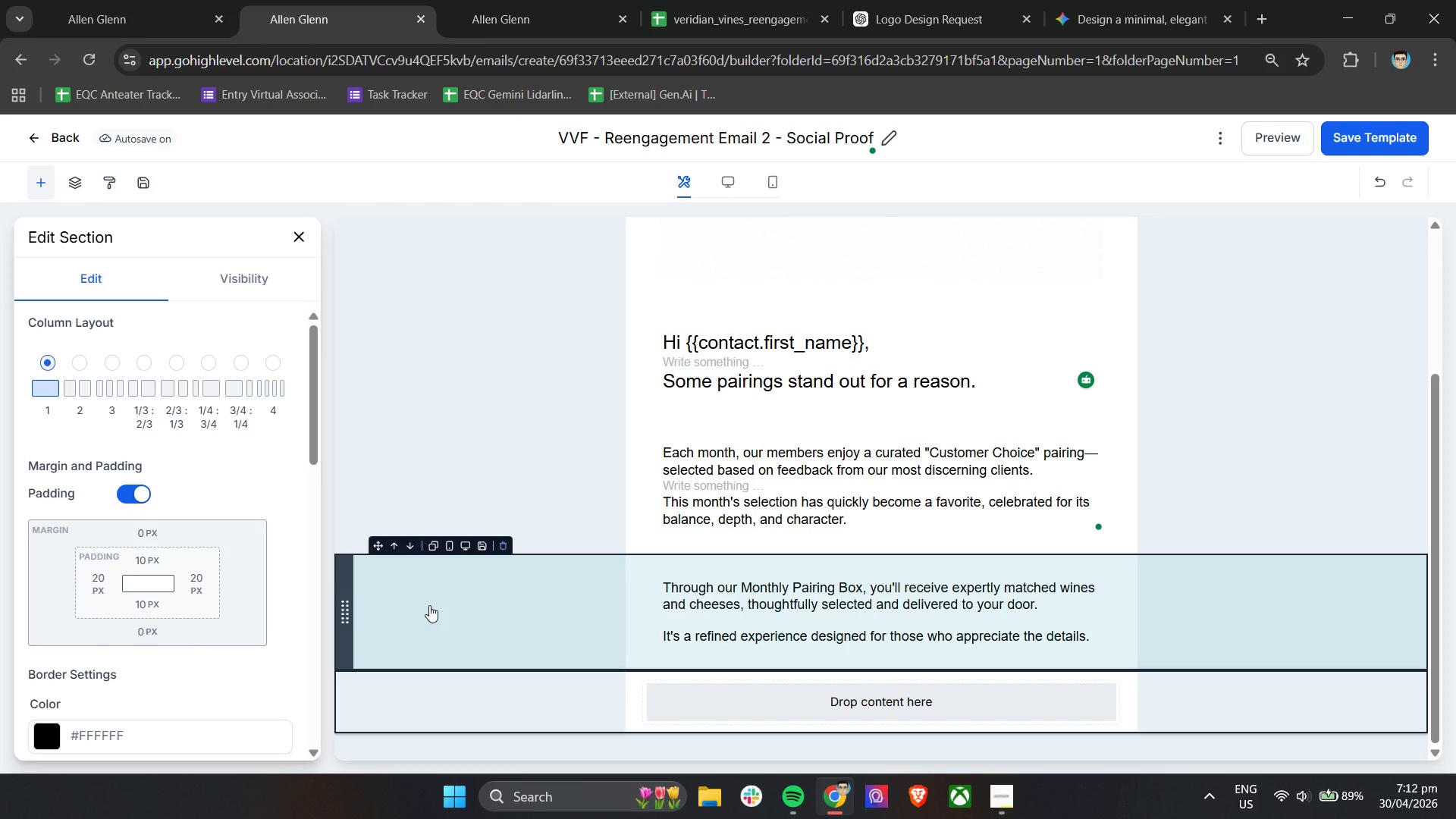 
wait(21.64)
 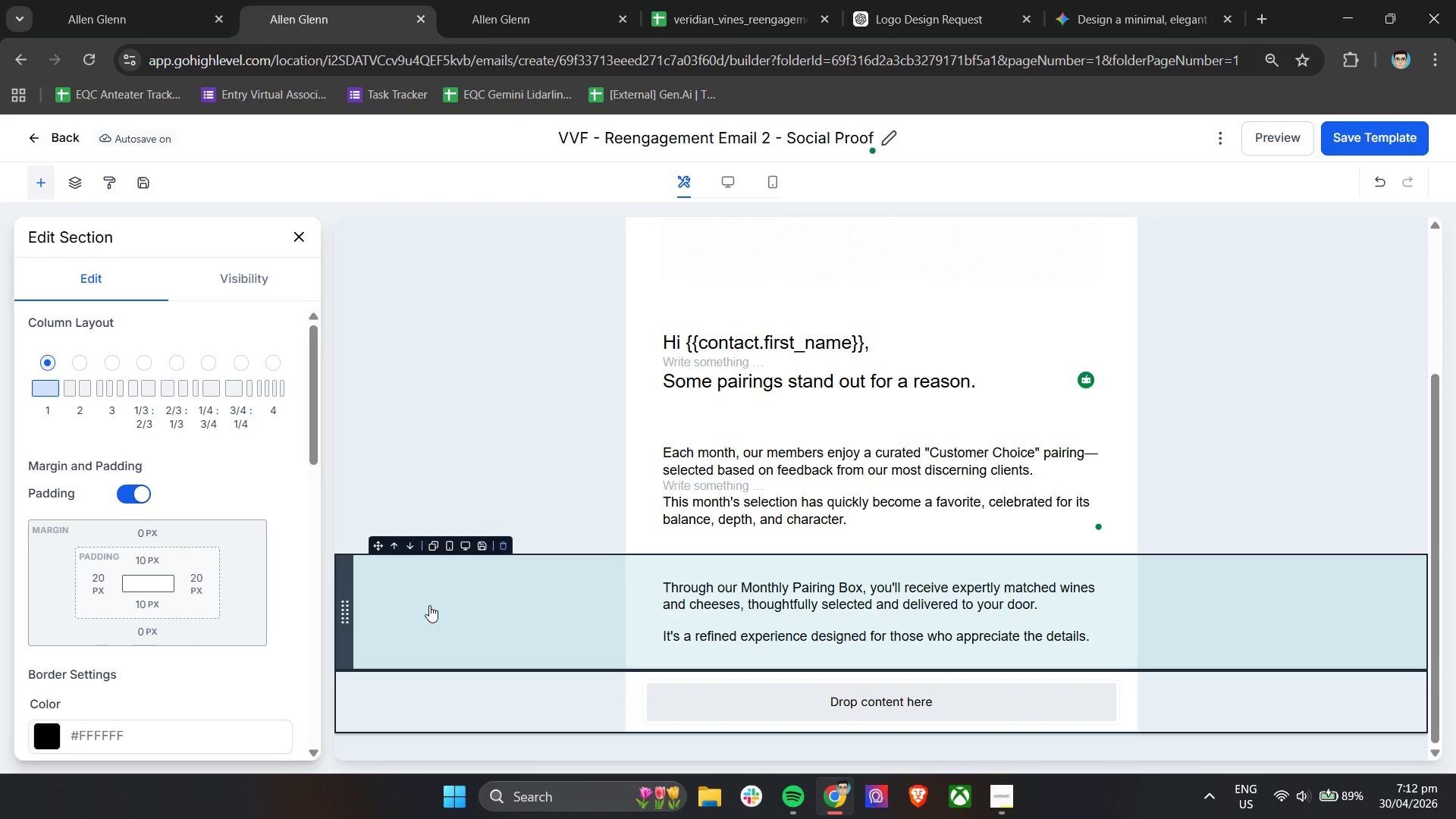 
scroll: coordinate [174, 428], scroll_direction: up, amount: 3.0
 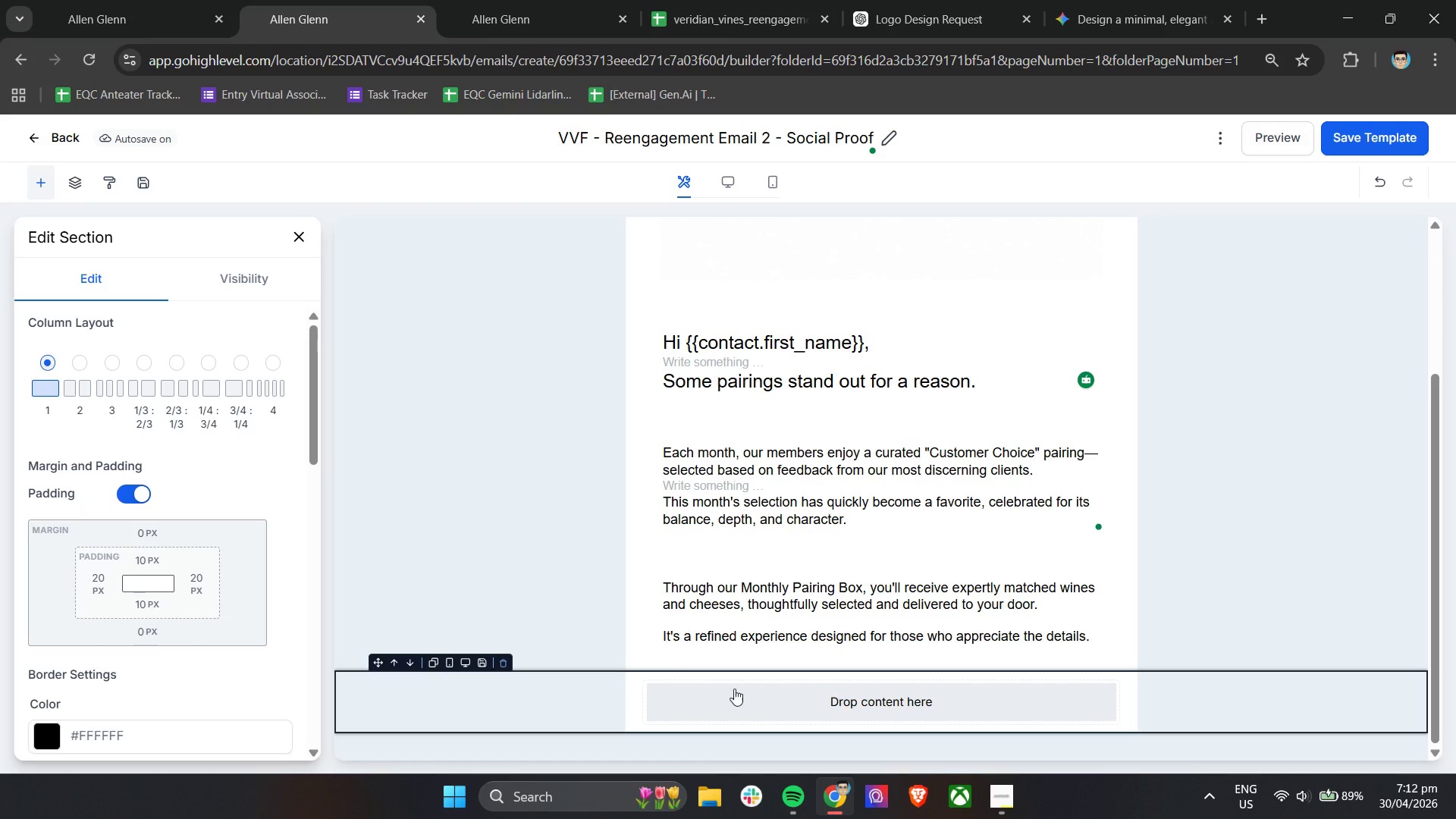 
left_click([752, 700])
 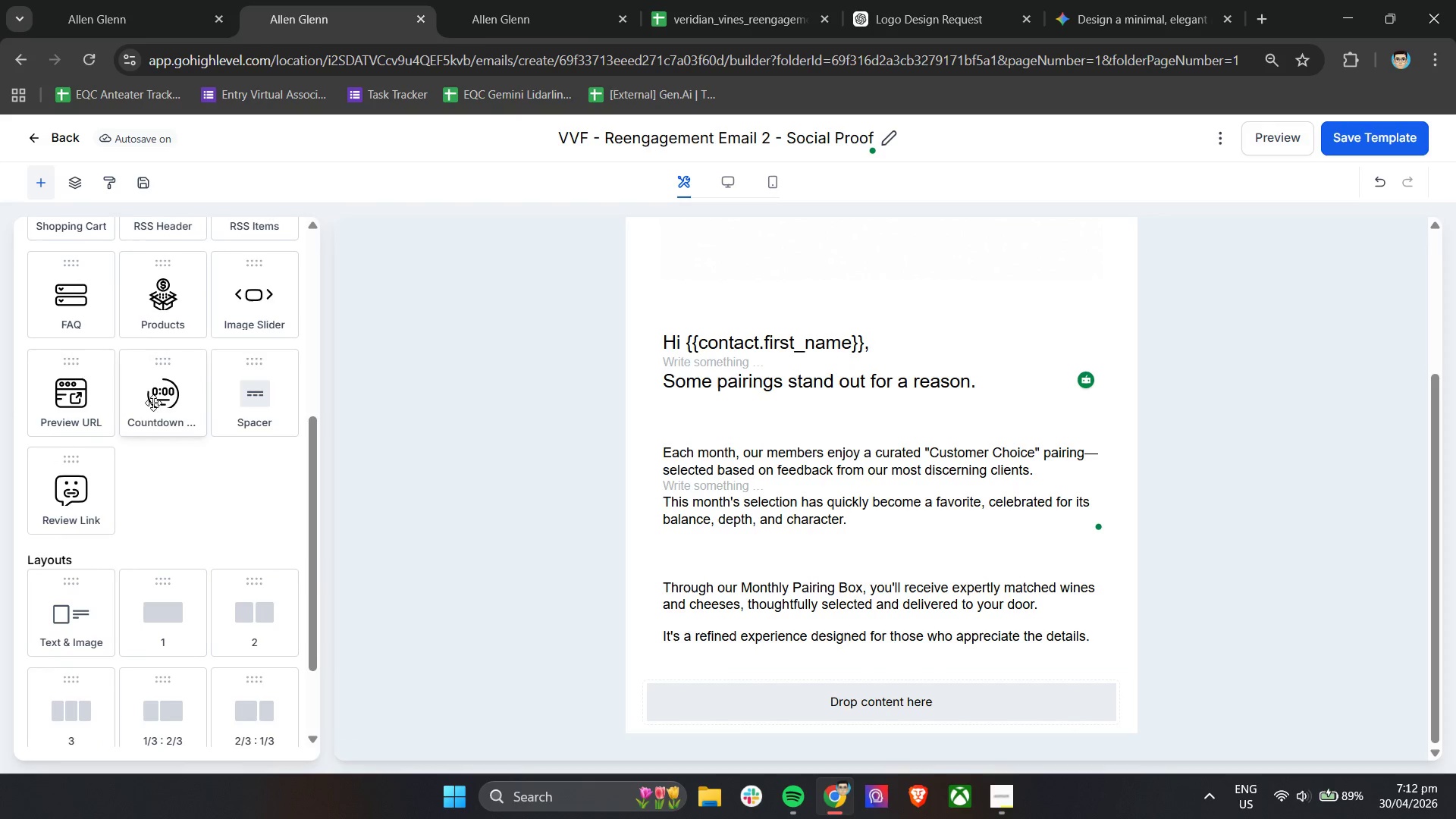 
scroll: coordinate [160, 479], scroll_direction: up, amount: 4.0
 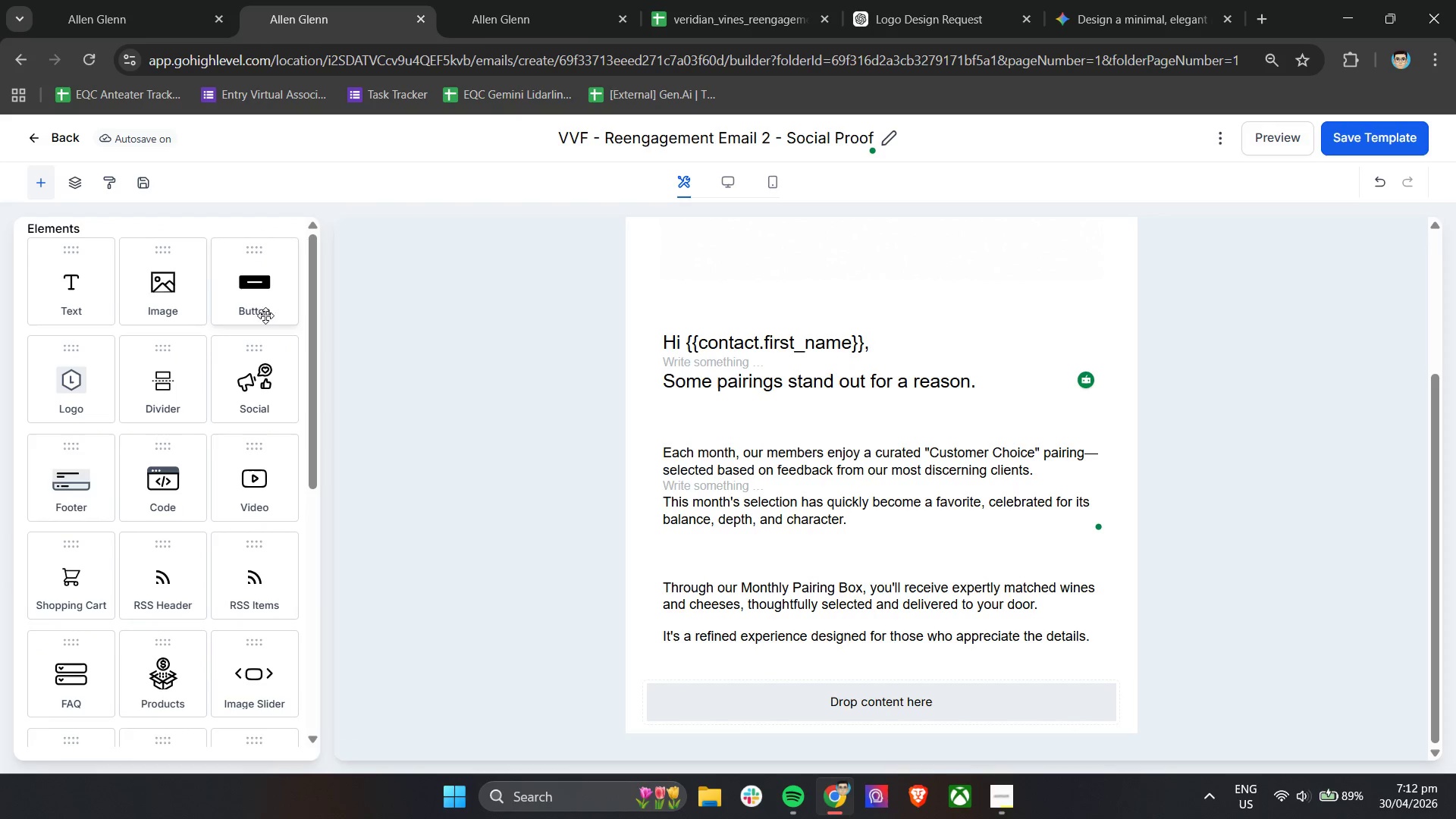 
left_click_drag(start_coordinate=[265, 295], to_coordinate=[827, 704])
 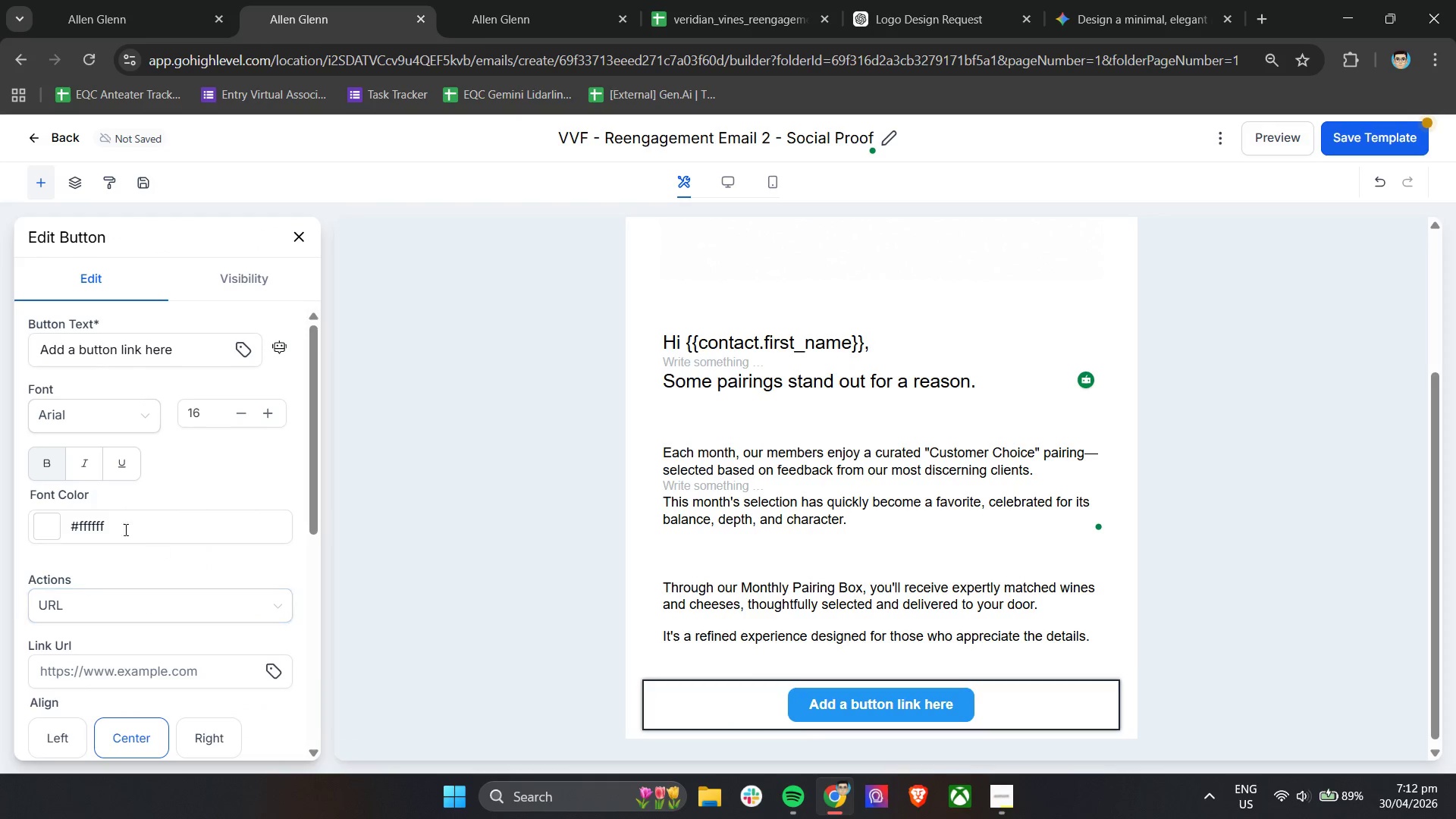 
left_click([187, 482])
 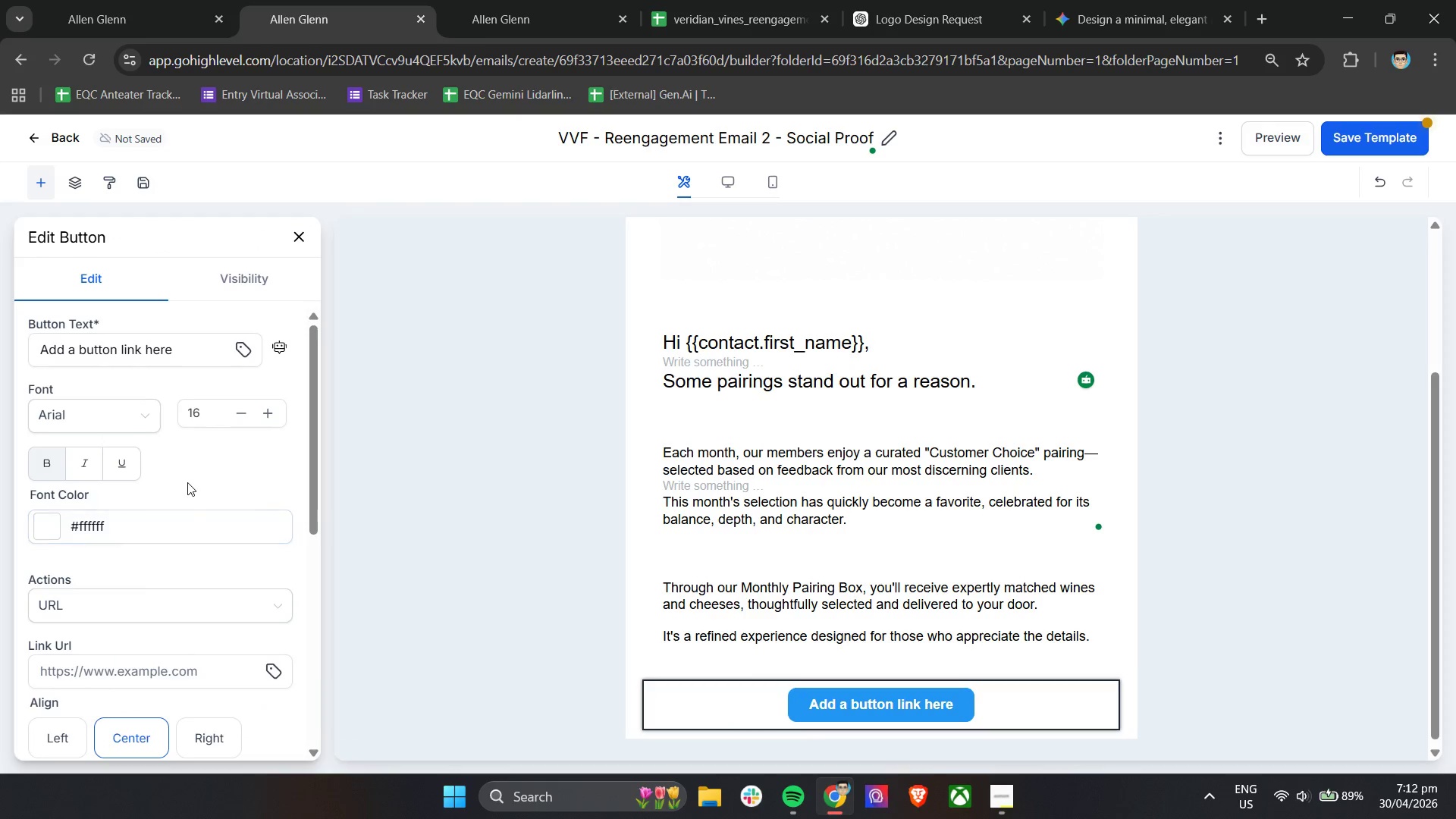 
scroll: coordinate [190, 491], scroll_direction: down, amount: 3.0
 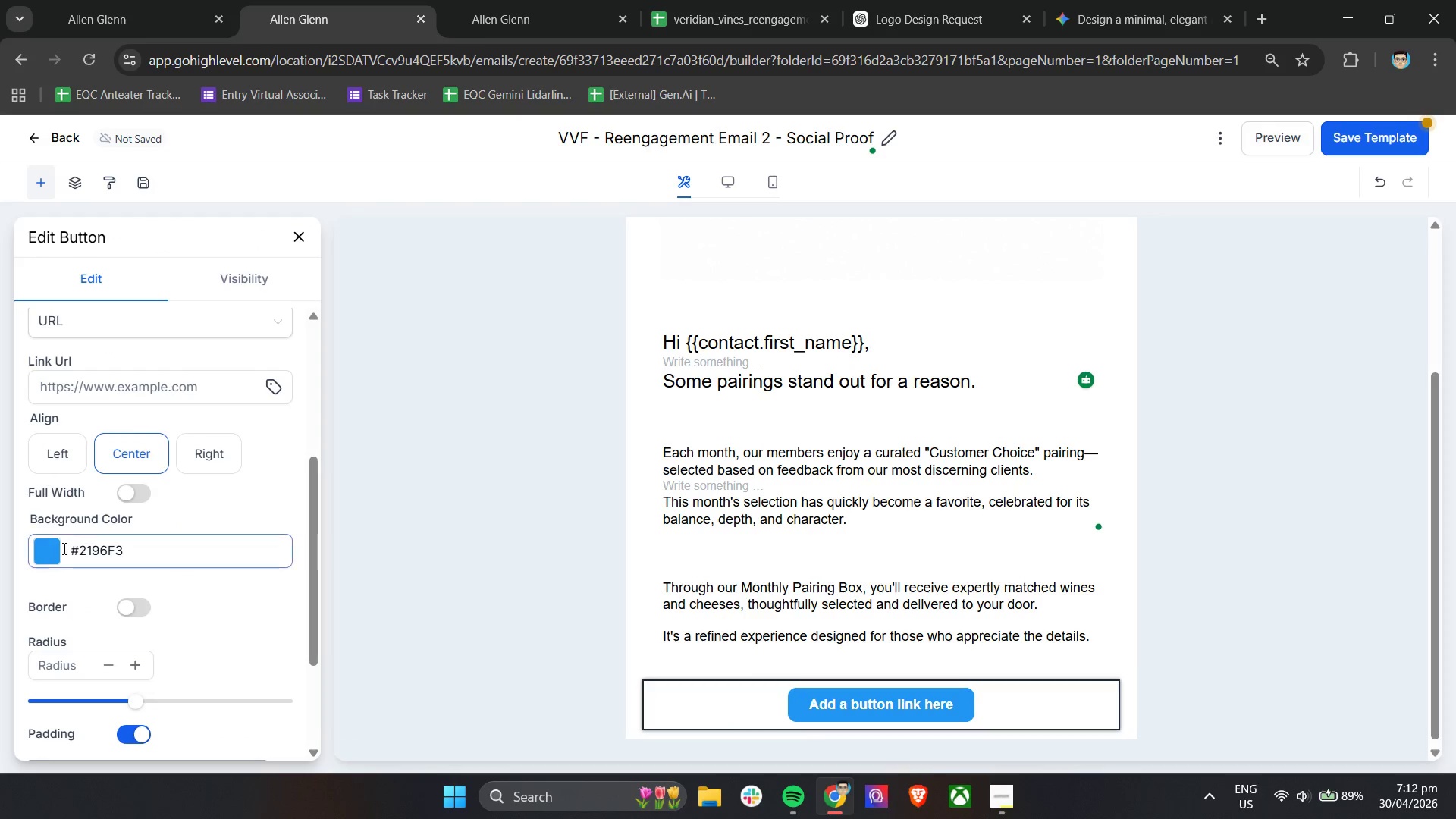 
left_click([59, 548])
 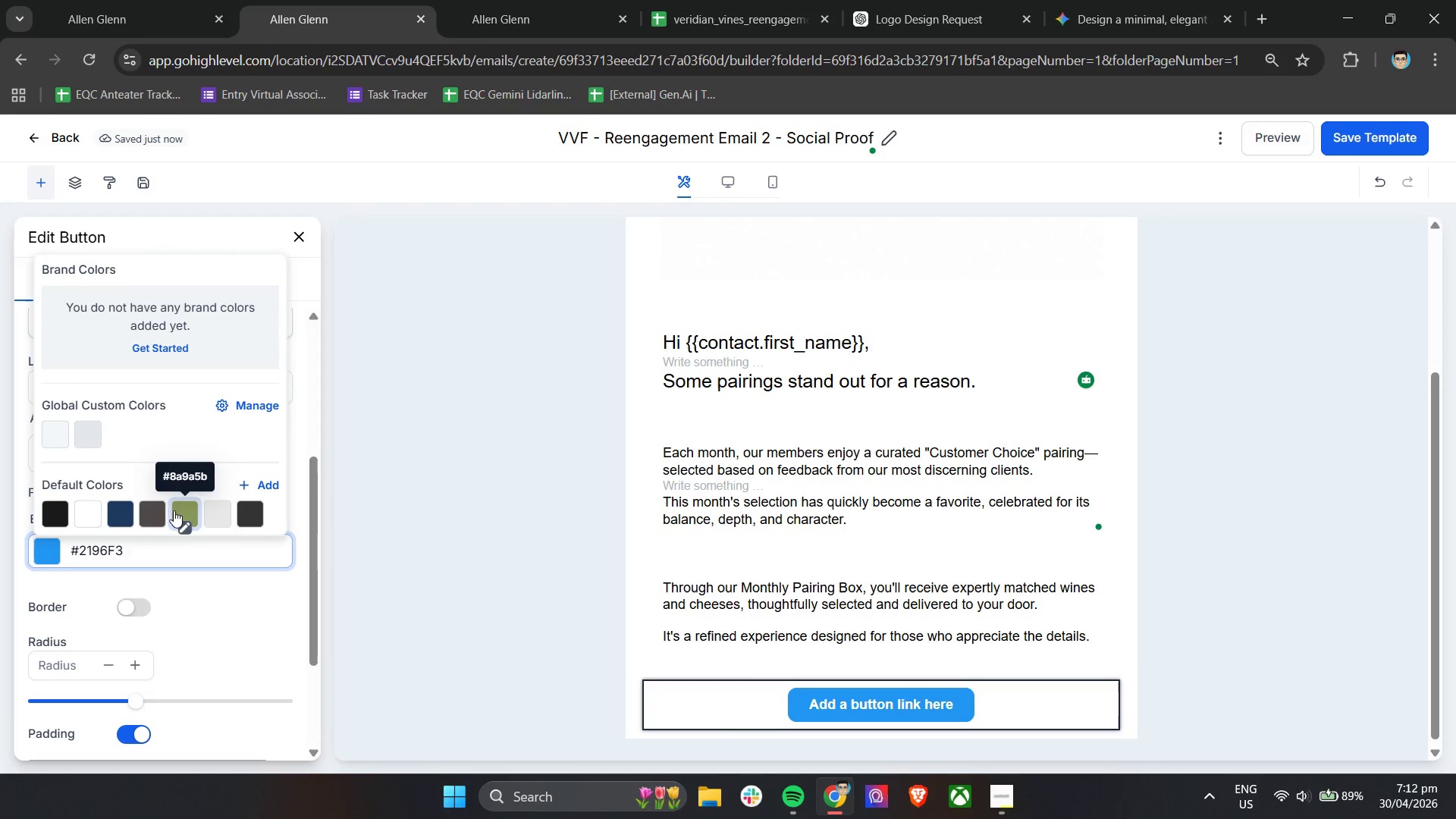 
left_click([221, 591])
 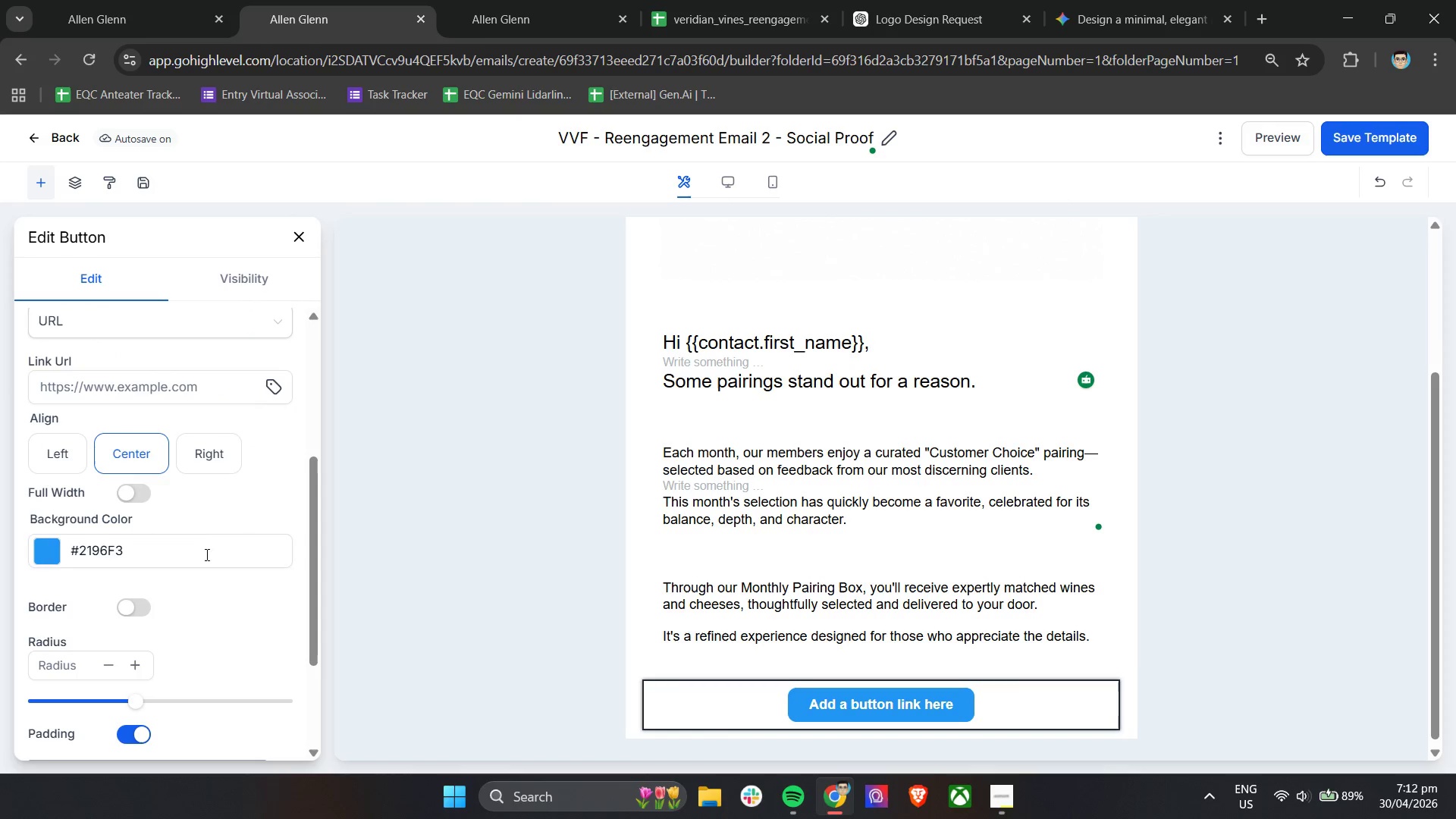 
scroll: coordinate [197, 528], scroll_direction: up, amount: 3.0
 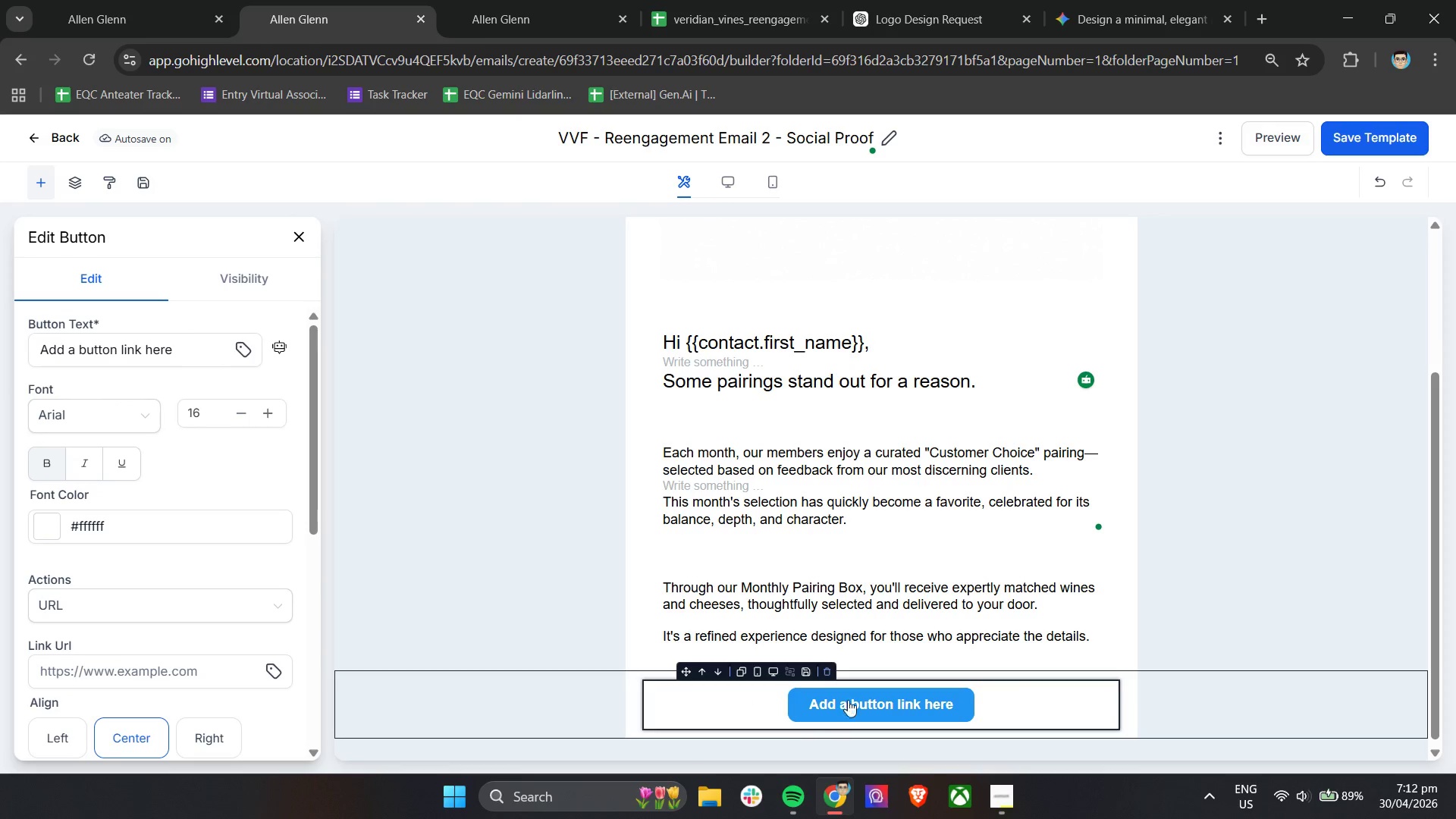 
left_click_drag(start_coordinate=[195, 356], to_coordinate=[0, 370])
 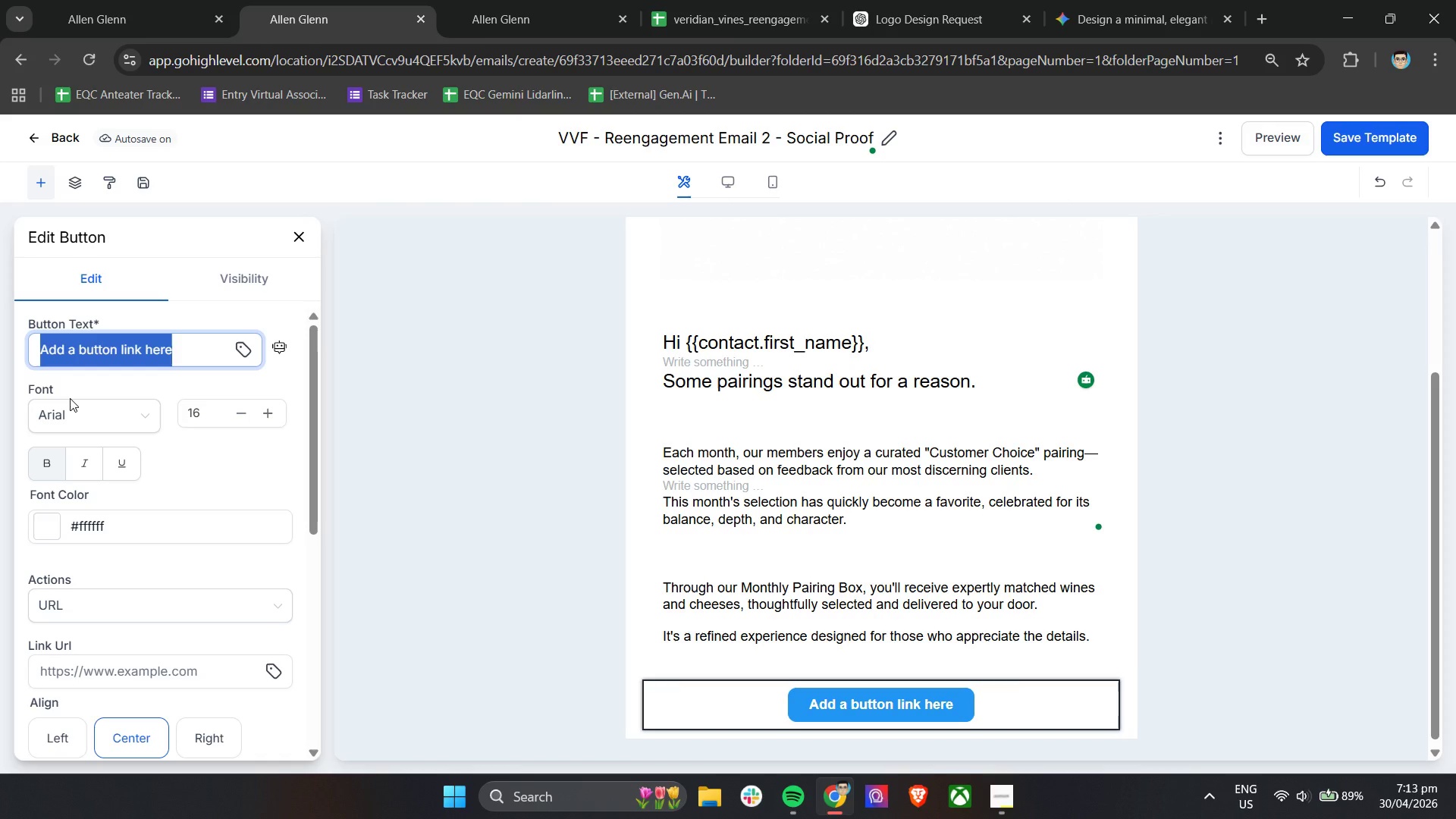 
wait(48.19)
 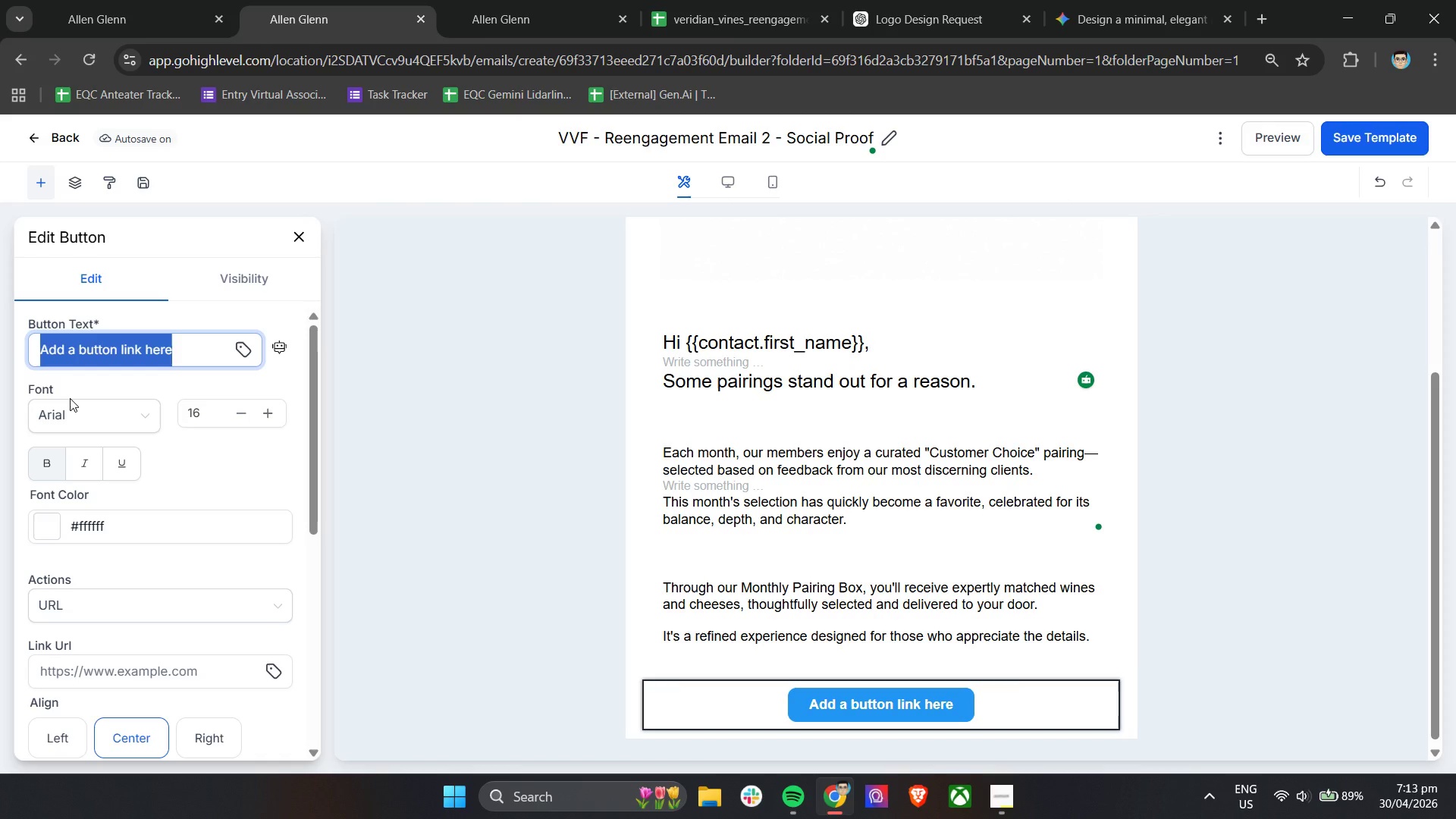 
type(Join the Club)
 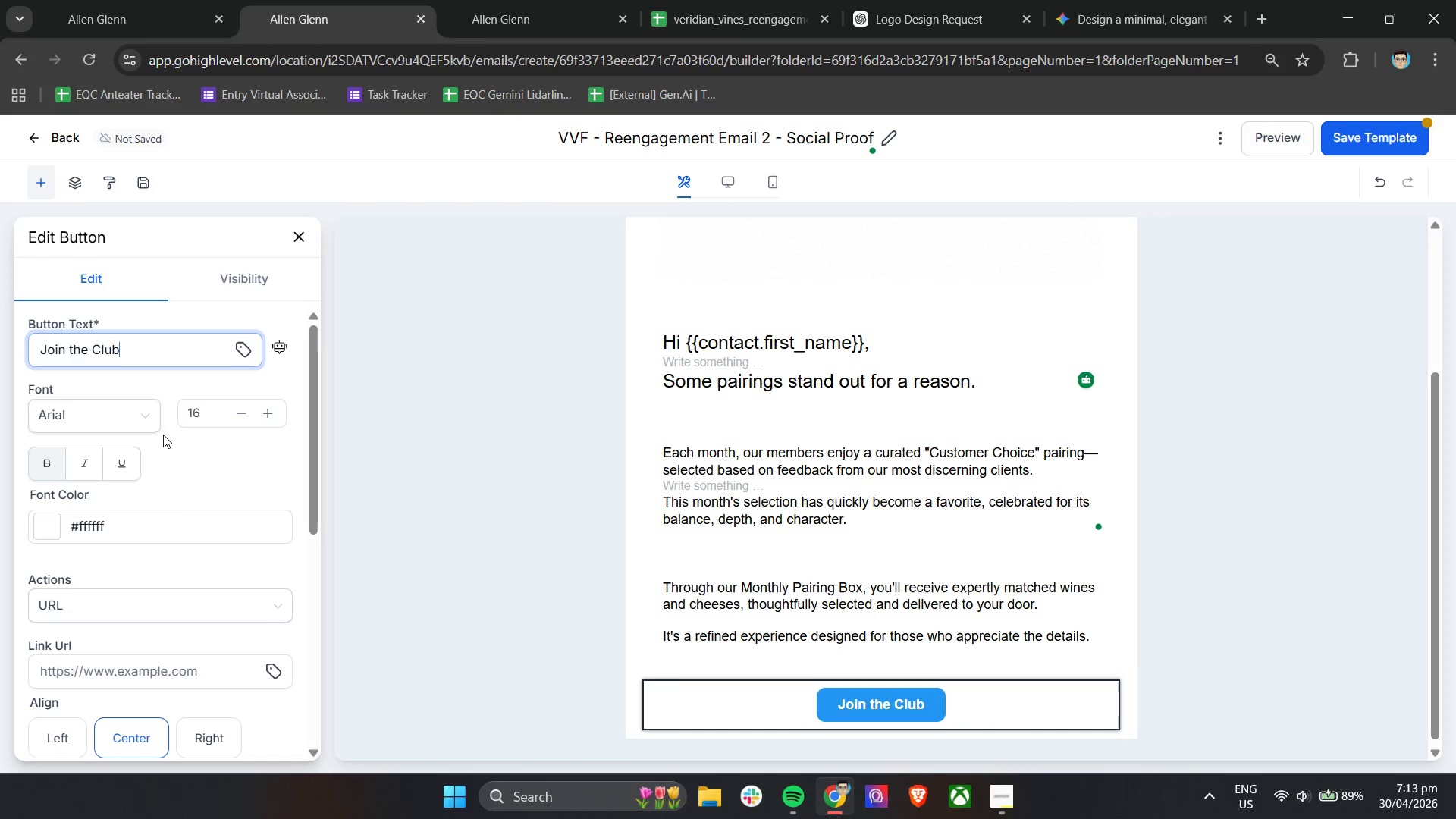 
left_click([185, 459])
 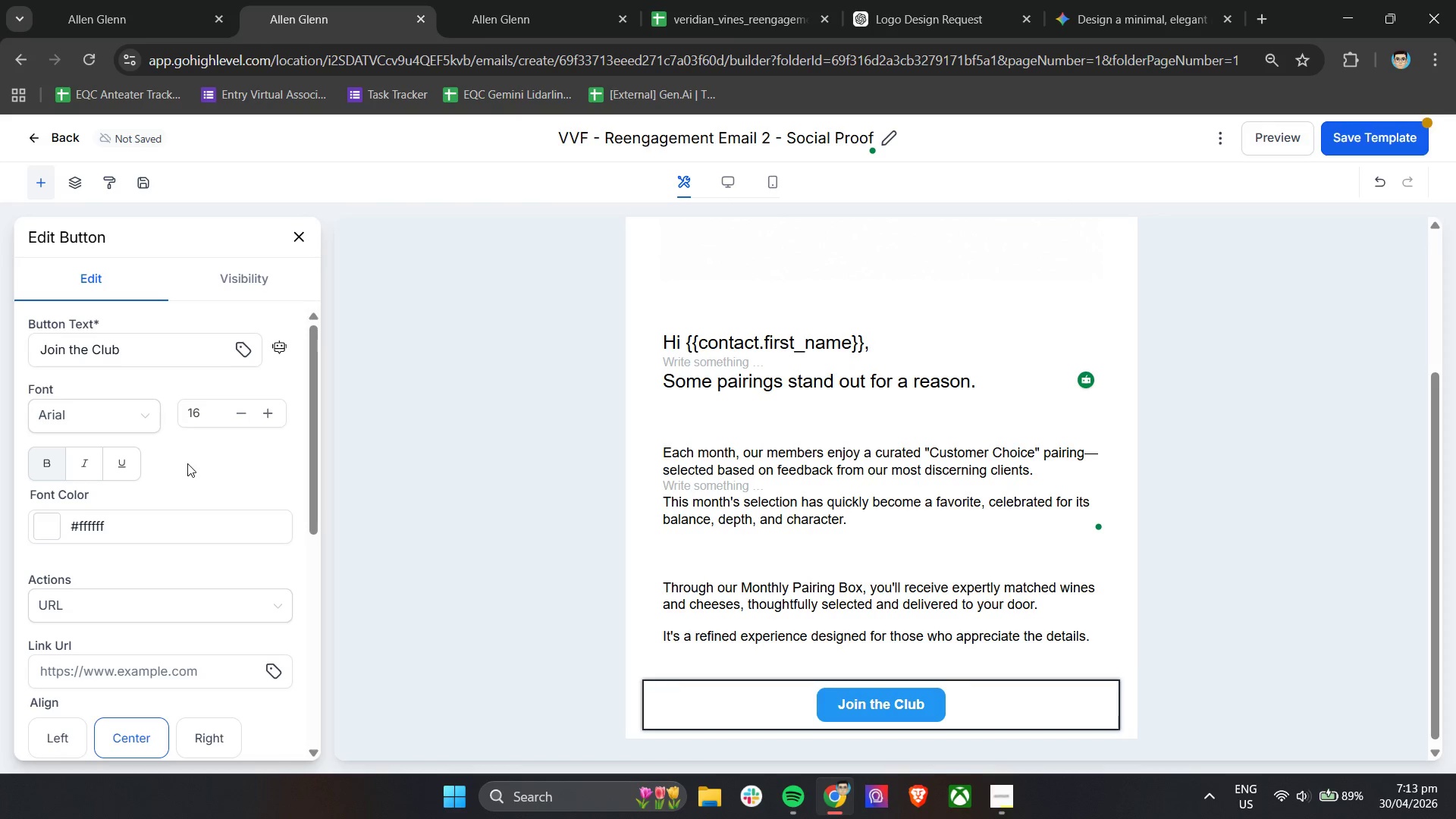 
wait(6.0)
 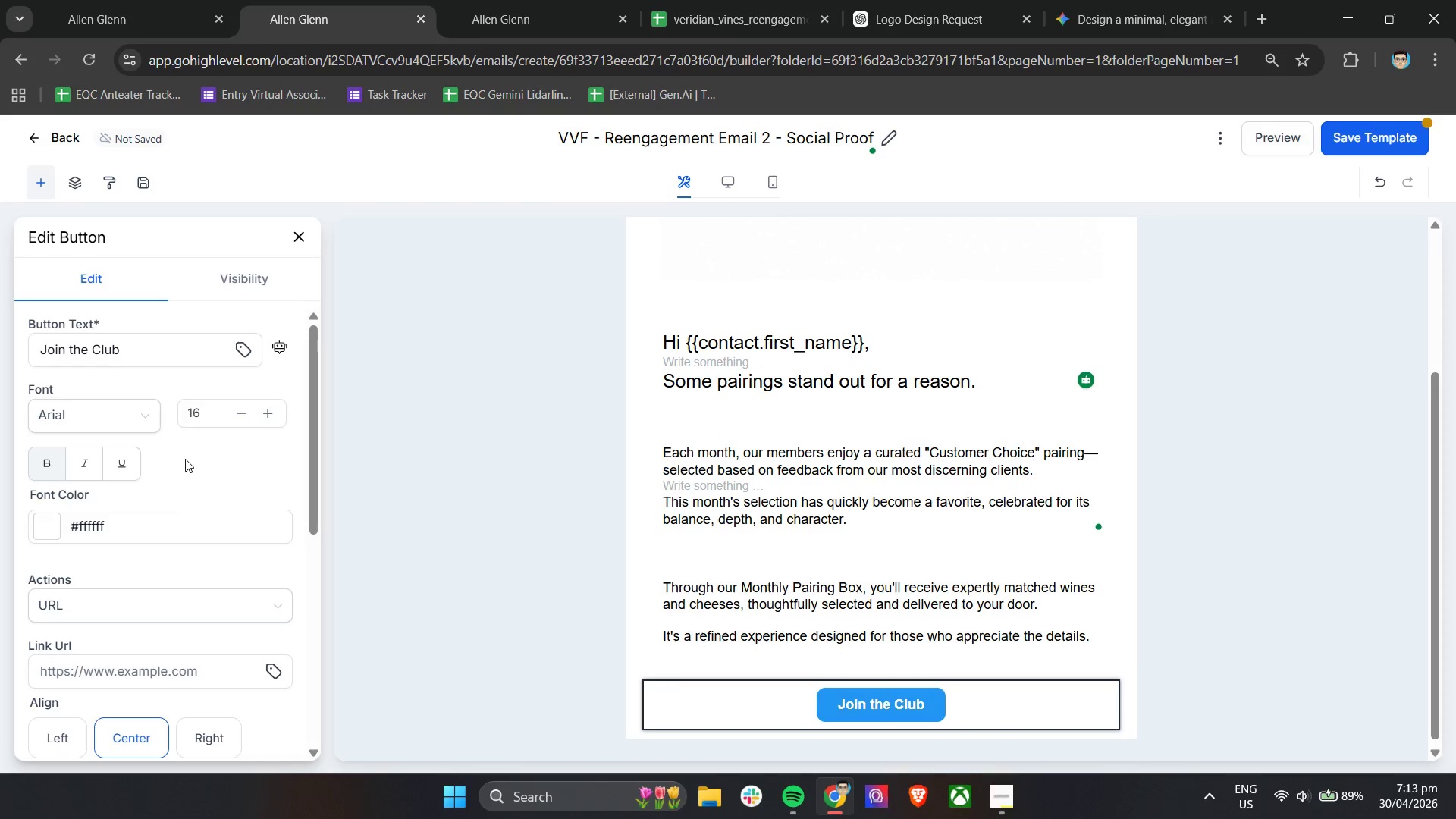 
left_click([161, 1])
 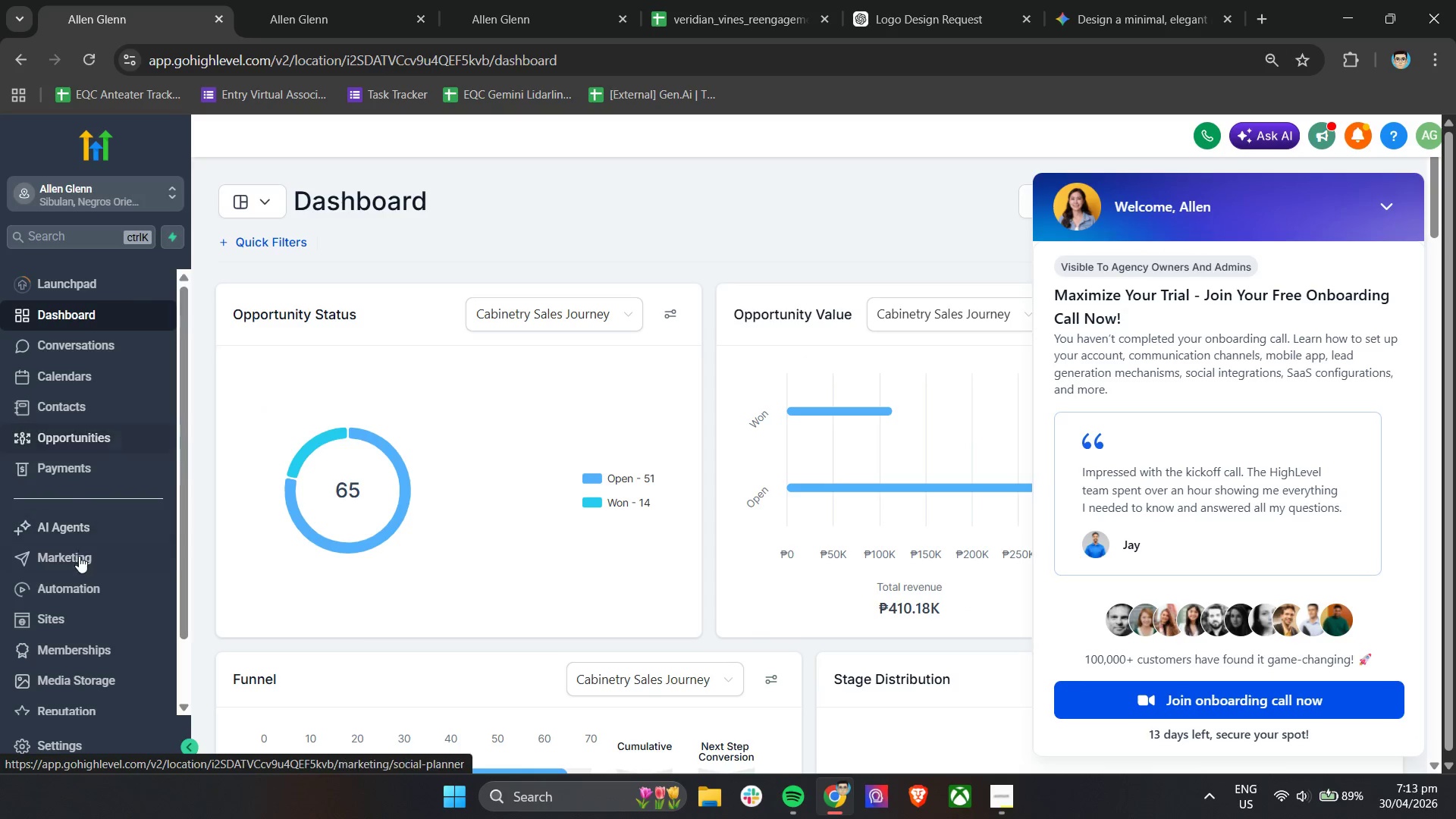 
right_click([79, 556])
 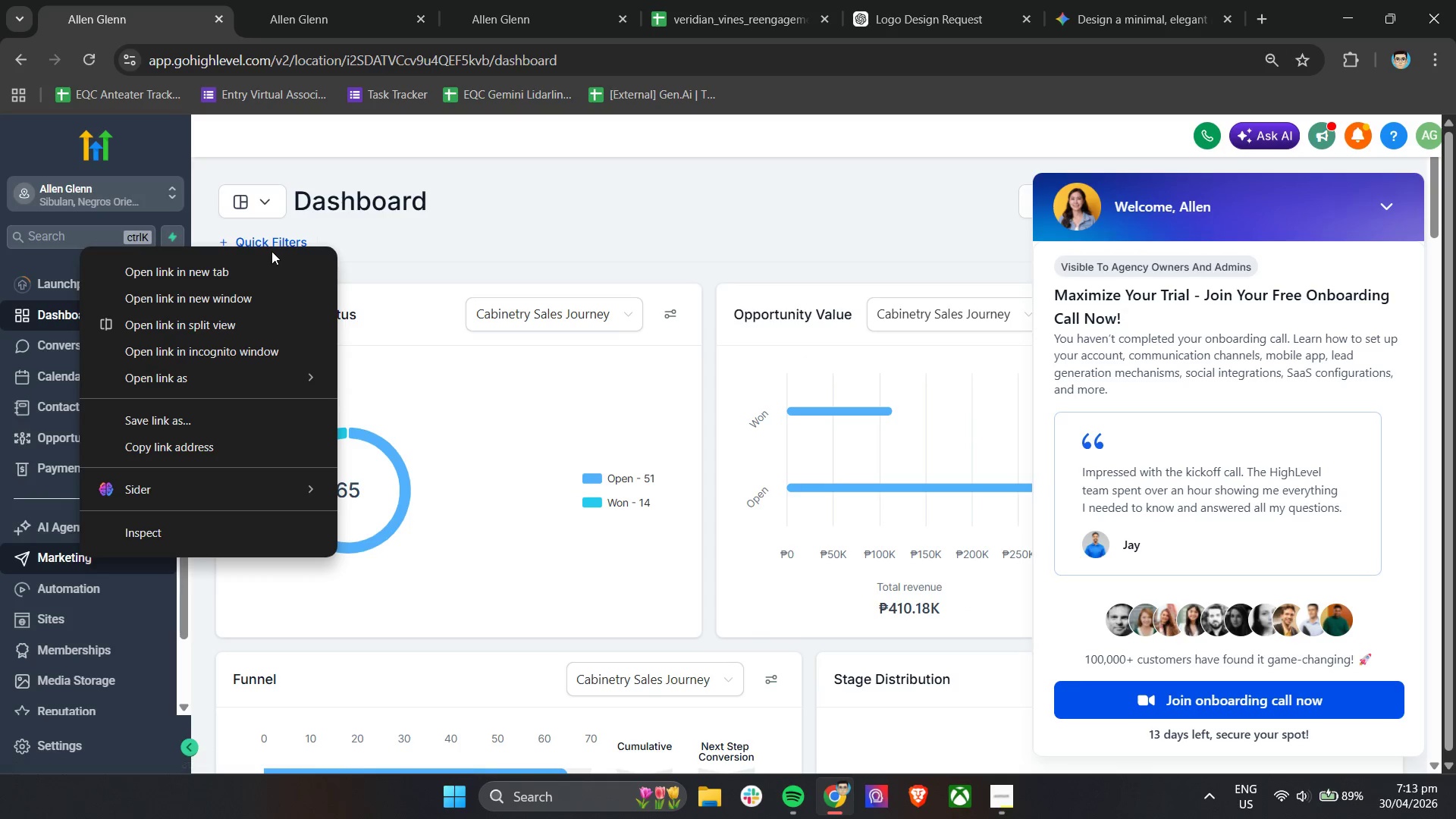 
left_click([244, 273])
 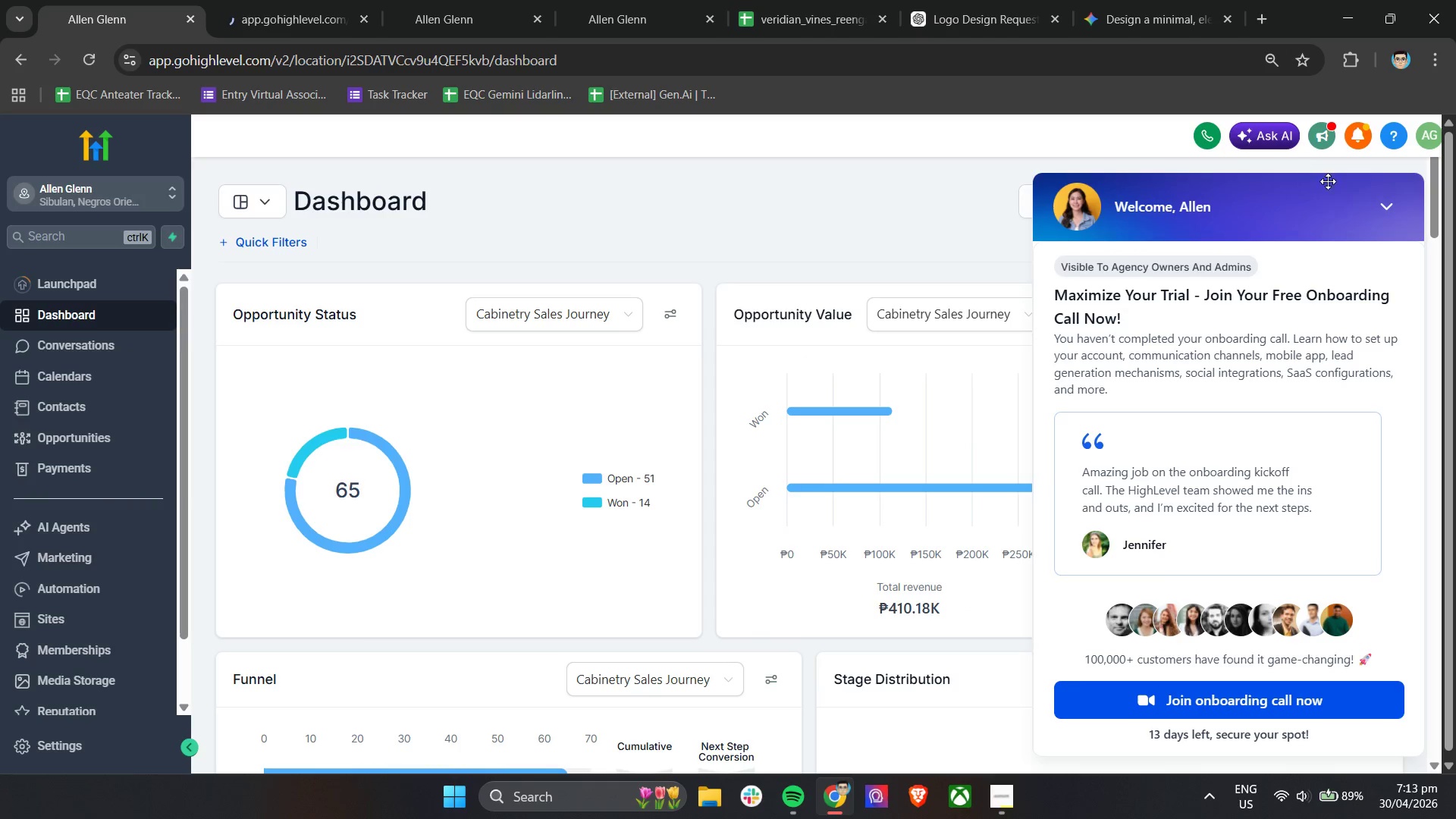 
left_click([1394, 213])
 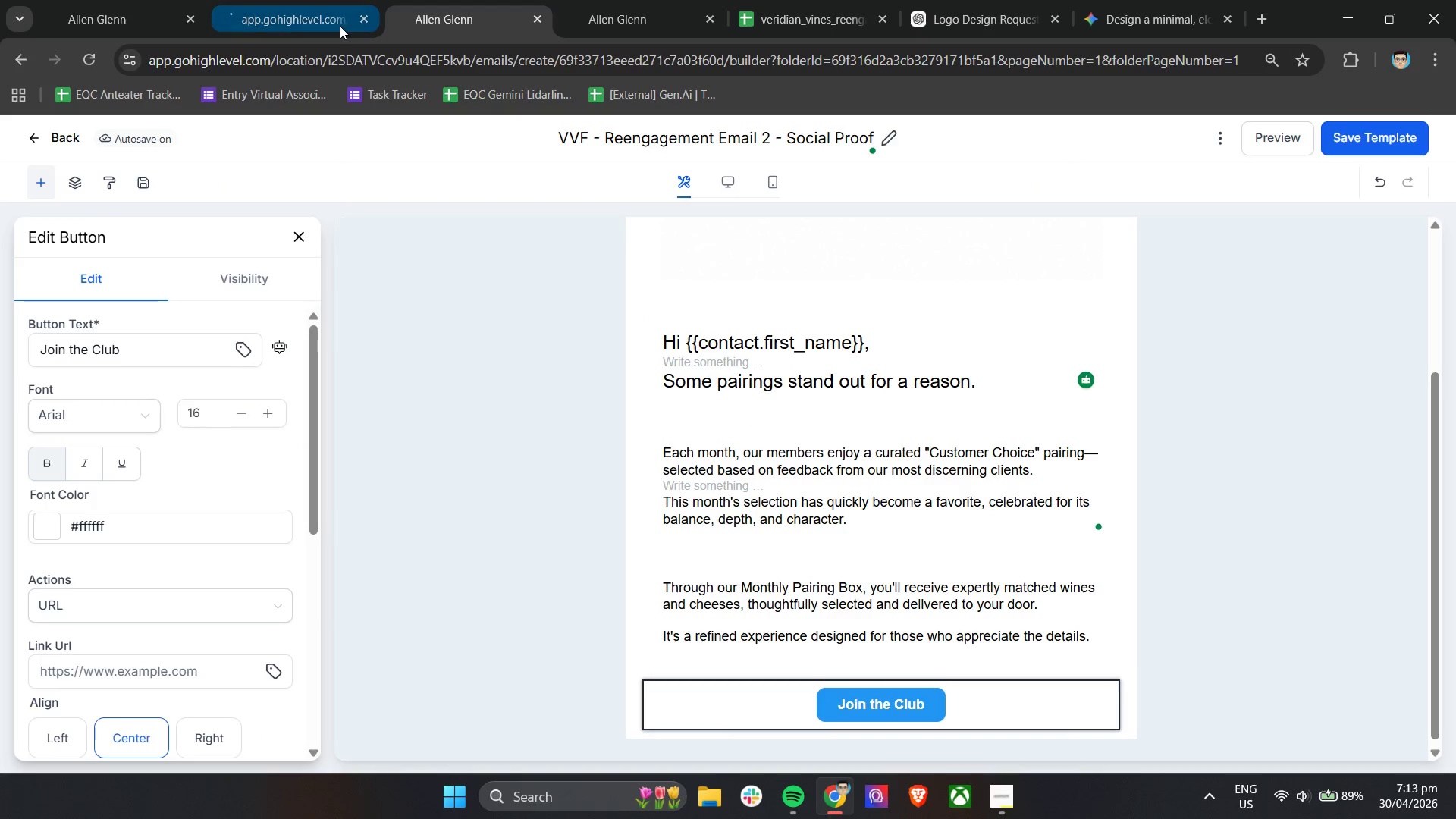 
mouse_move([677, 49])
 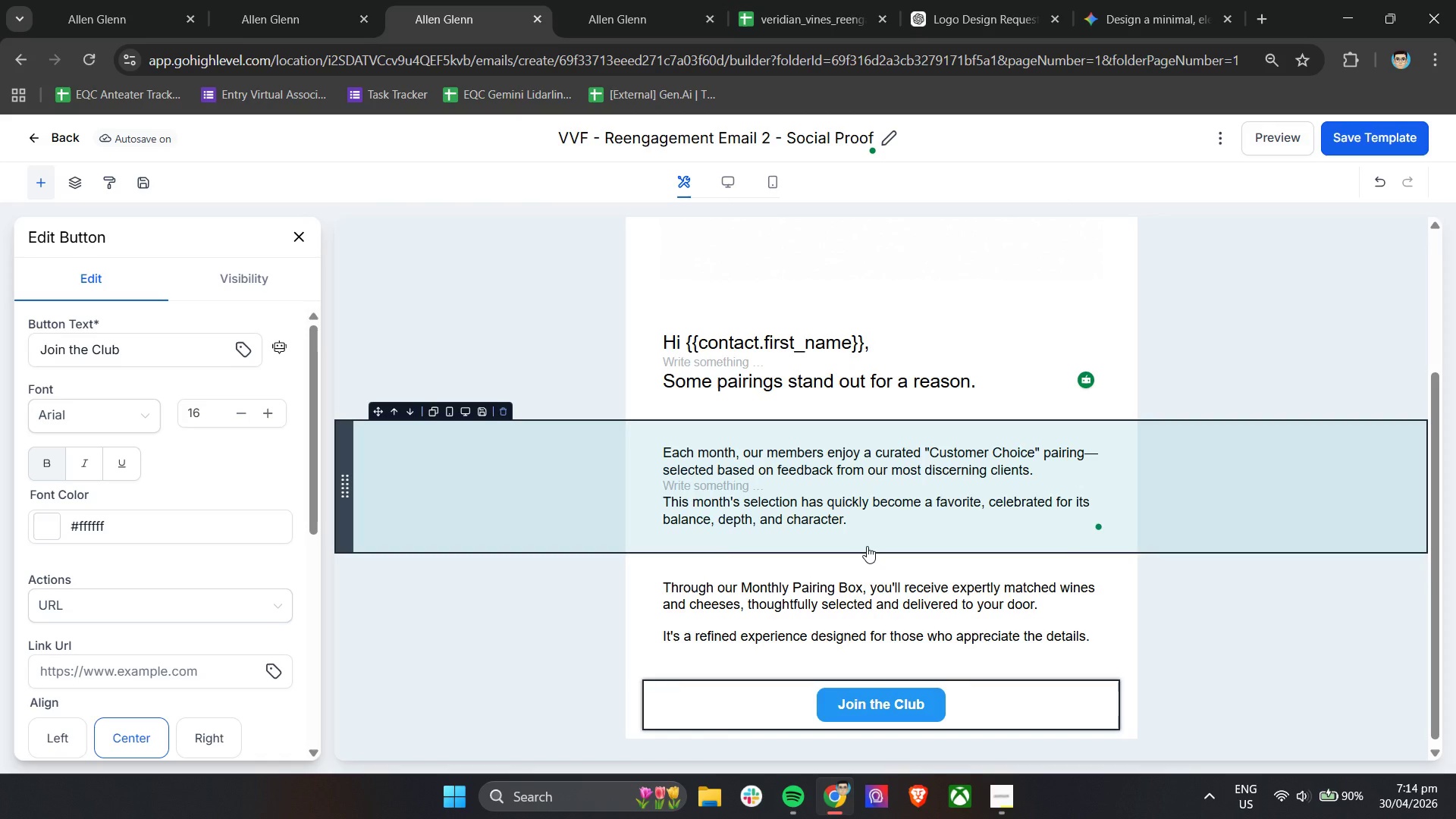 
wait(29.46)
 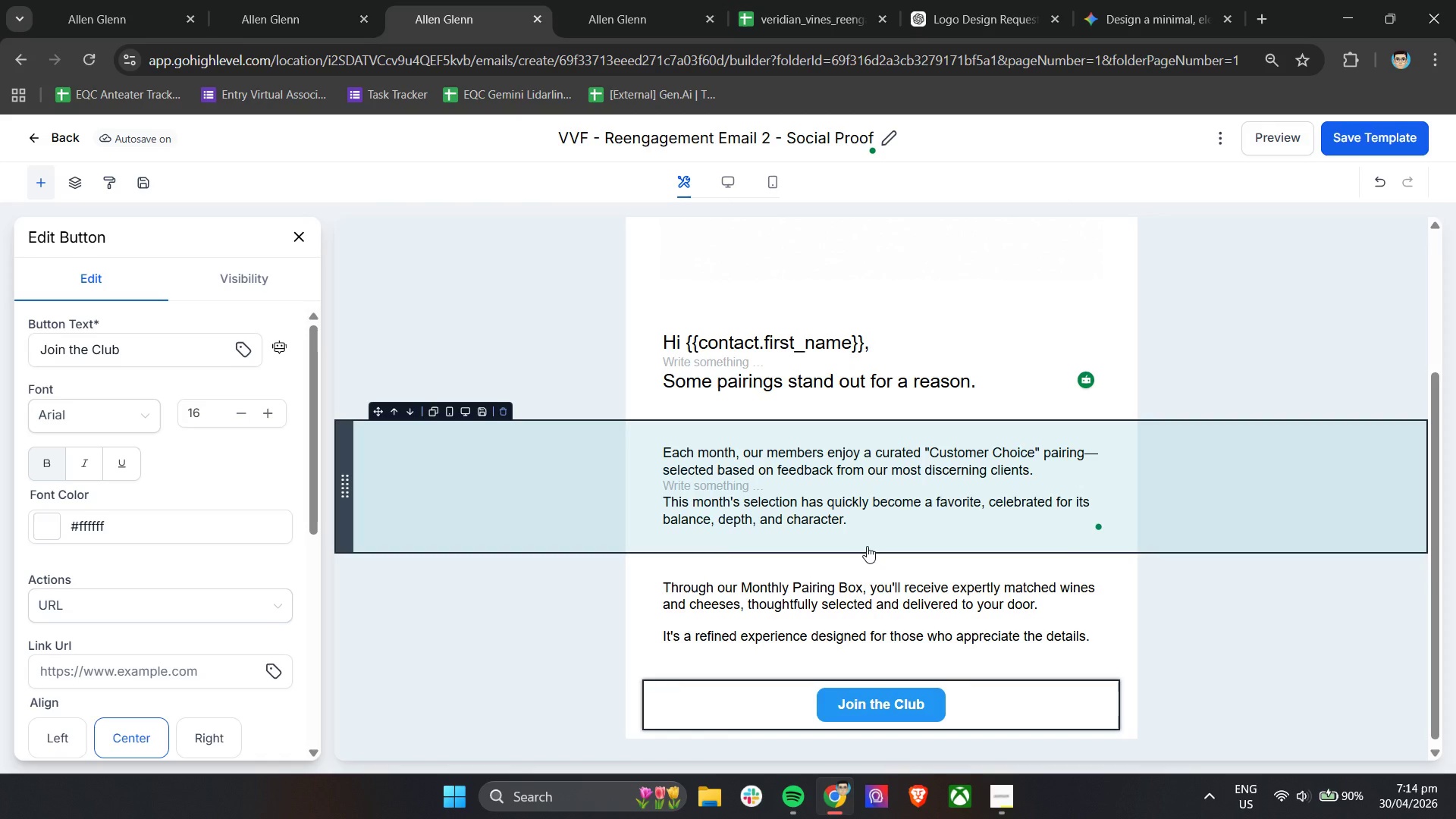 
scroll: coordinate [223, 472], scroll_direction: down, amount: 1.0
 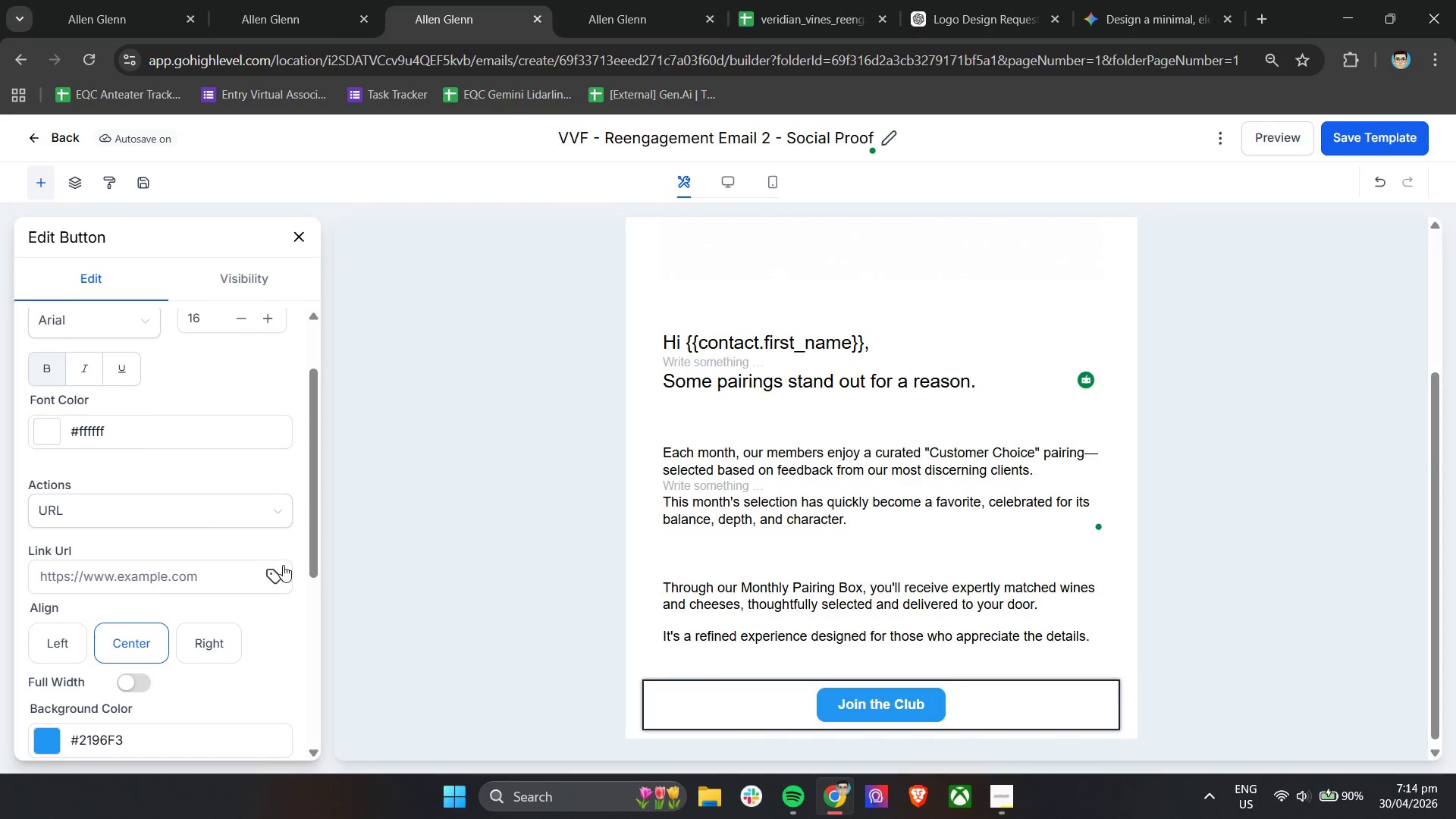 
left_click([270, 579])
 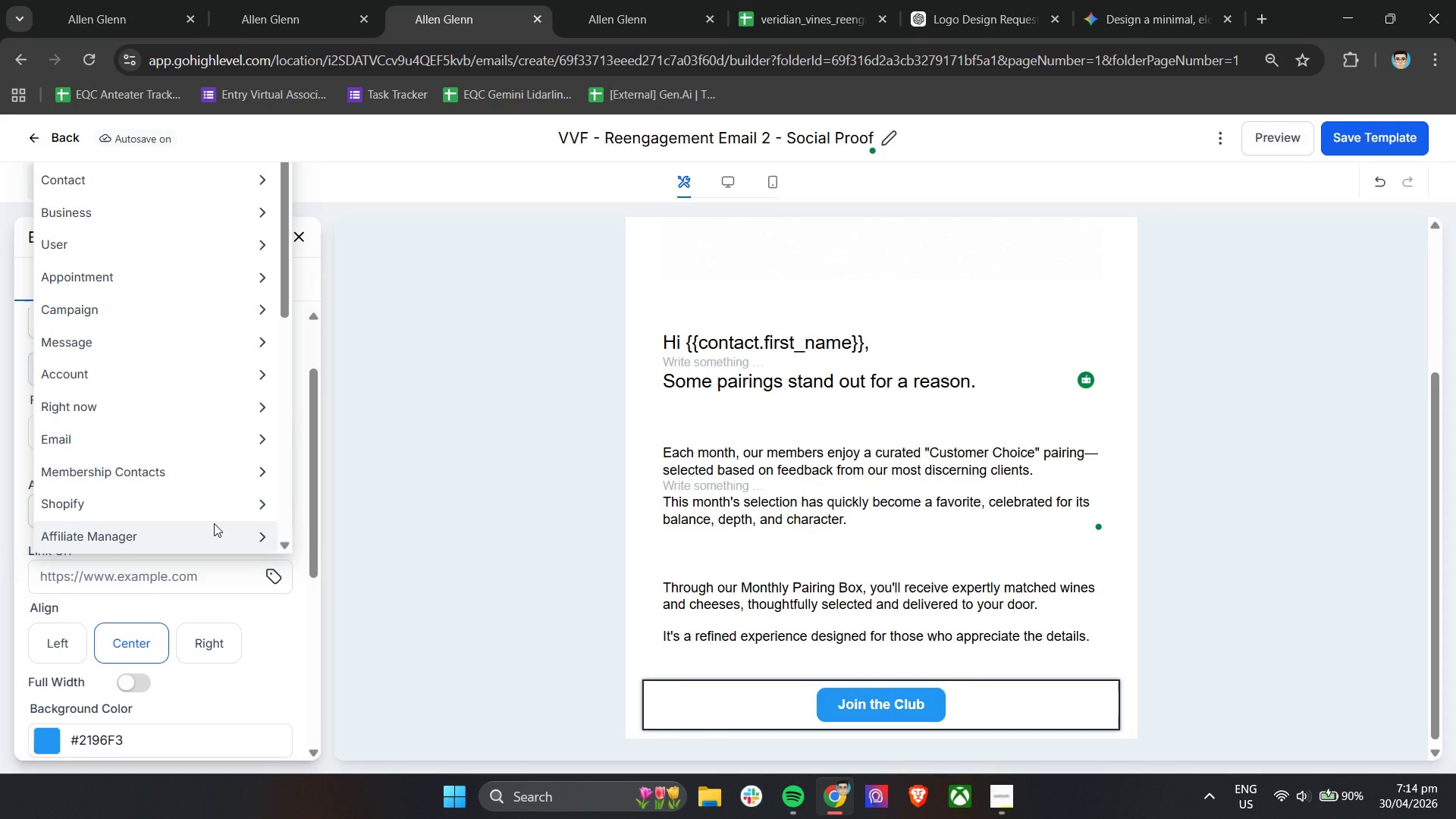 
left_click([146, 529])
 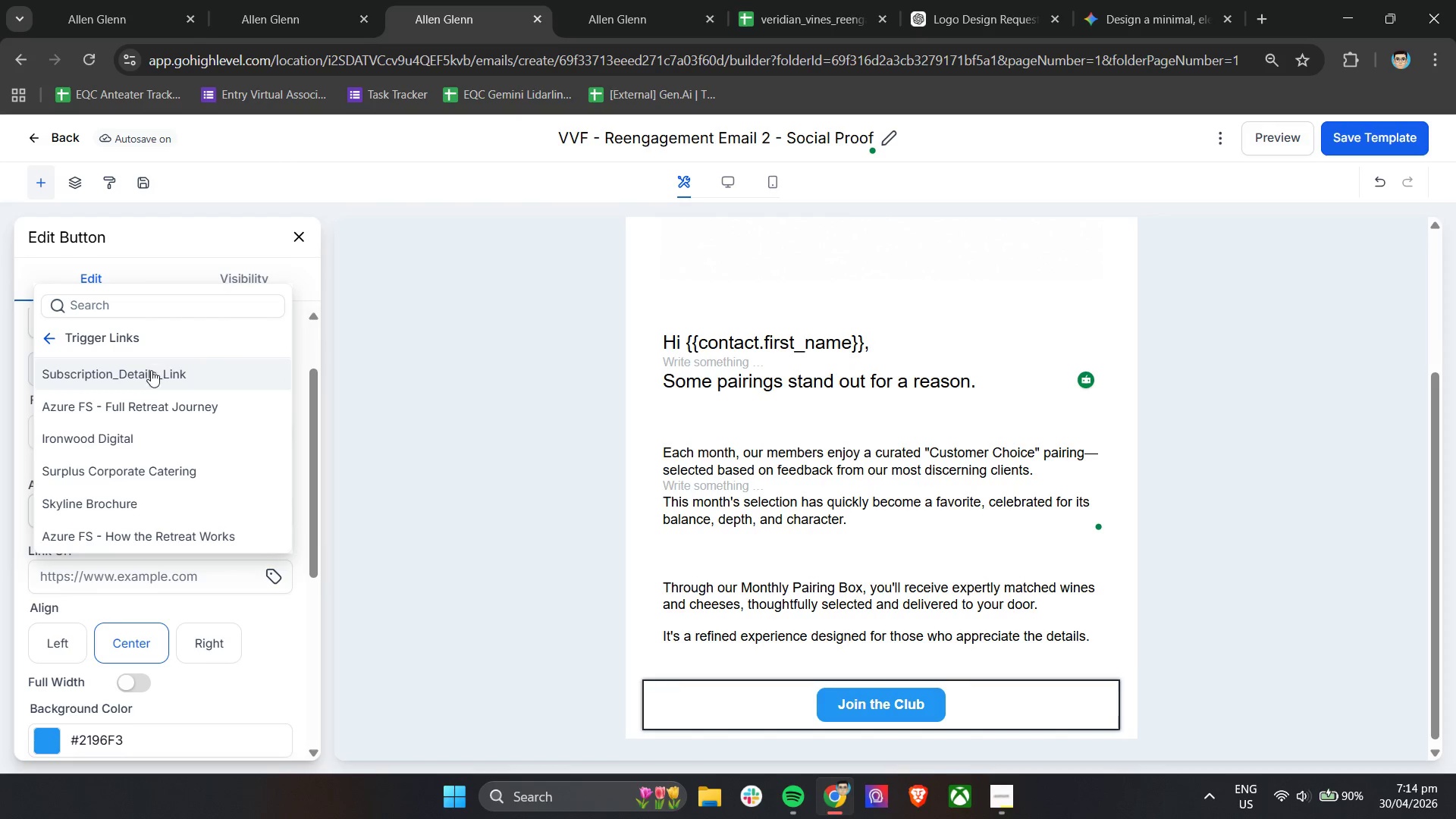 
scroll: coordinate [166, 513], scroll_direction: down, amount: 13.0
 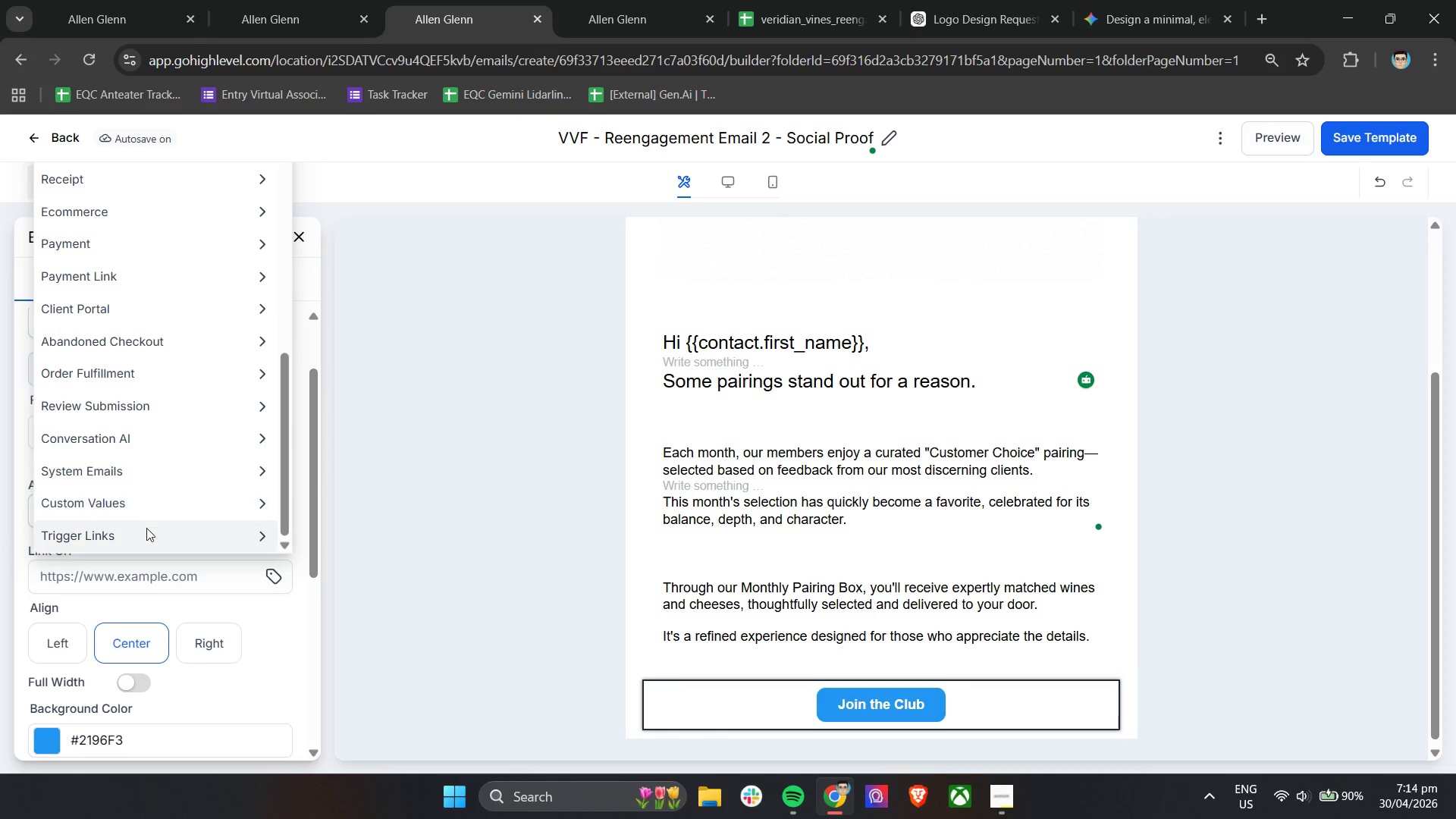 
left_click([151, 375])
 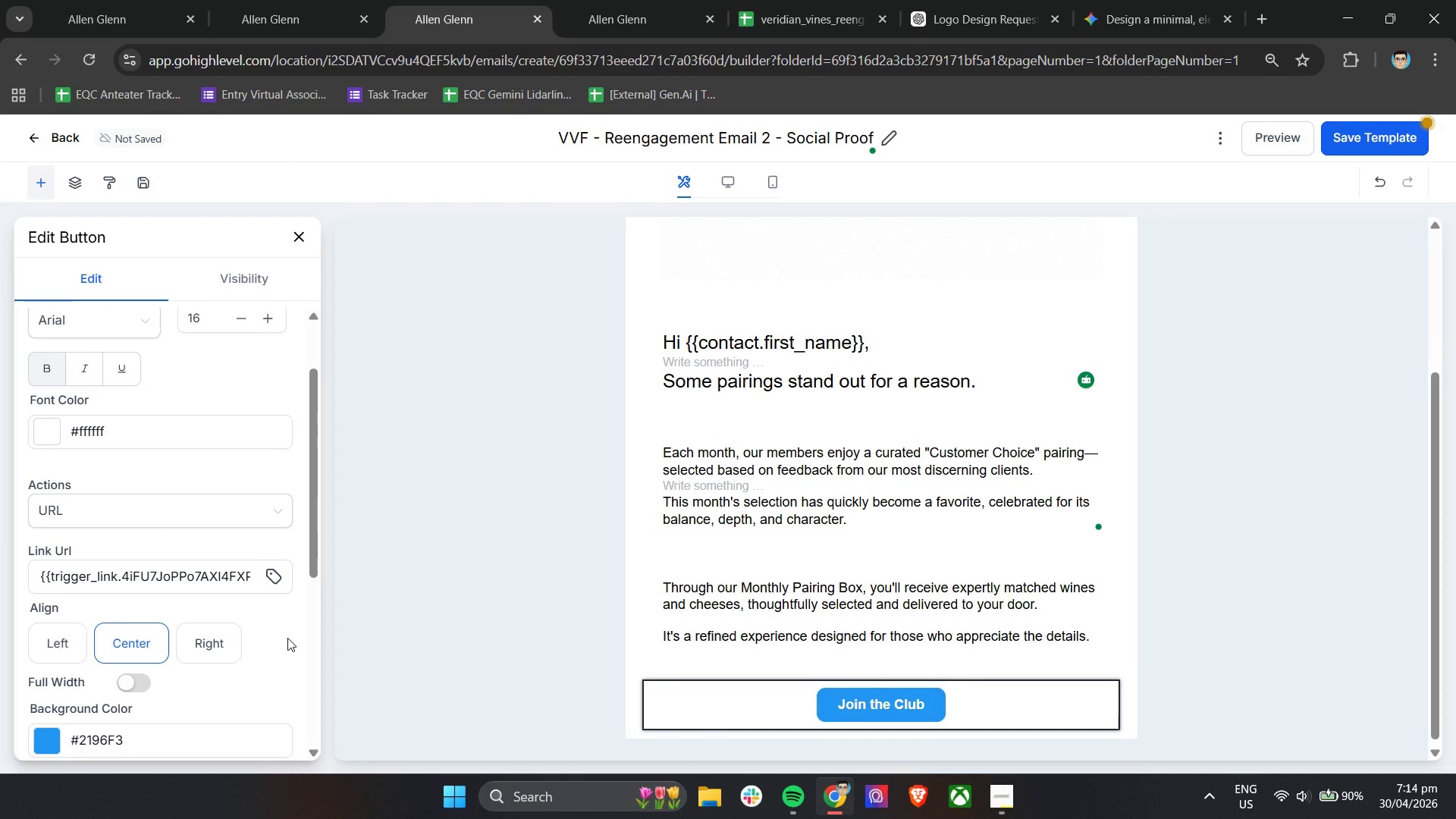 
left_click([287, 638])
 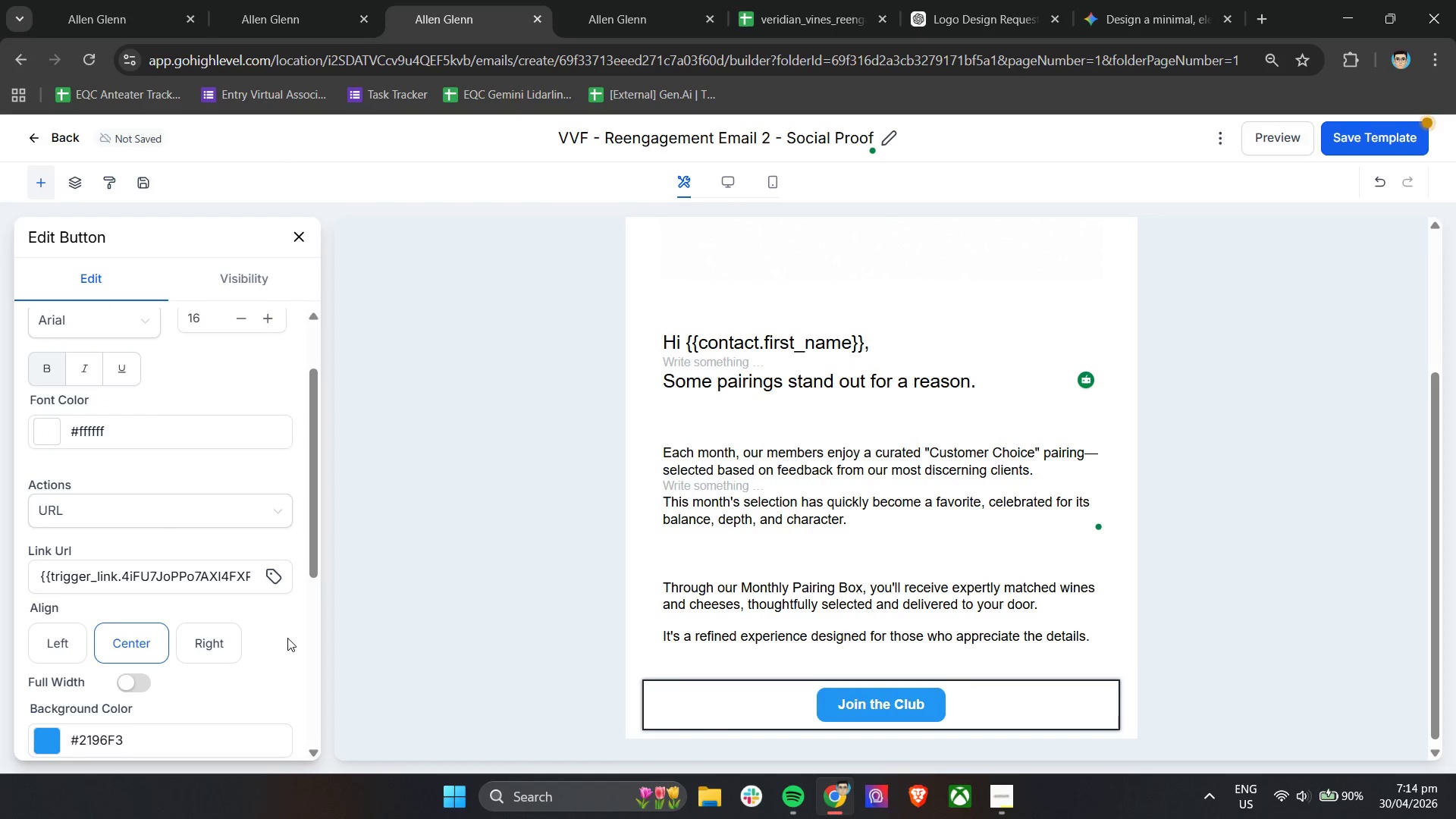 
scroll: coordinate [288, 635], scroll_direction: down, amount: 4.0
 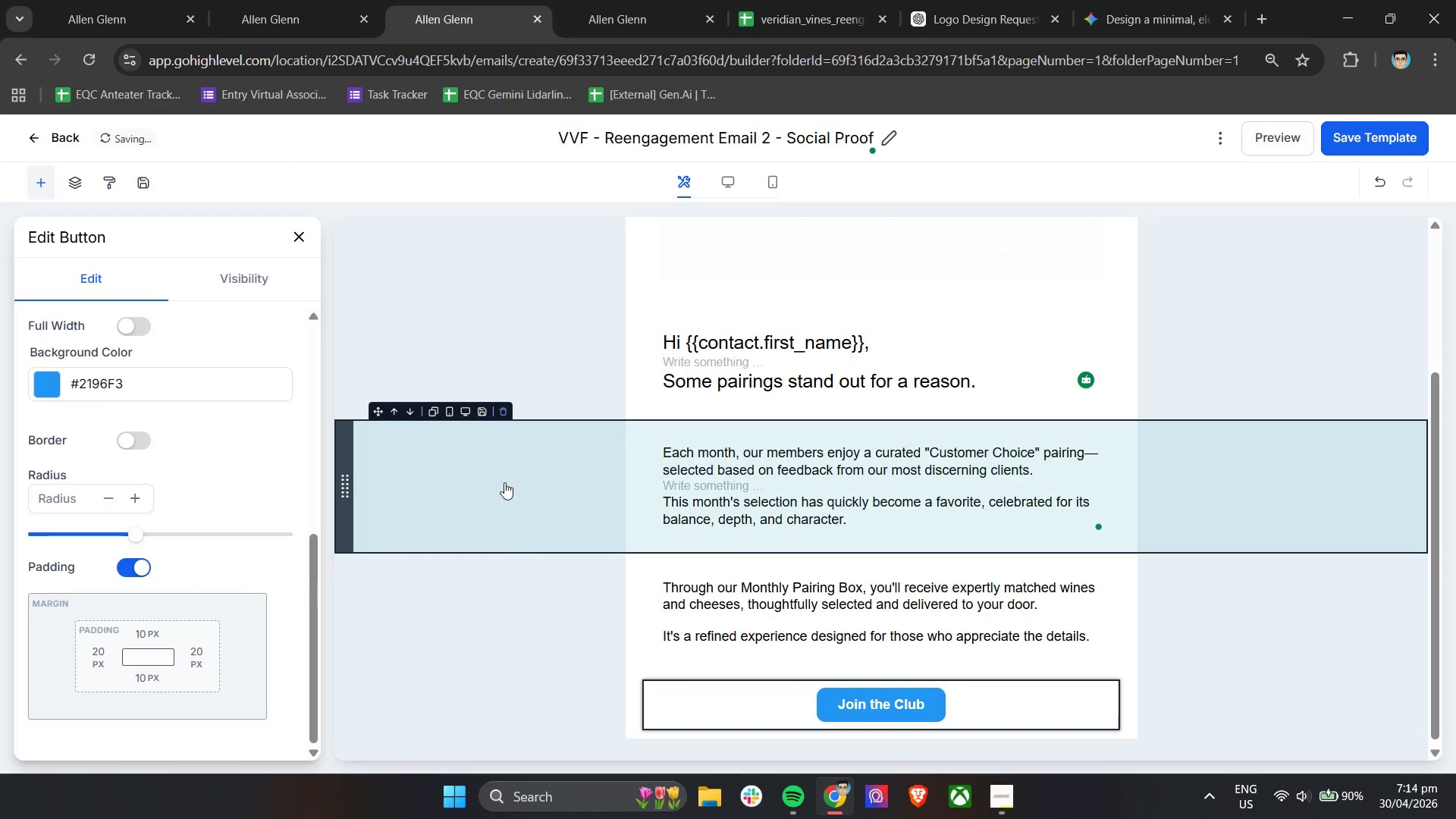 
left_click([284, 0])
 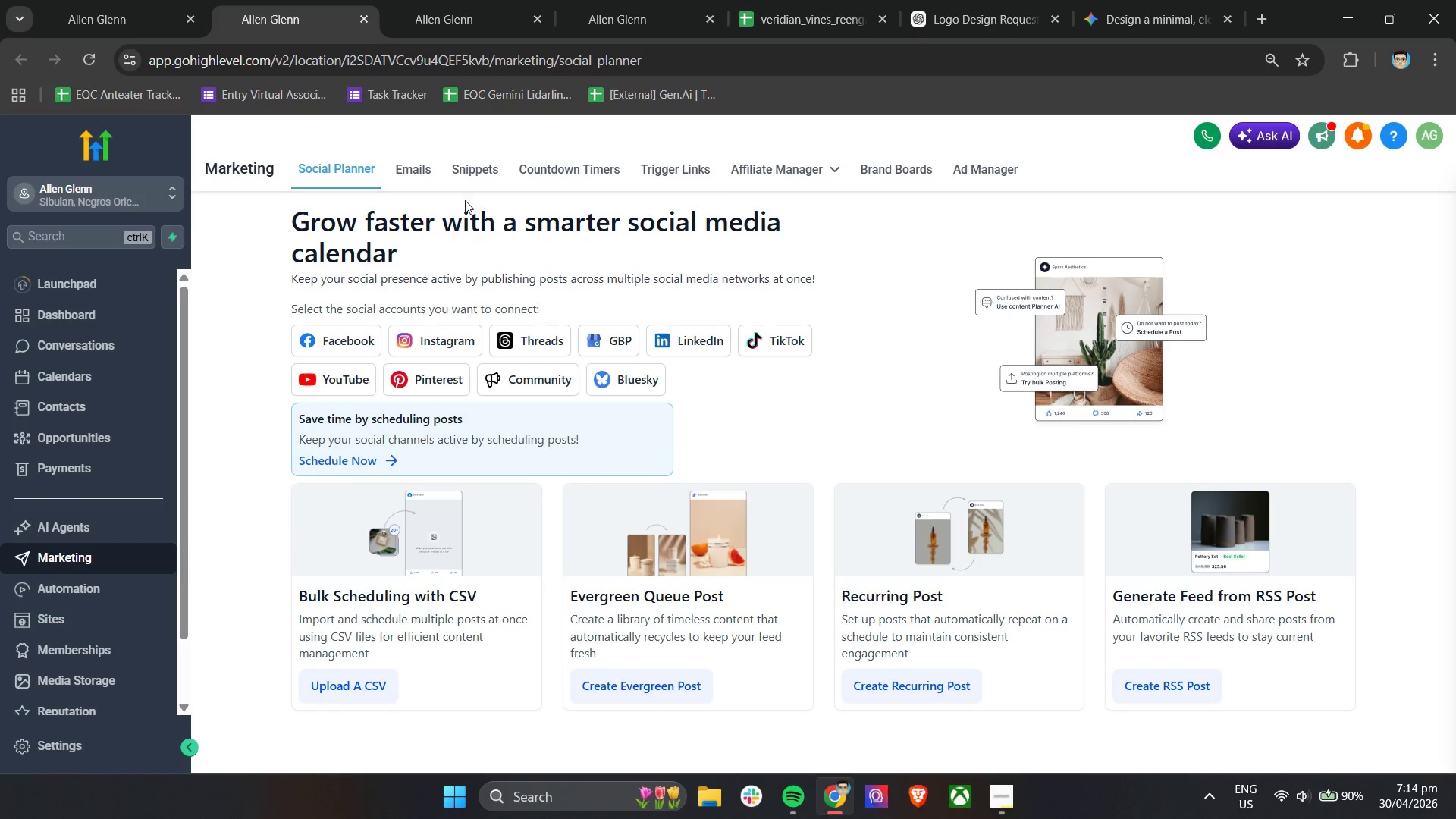 
left_click([416, 174])
 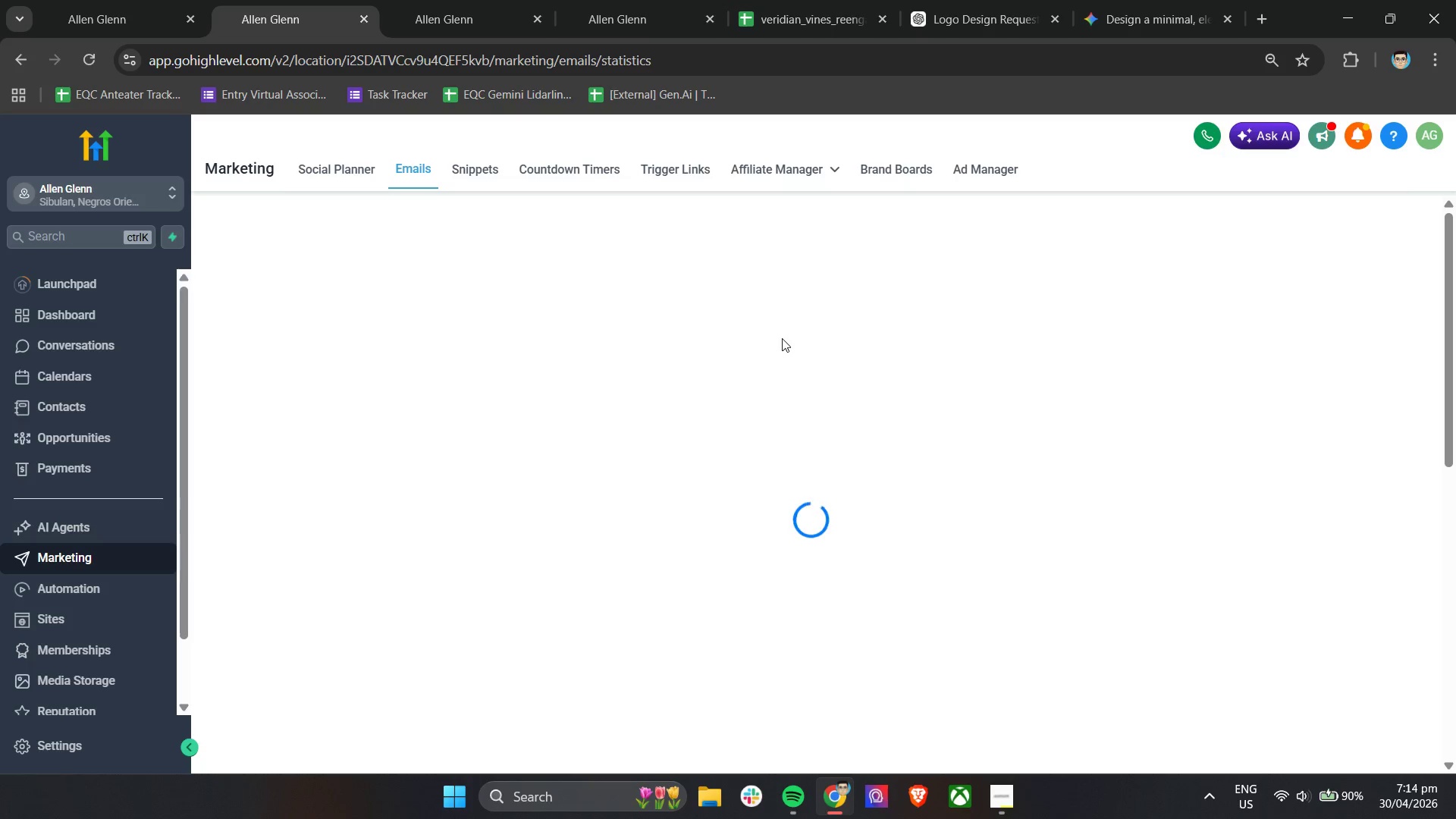 
wait(23.83)
 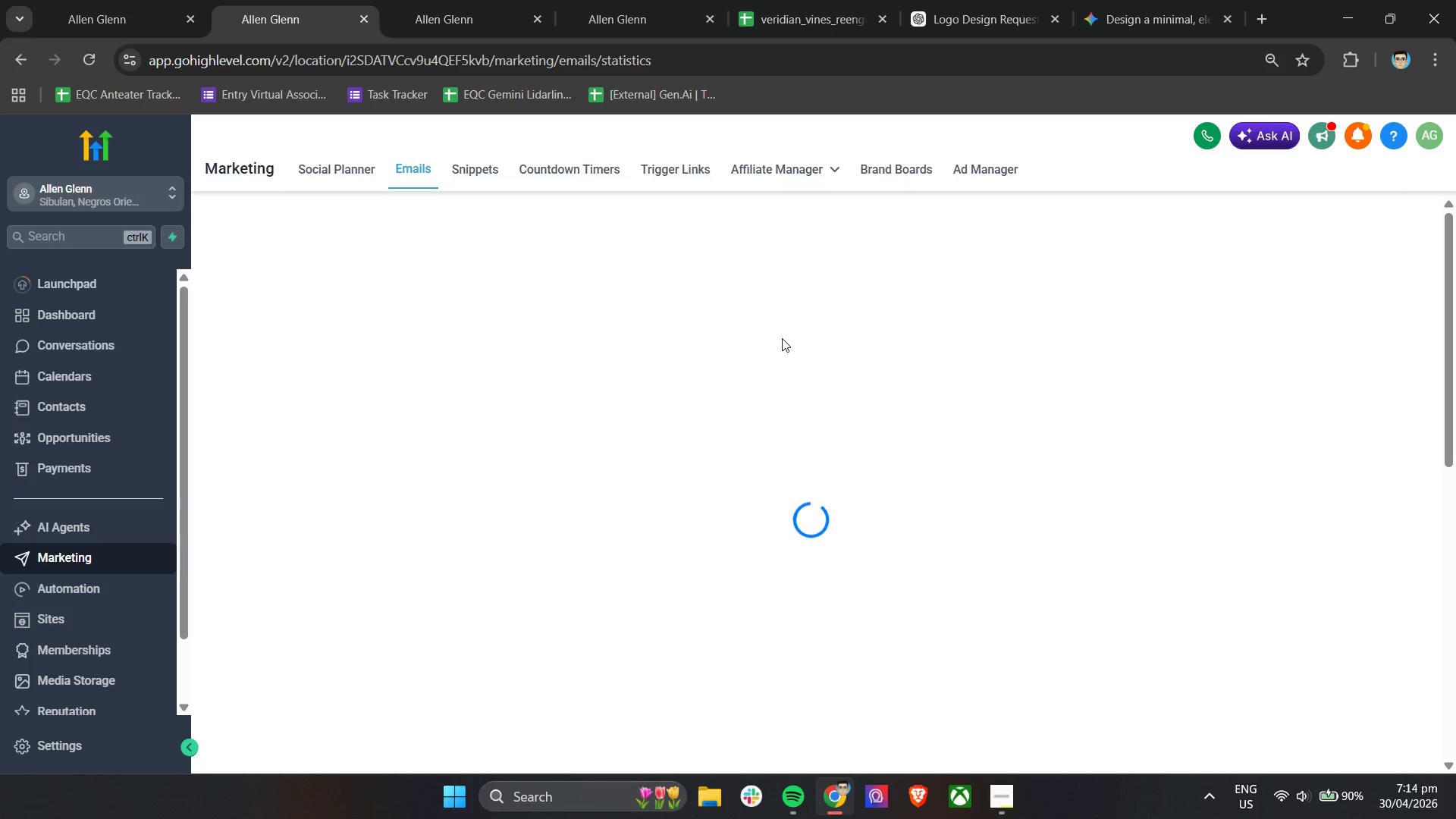 
left_click([789, 334])
 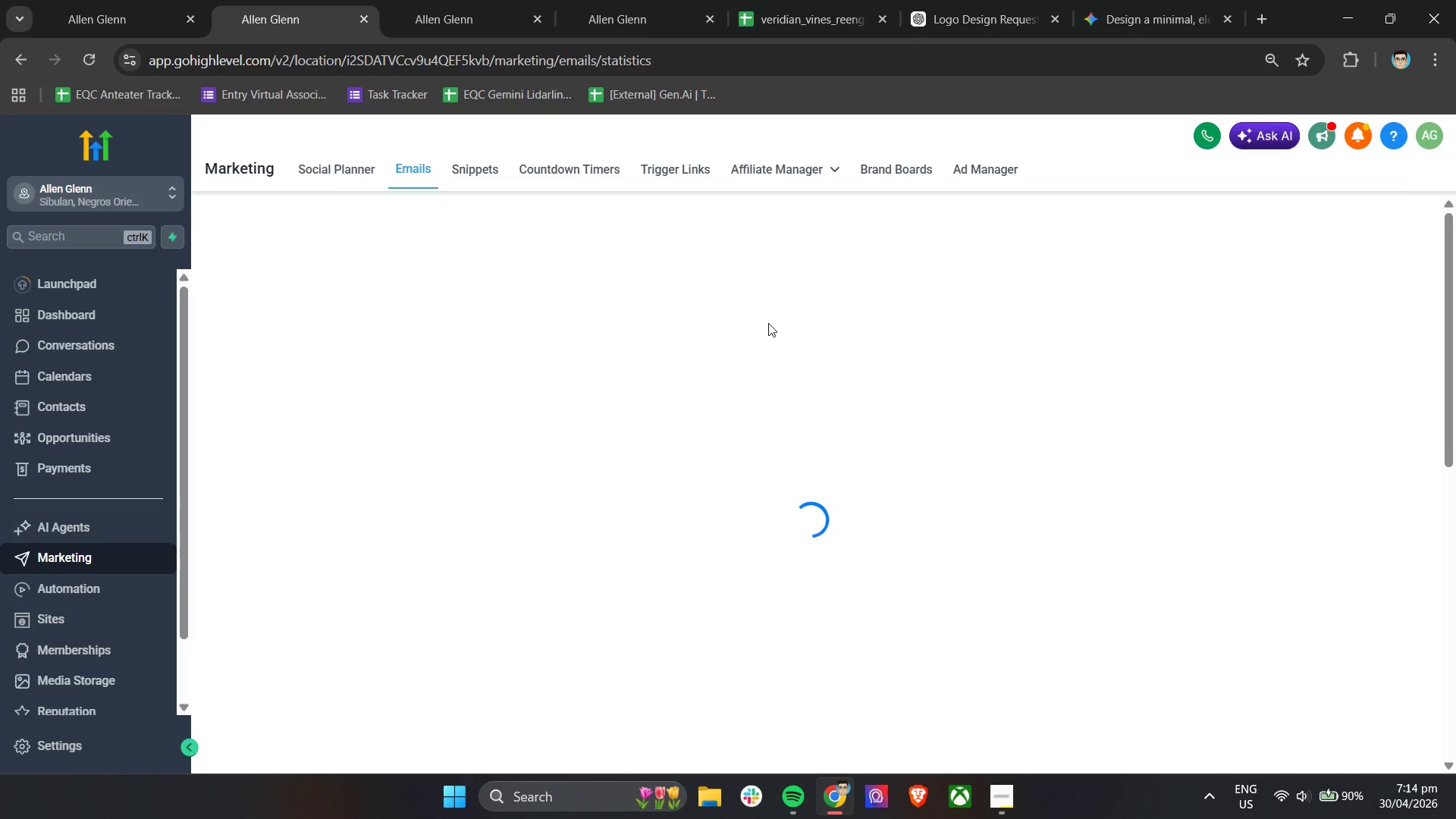 
wait(9.2)
 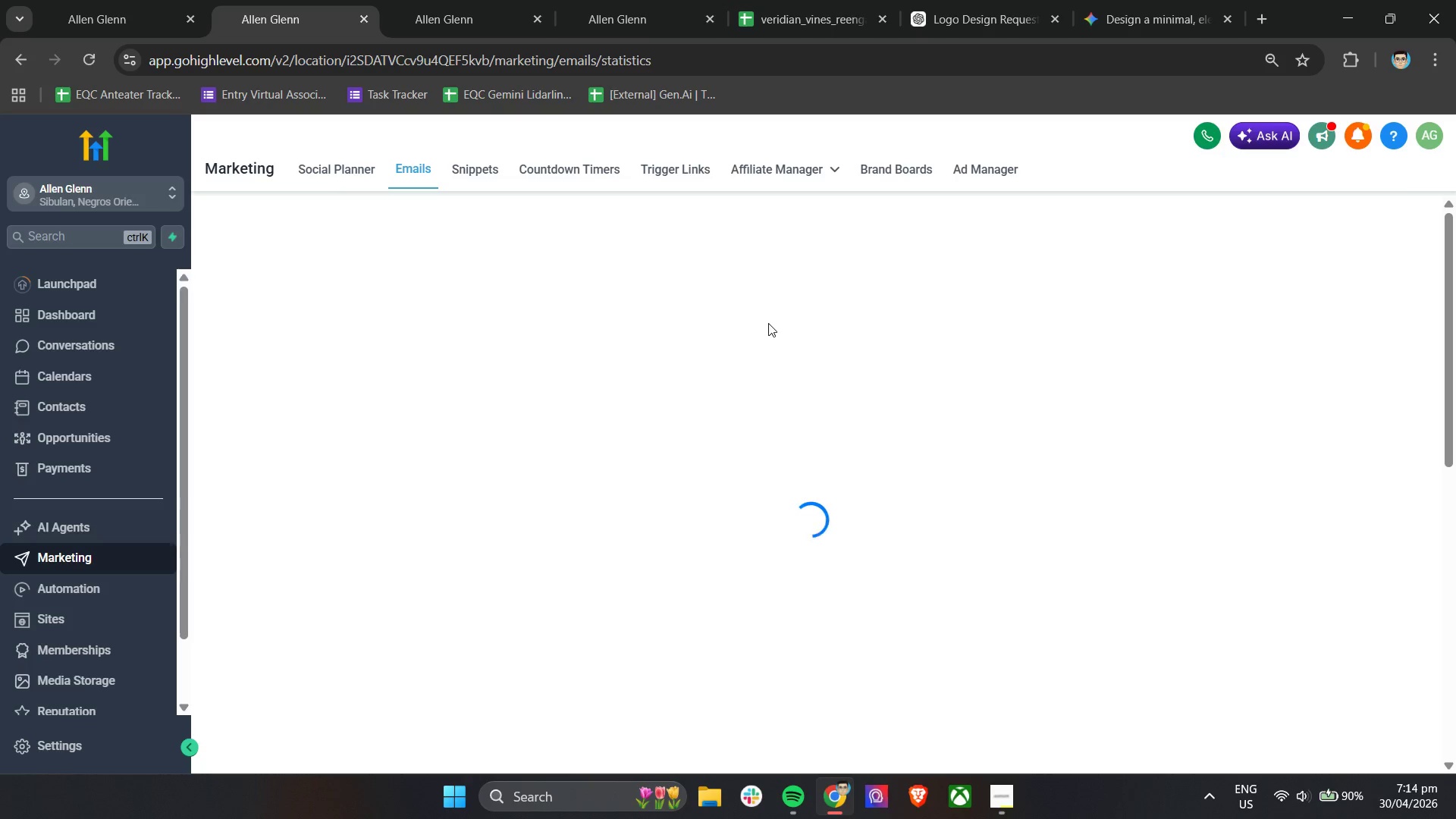 
left_click([772, 323])
 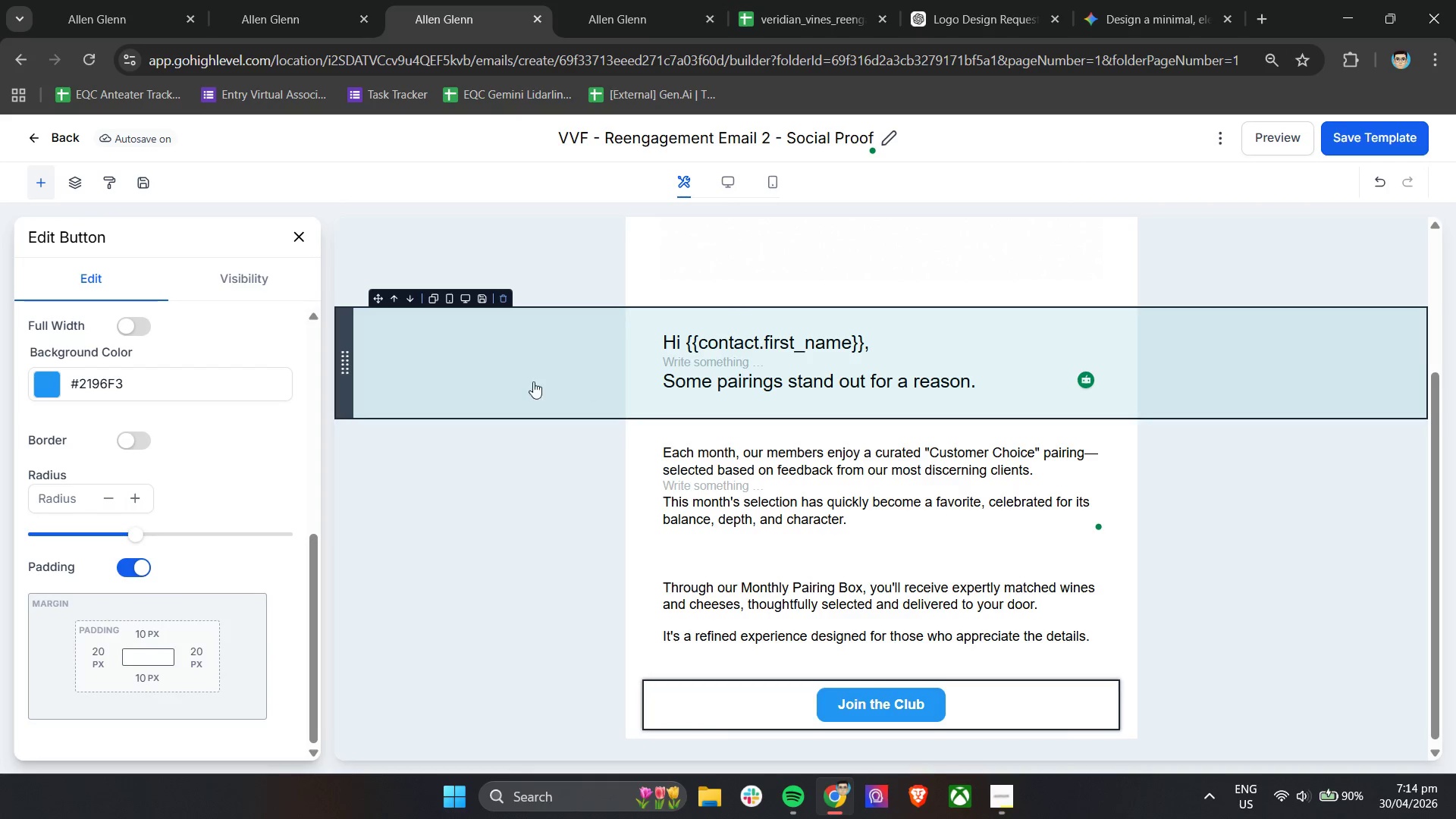 
left_click([322, 0])
 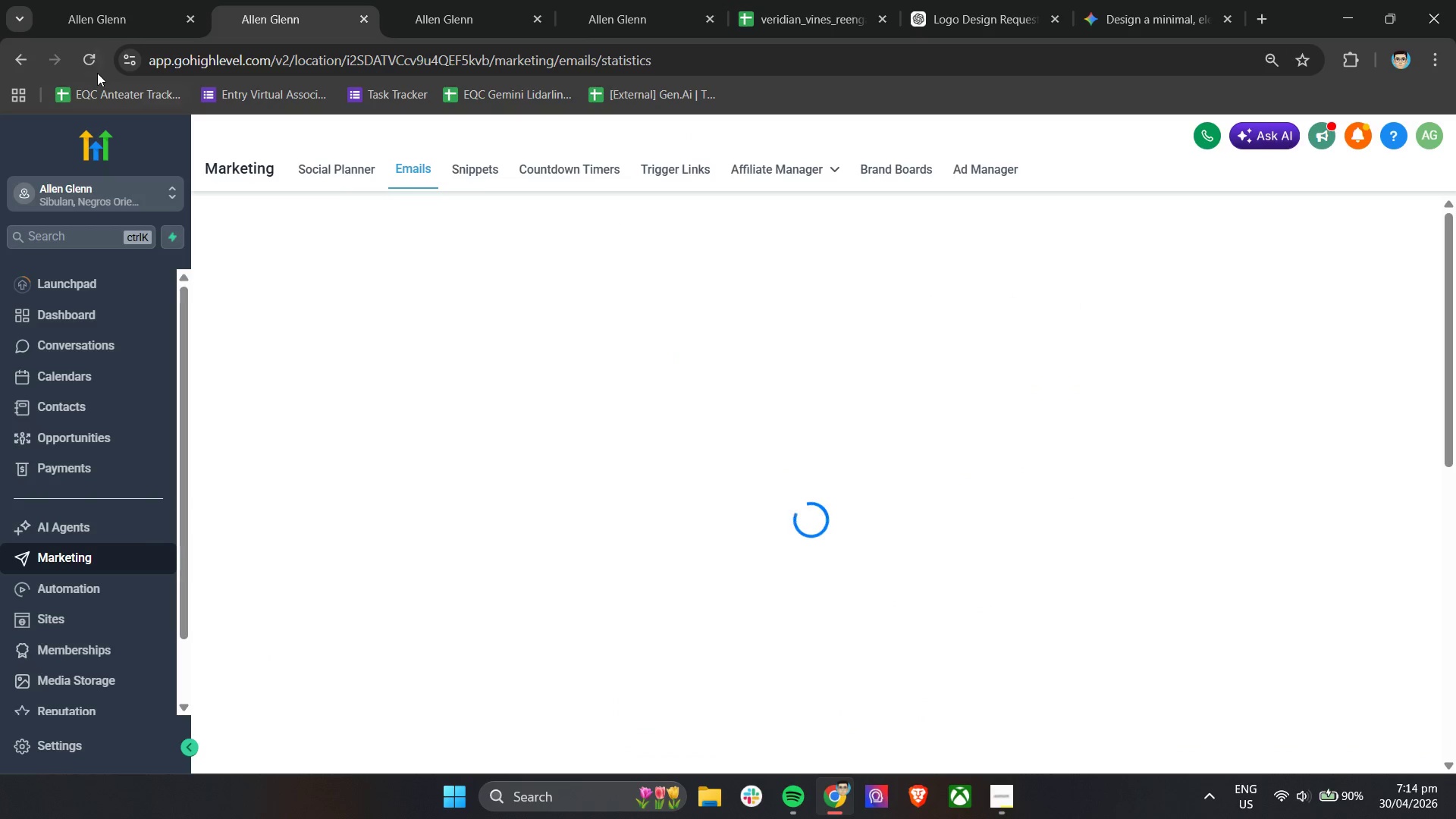 
left_click([93, 62])
 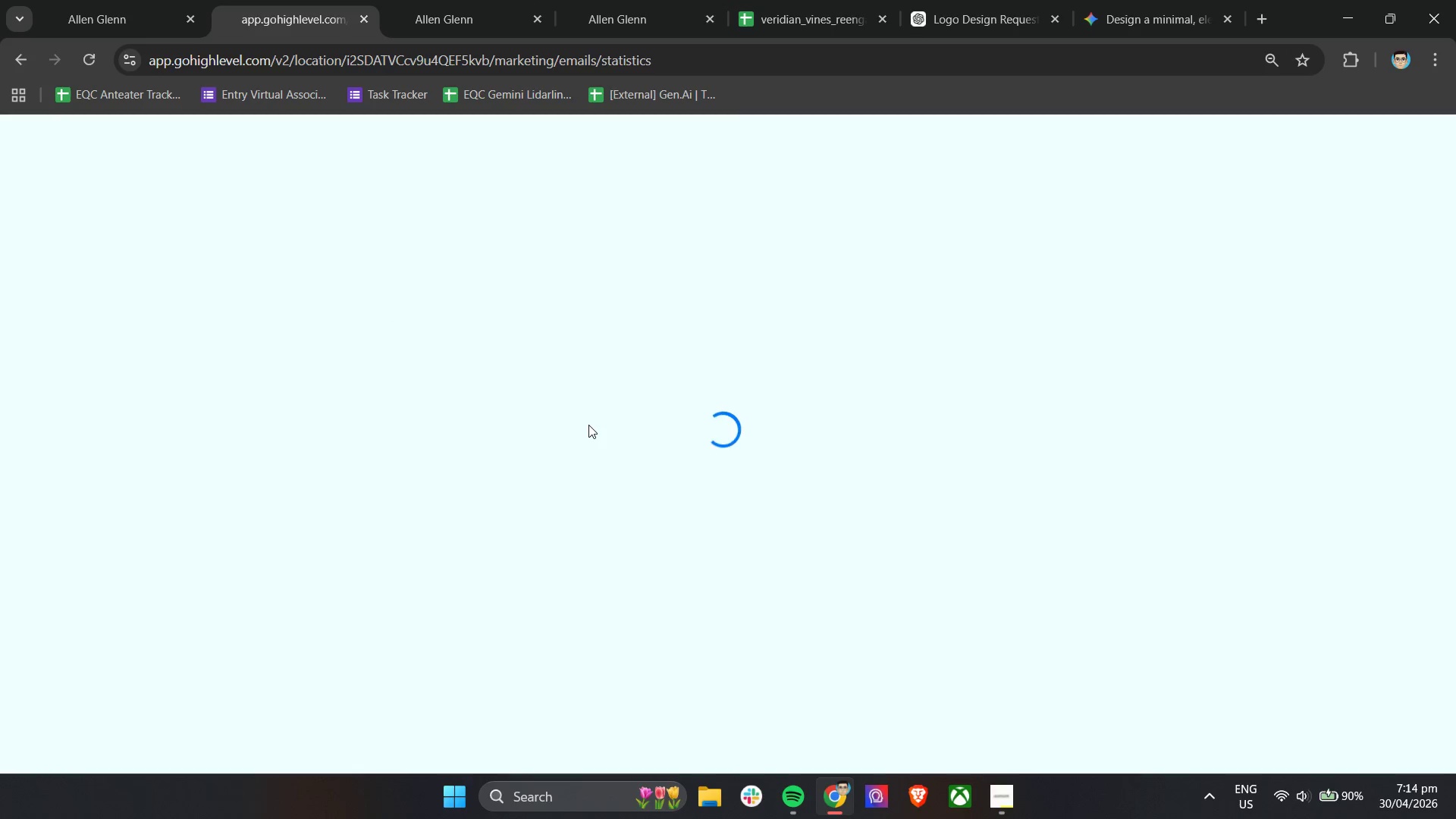 
wait(8.2)
 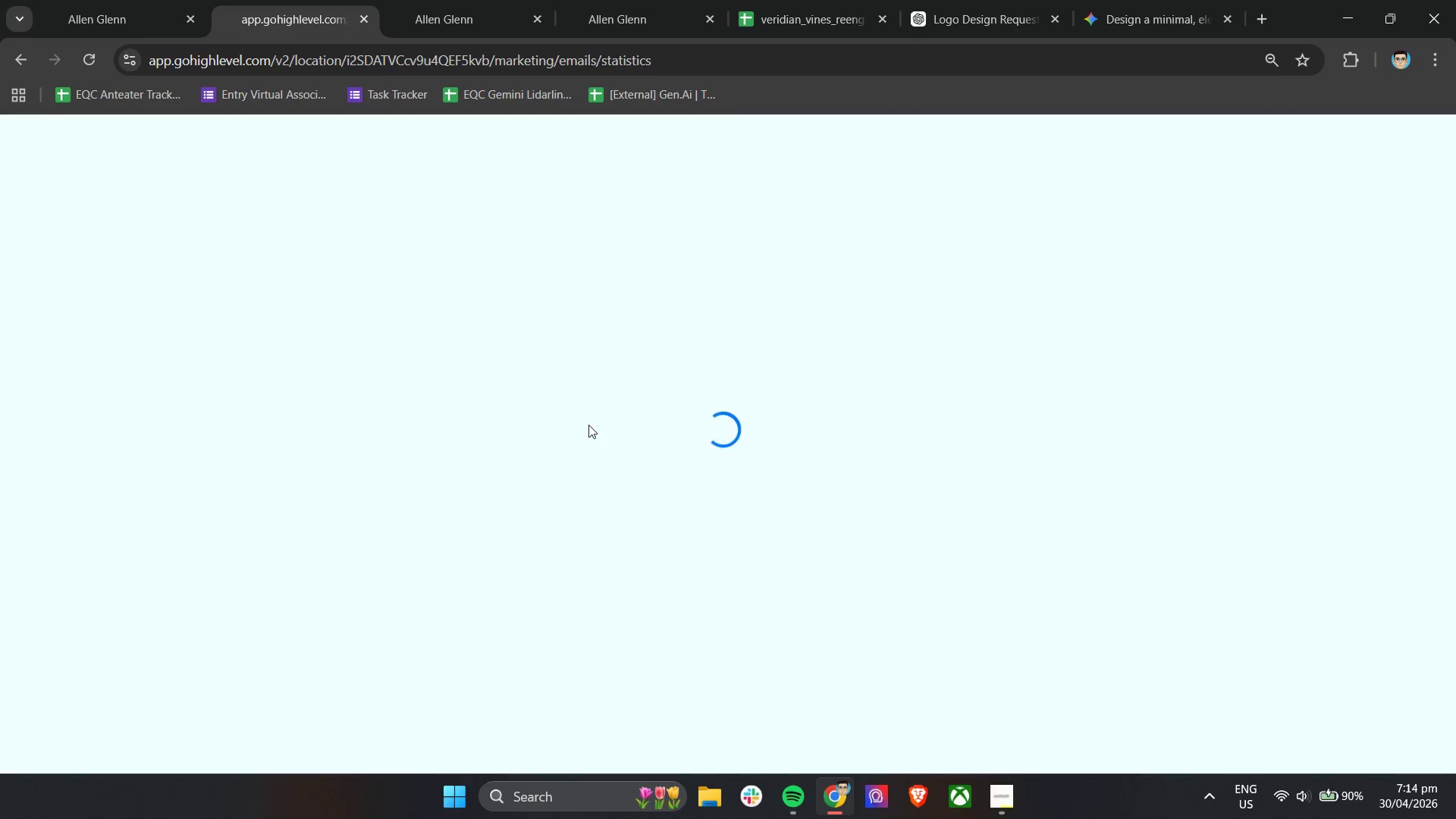 
left_click([428, 0])
 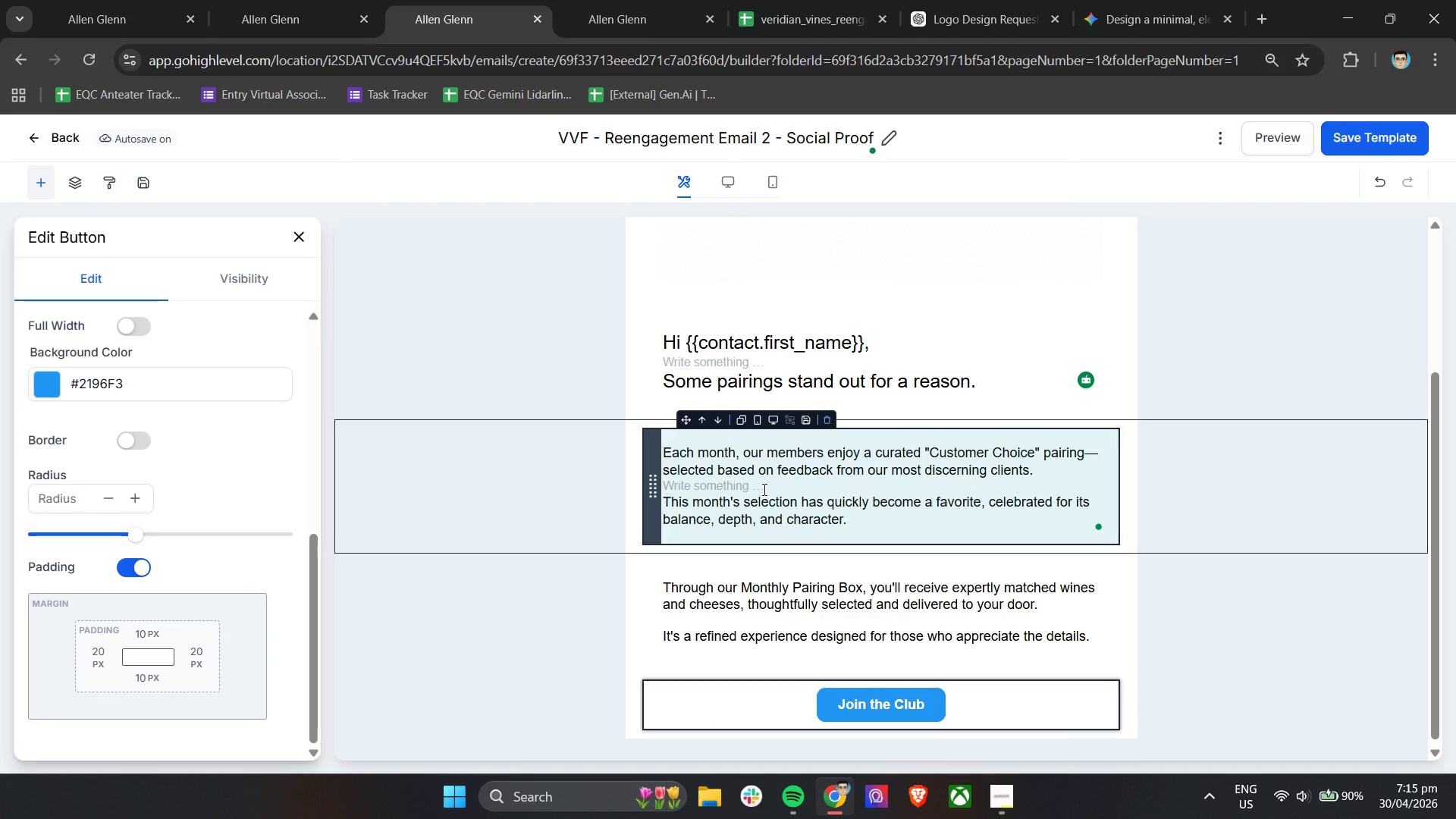 
wait(6.06)
 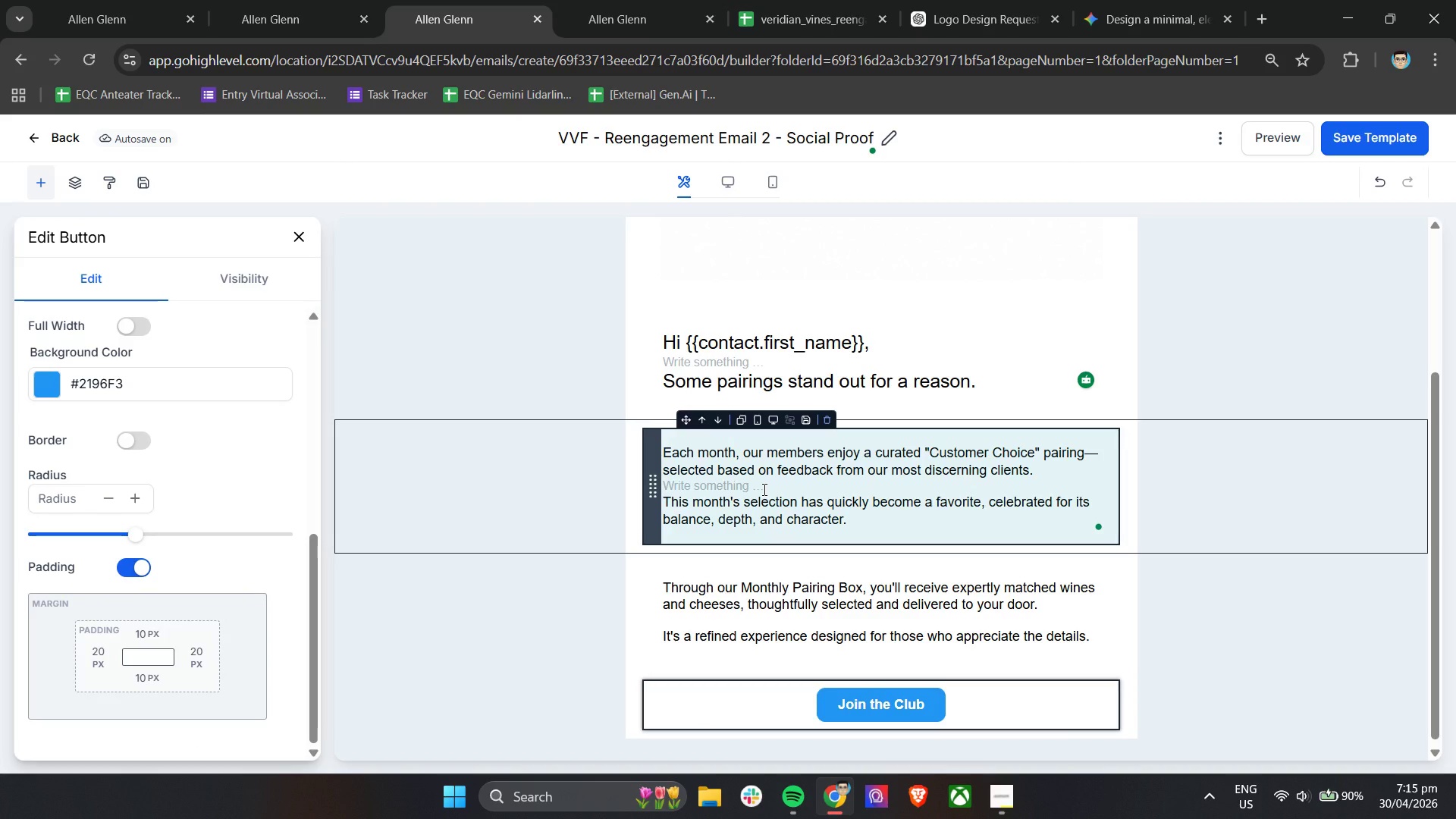 
left_click([312, 0])
 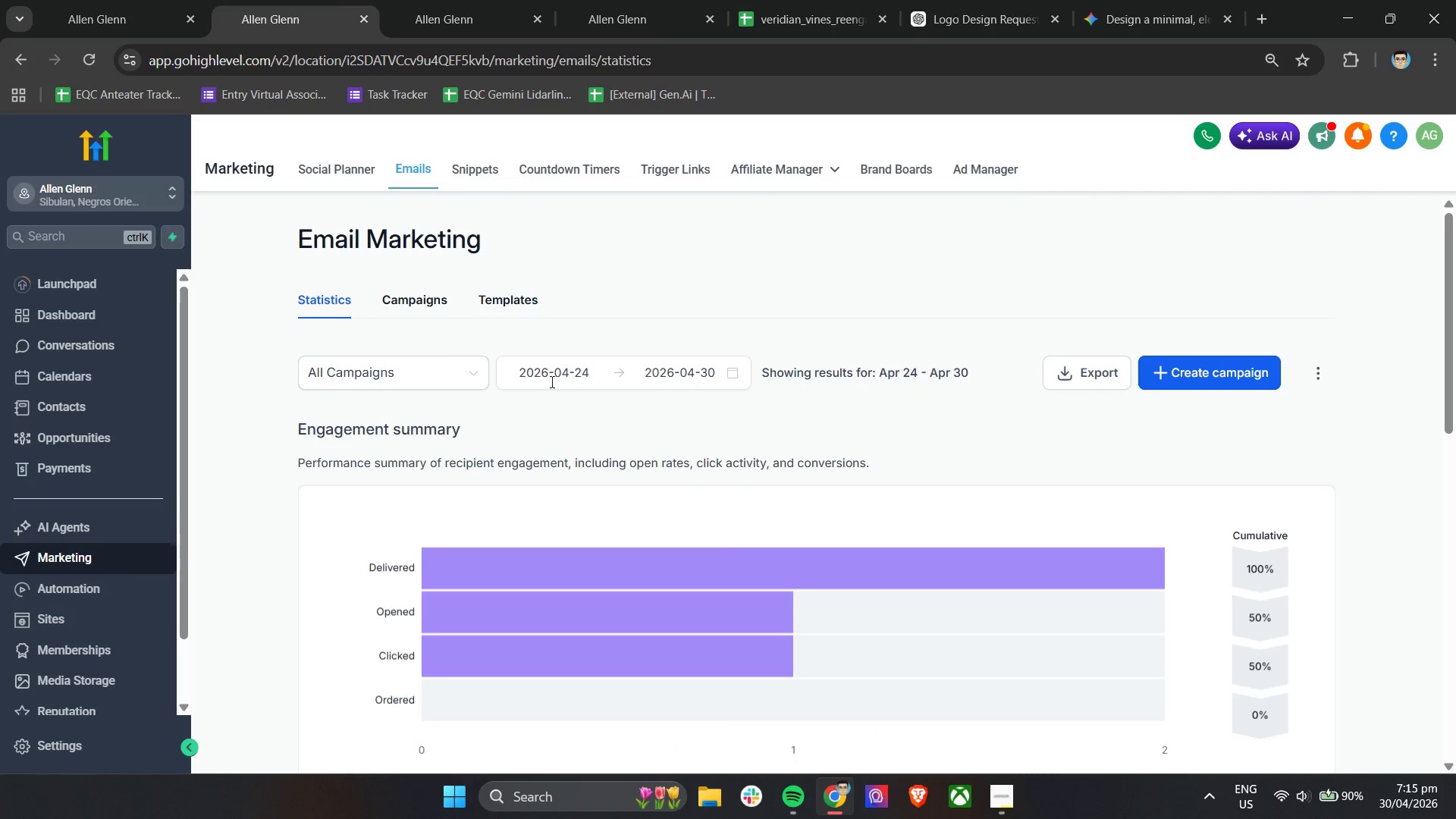 
left_click([508, 304])
 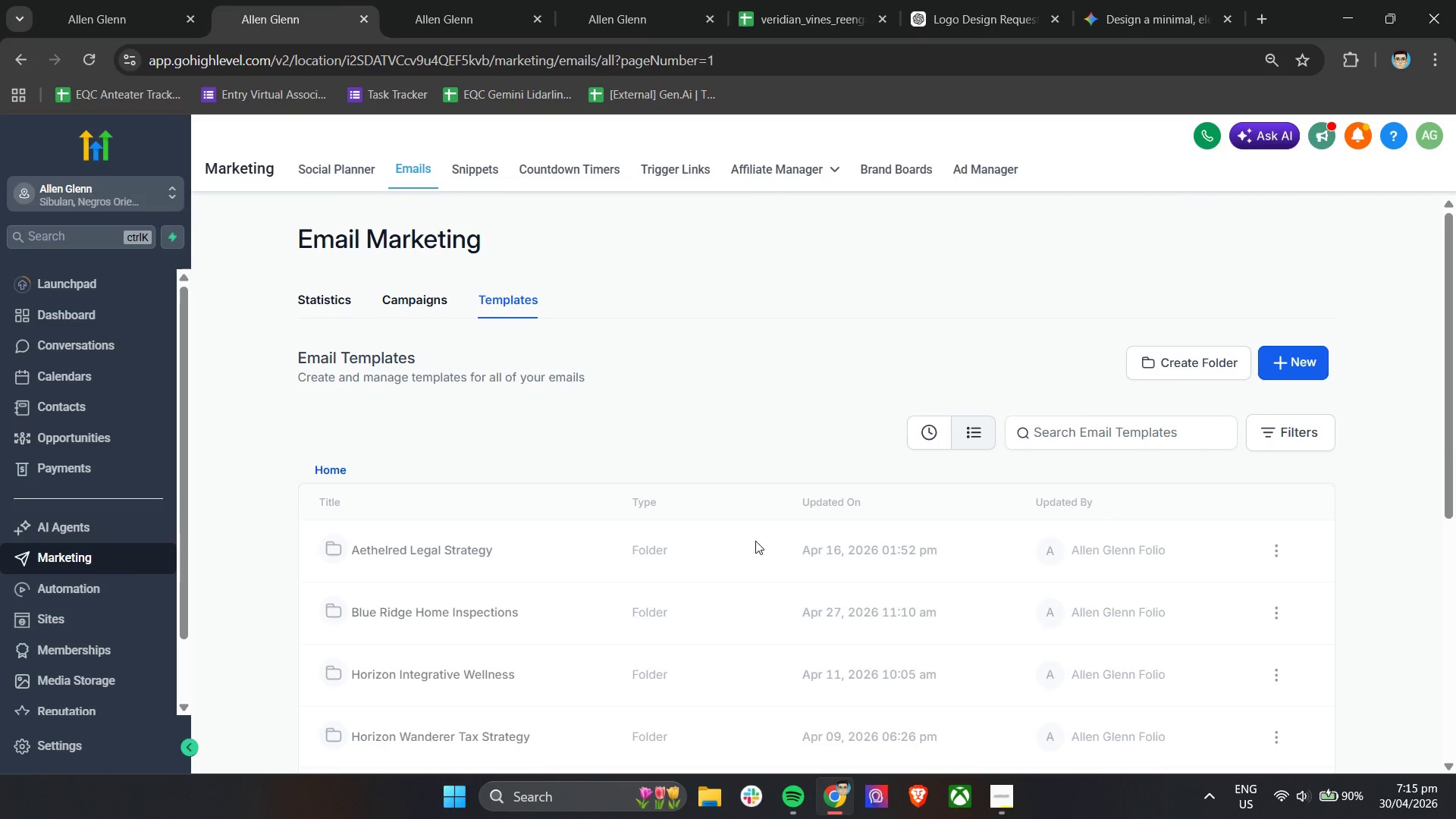 
scroll: coordinate [859, 556], scroll_direction: down, amount: 5.0
 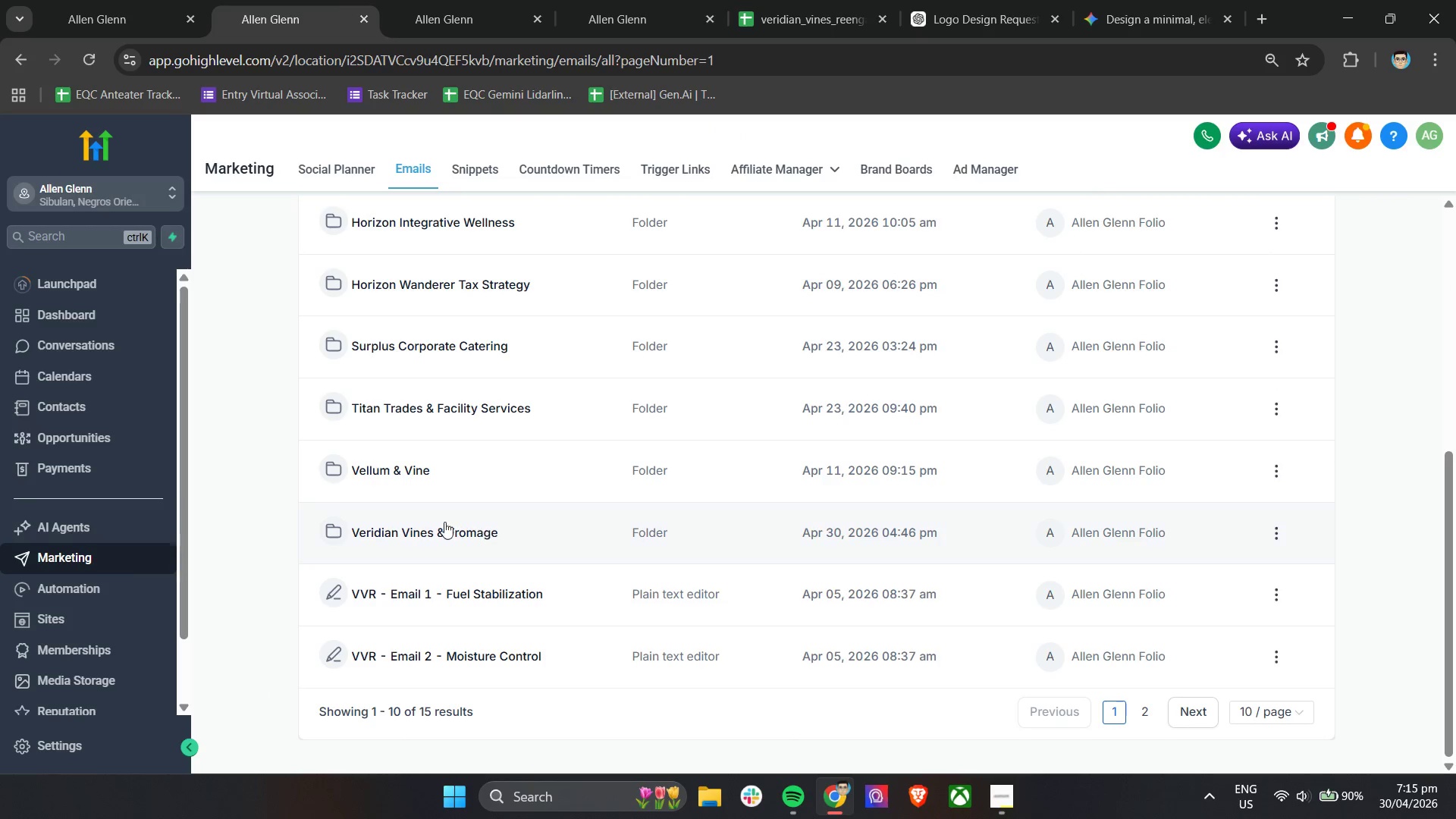 
left_click([435, 535])
 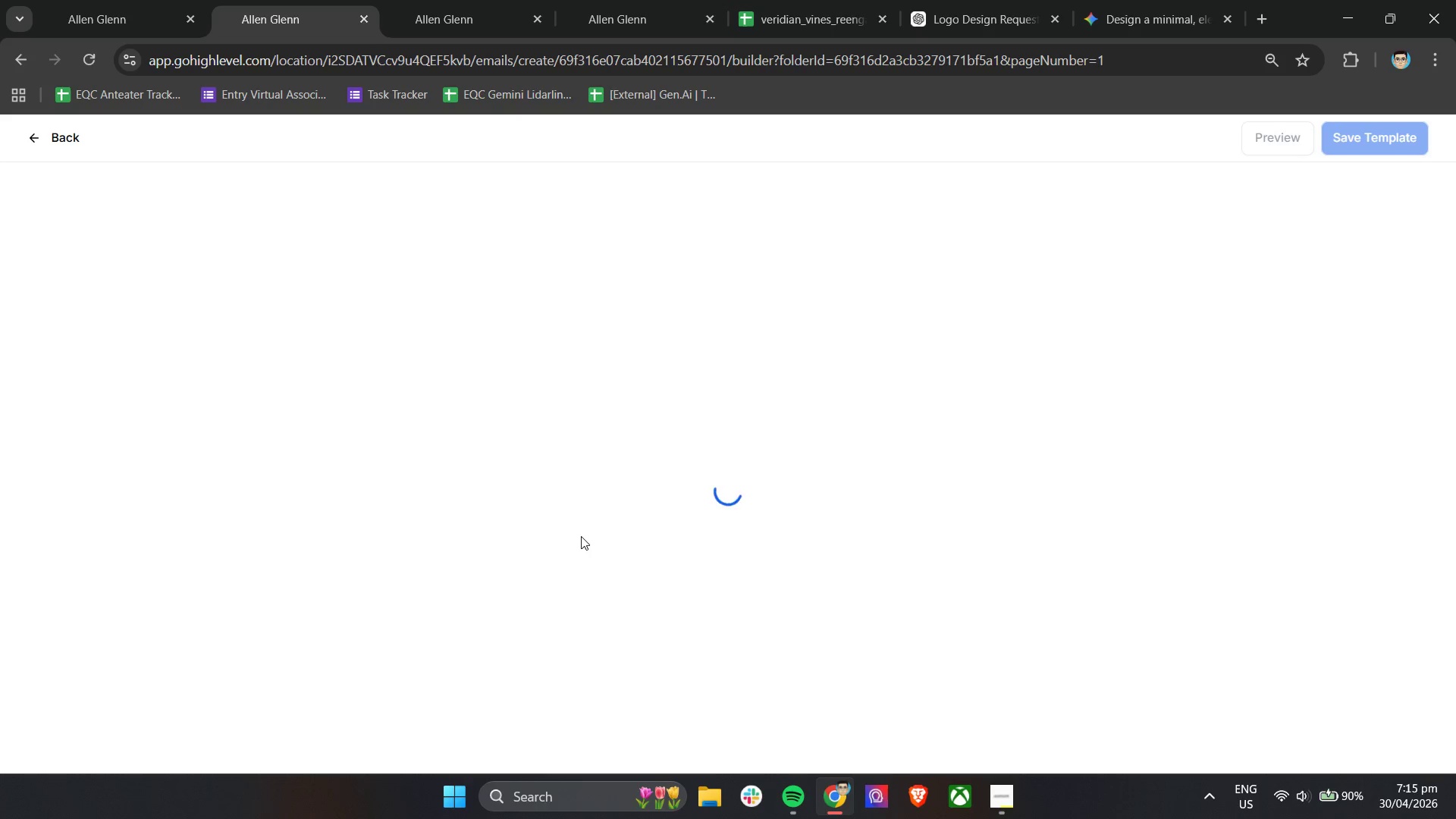 
wait(42.17)
 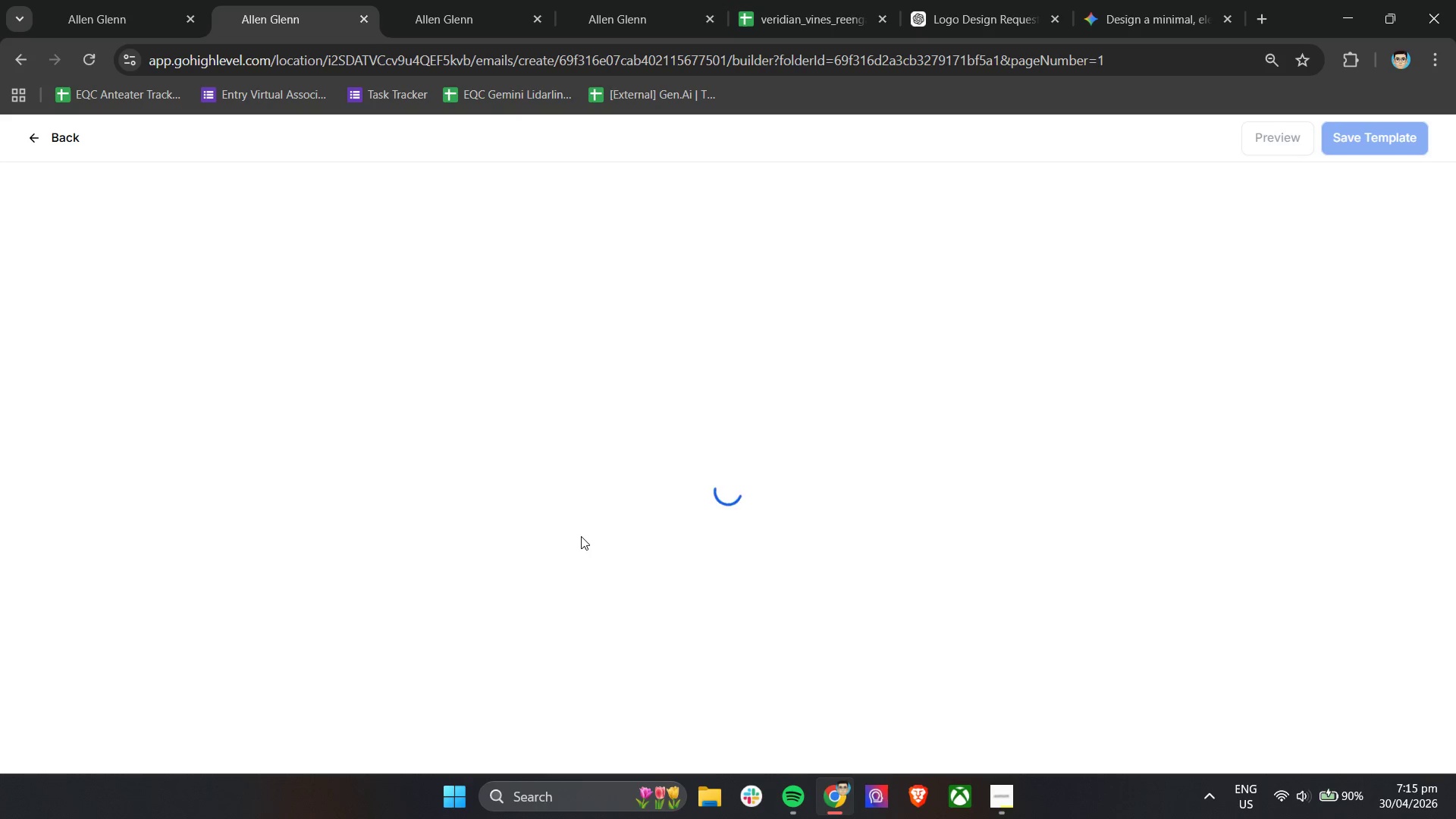 
scroll: coordinate [834, 486], scroll_direction: down, amount: 11.0
 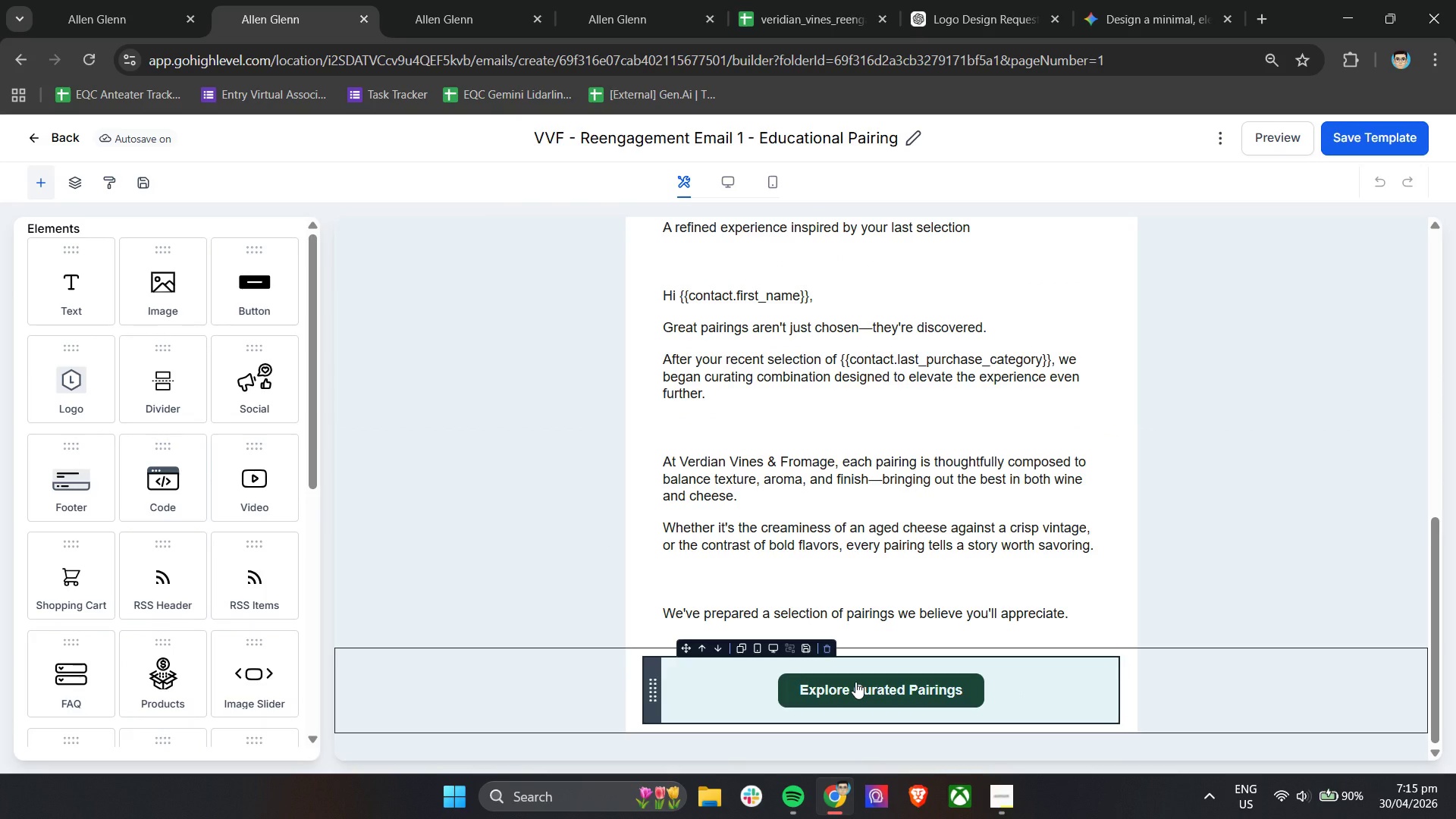 
left_click([855, 682])
 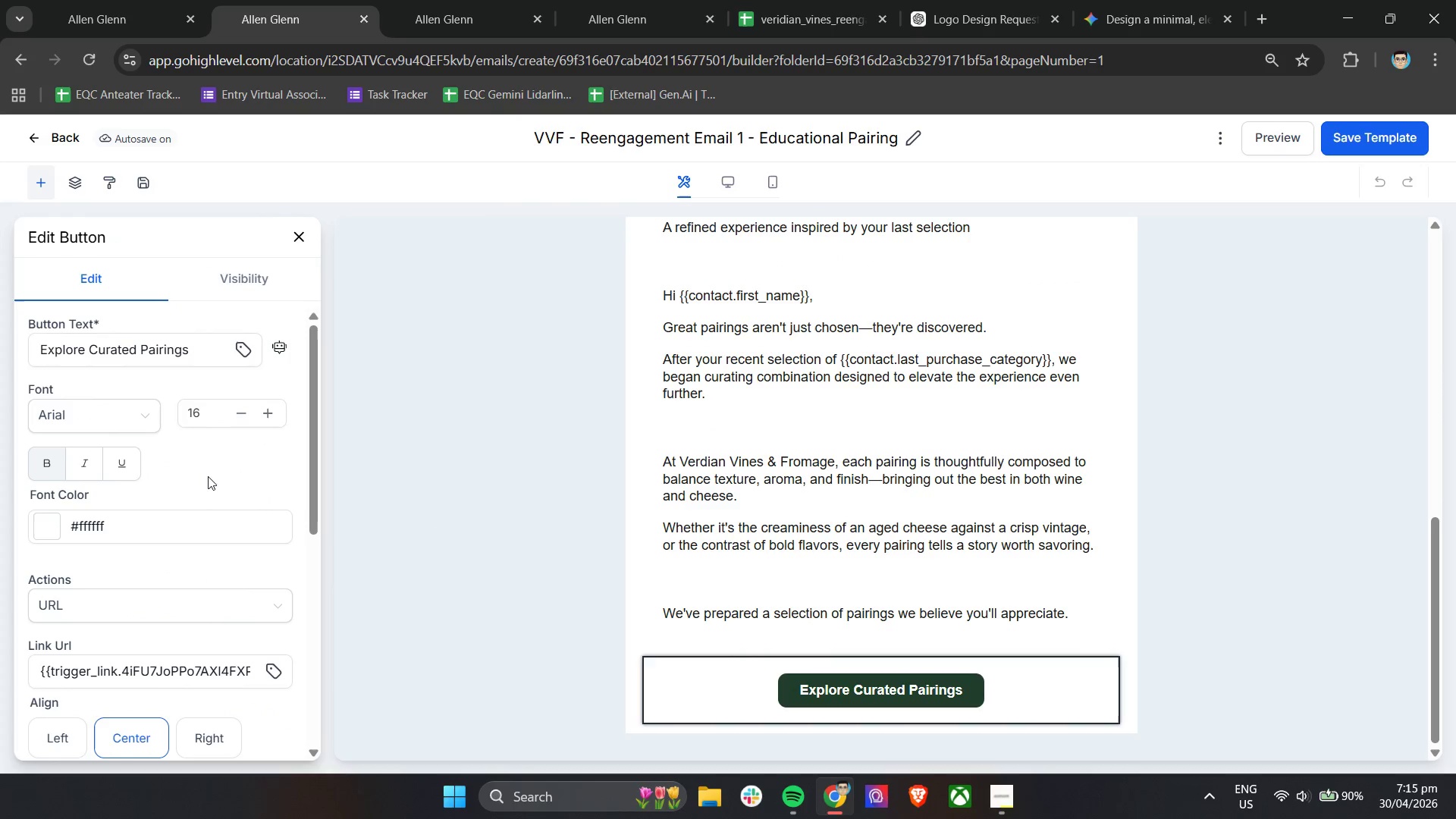 
scroll: coordinate [151, 472], scroll_direction: down, amount: 4.0
 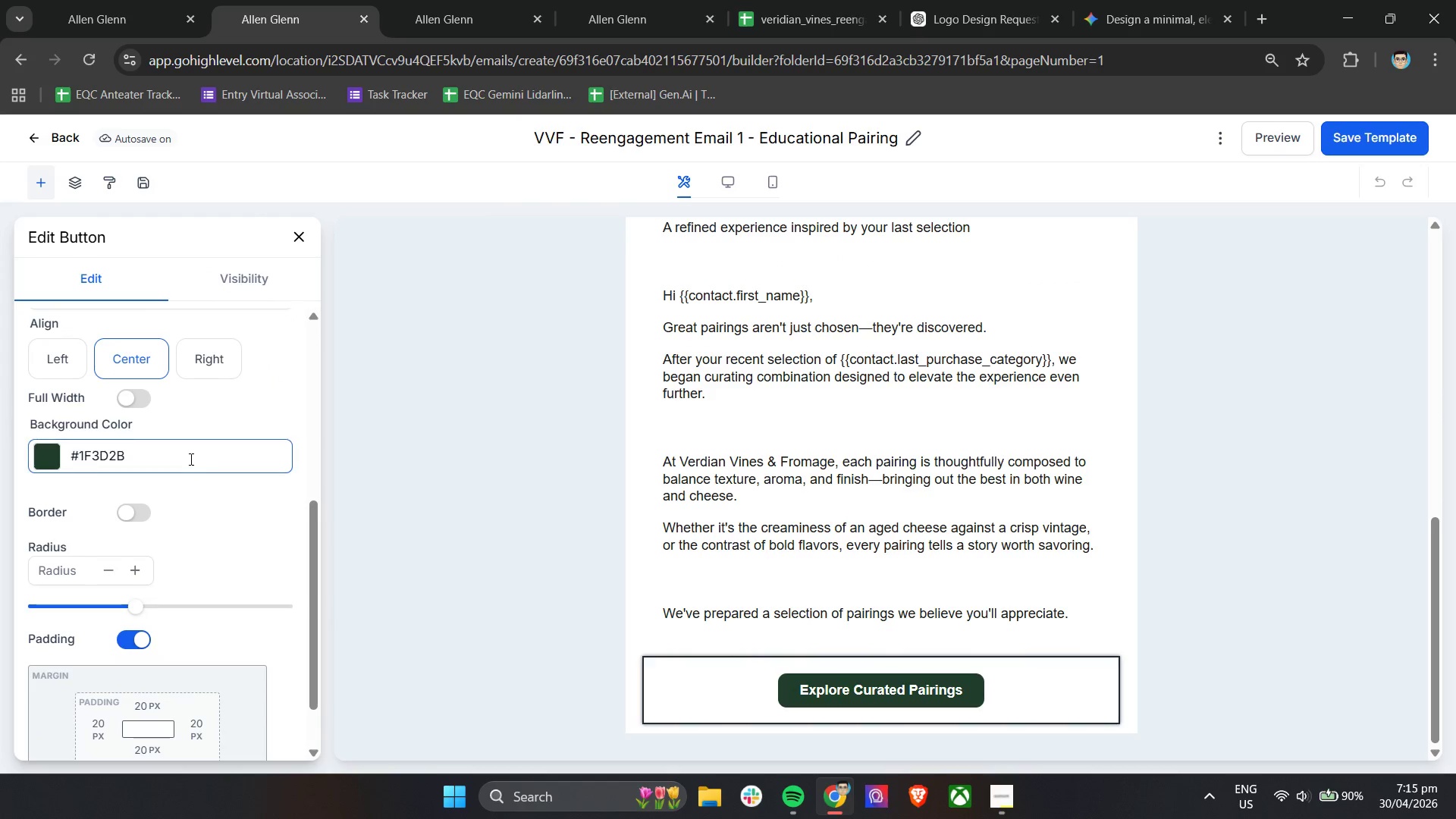 
key(Control+A)
 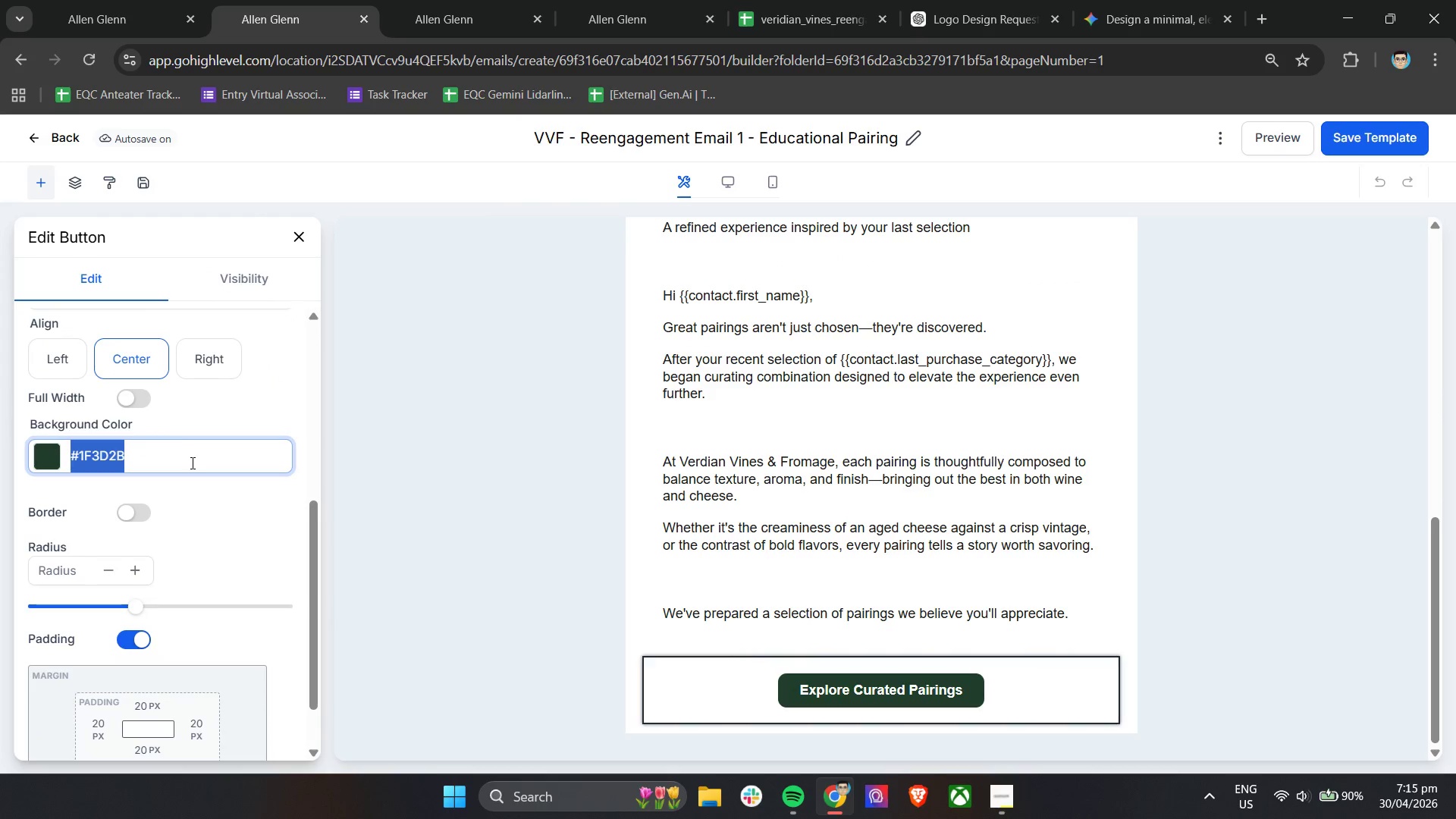 
key(Control+C)
 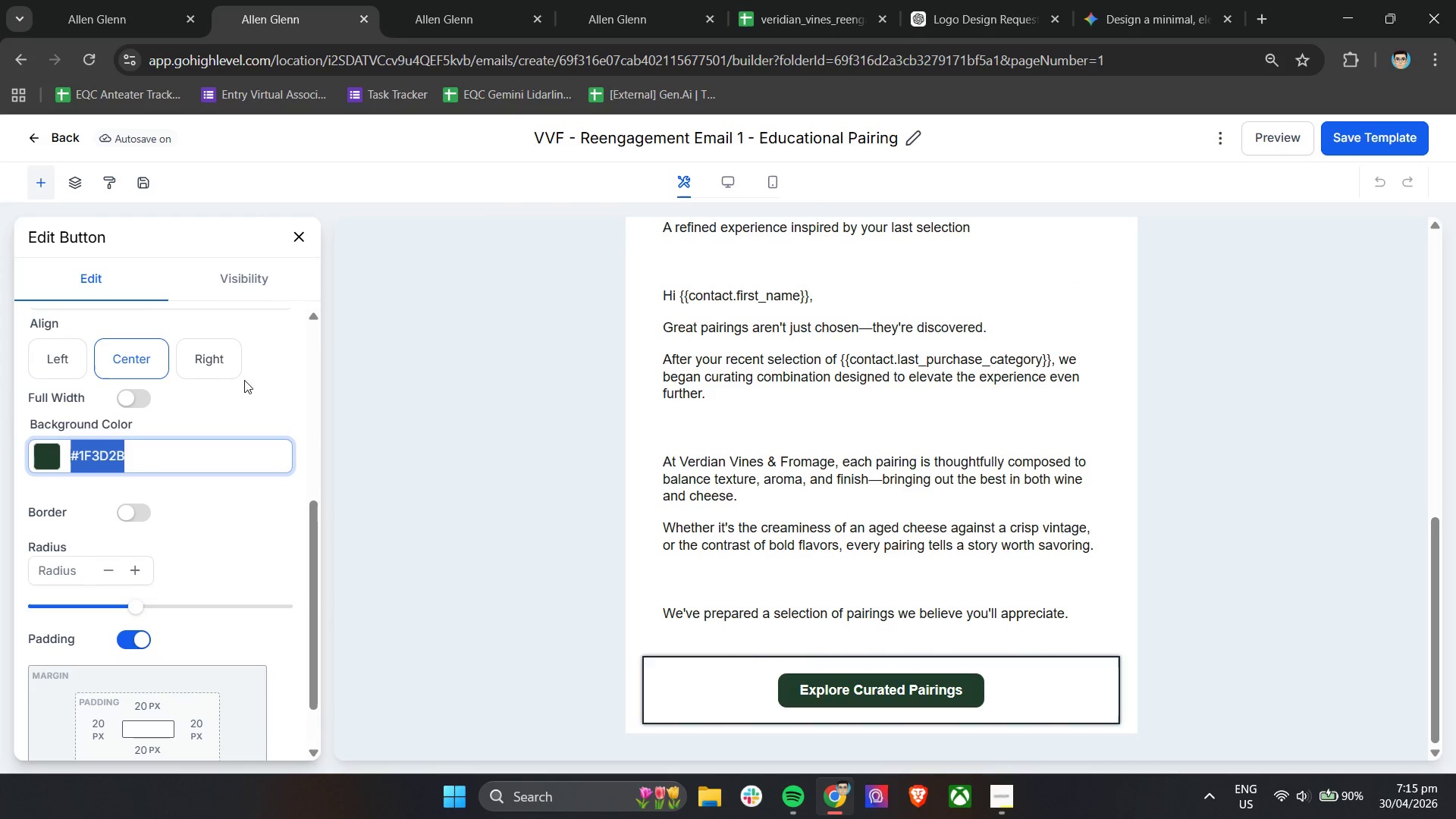 
key(Control+C)
 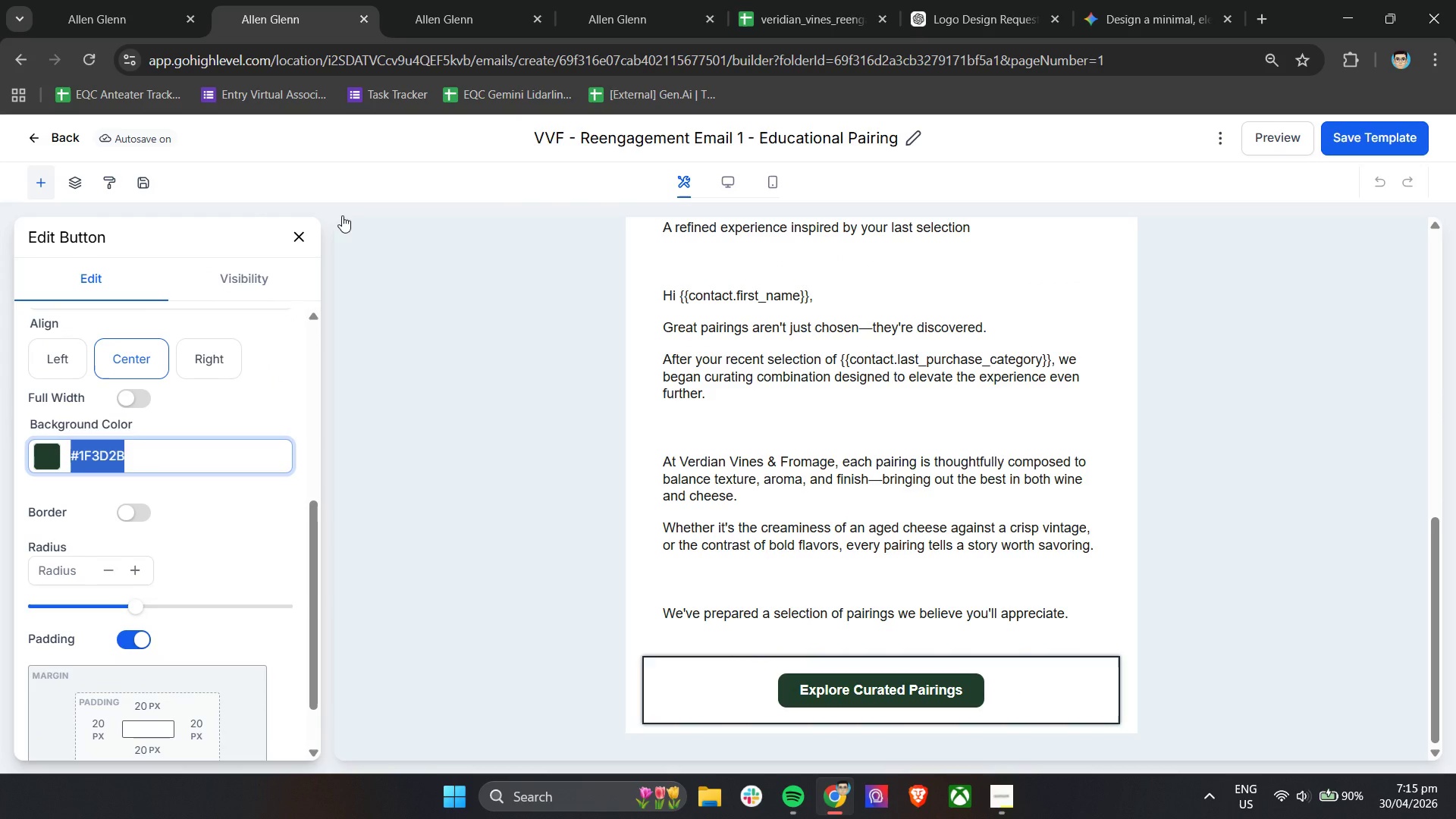 
key(Control+C)
 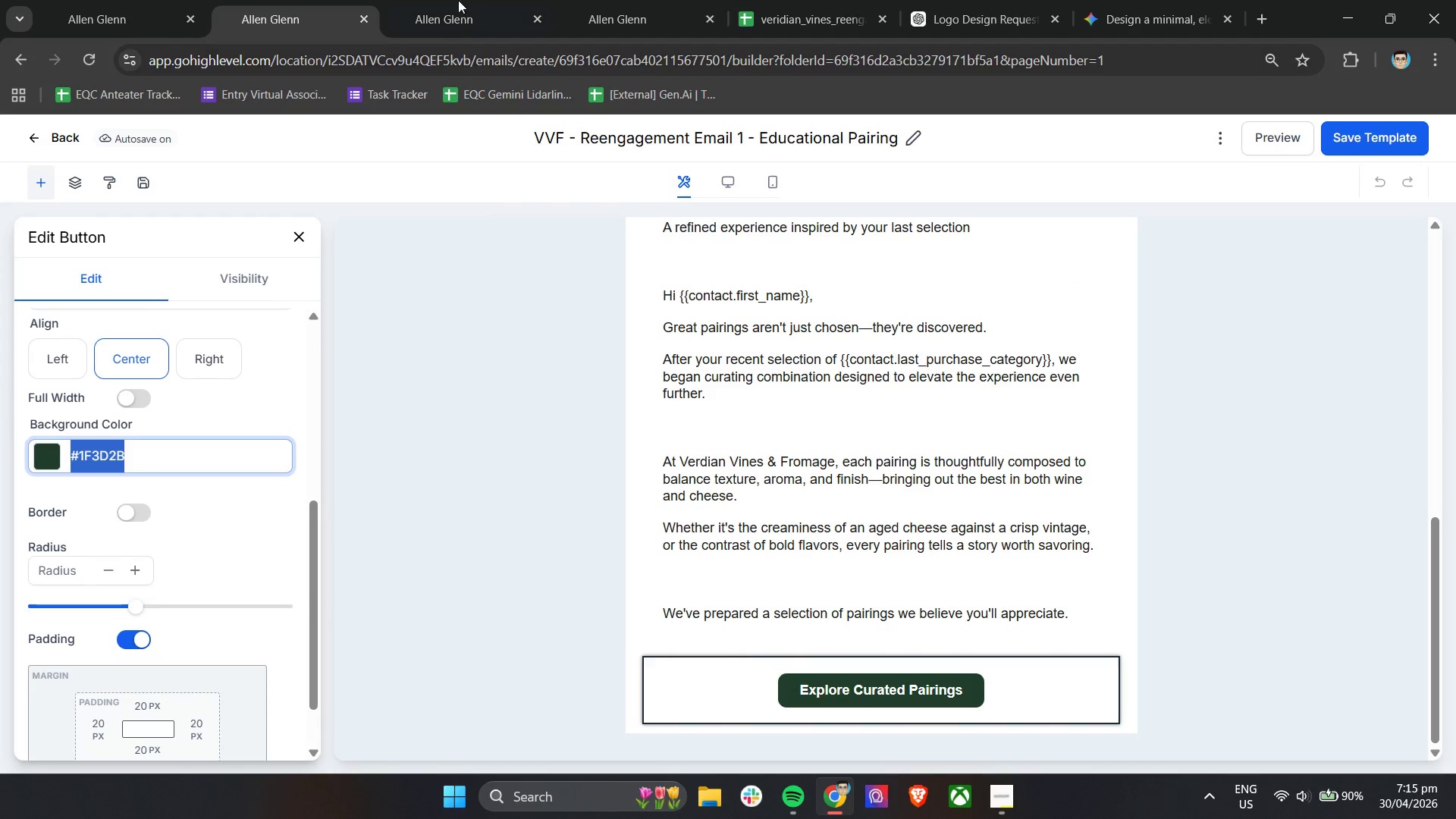 
left_click_drag(start_coordinate=[460, 0], to_coordinate=[462, 9])
 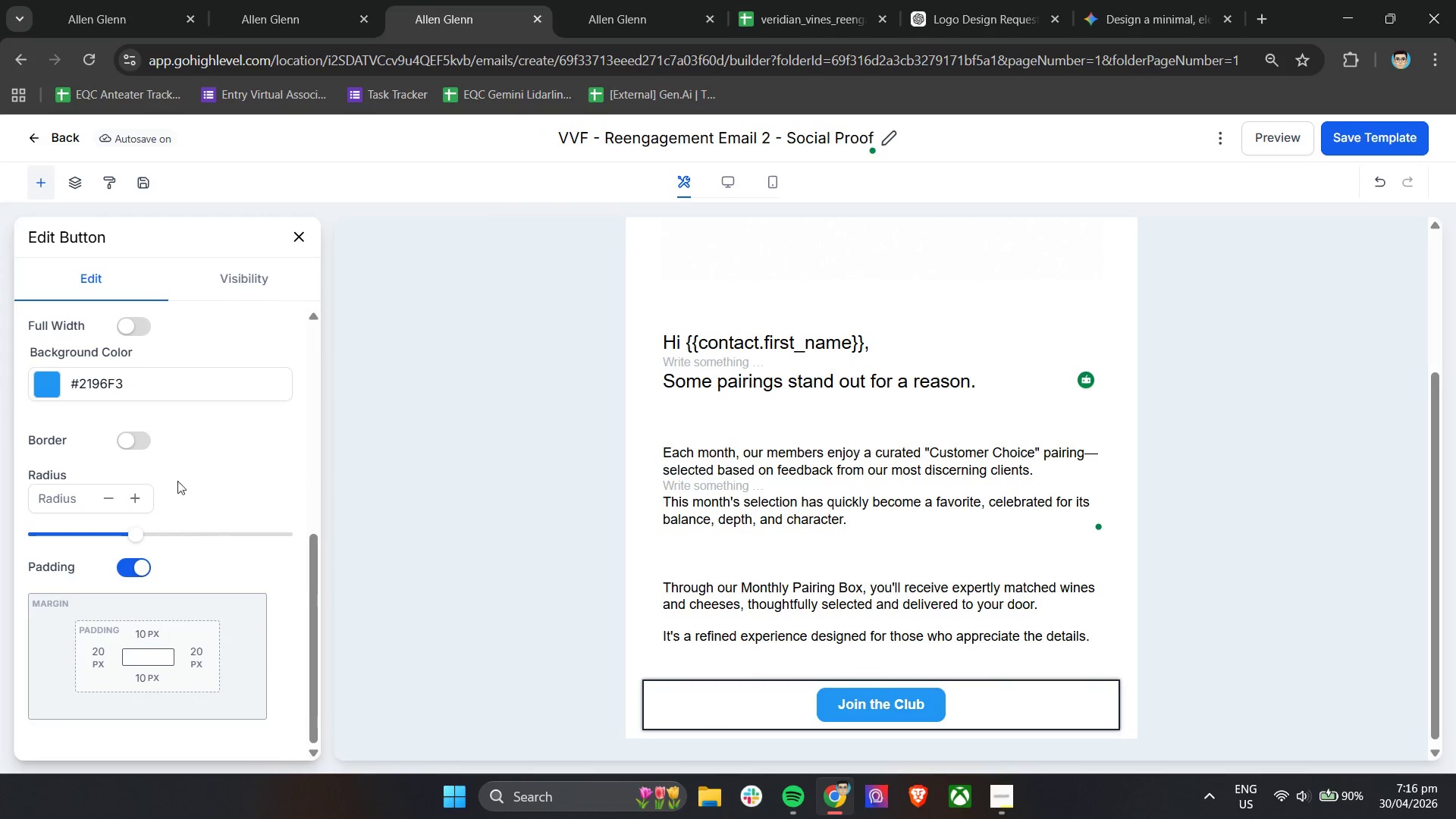 
left_click([152, 390])
 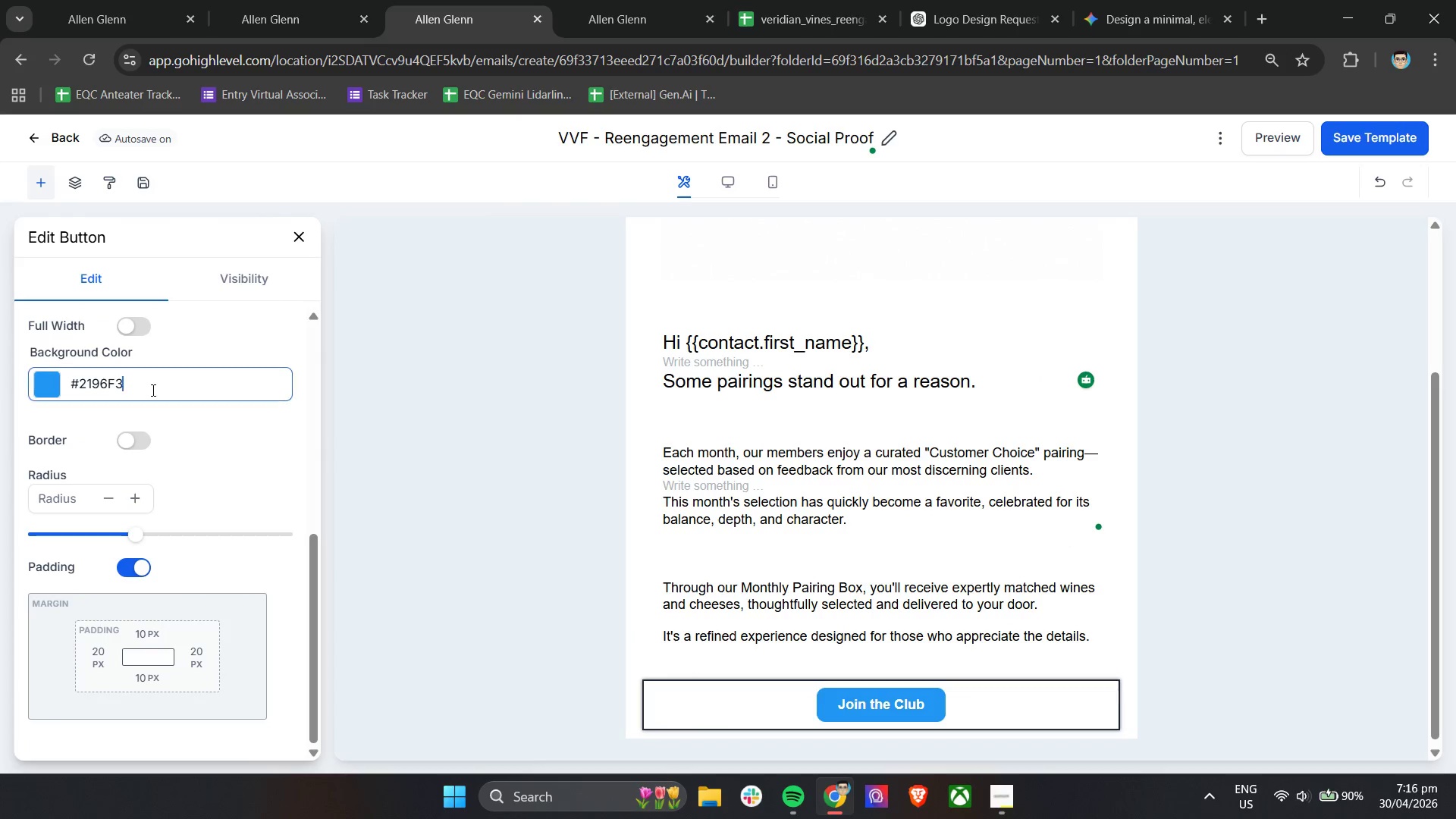 
key(Control+A)
 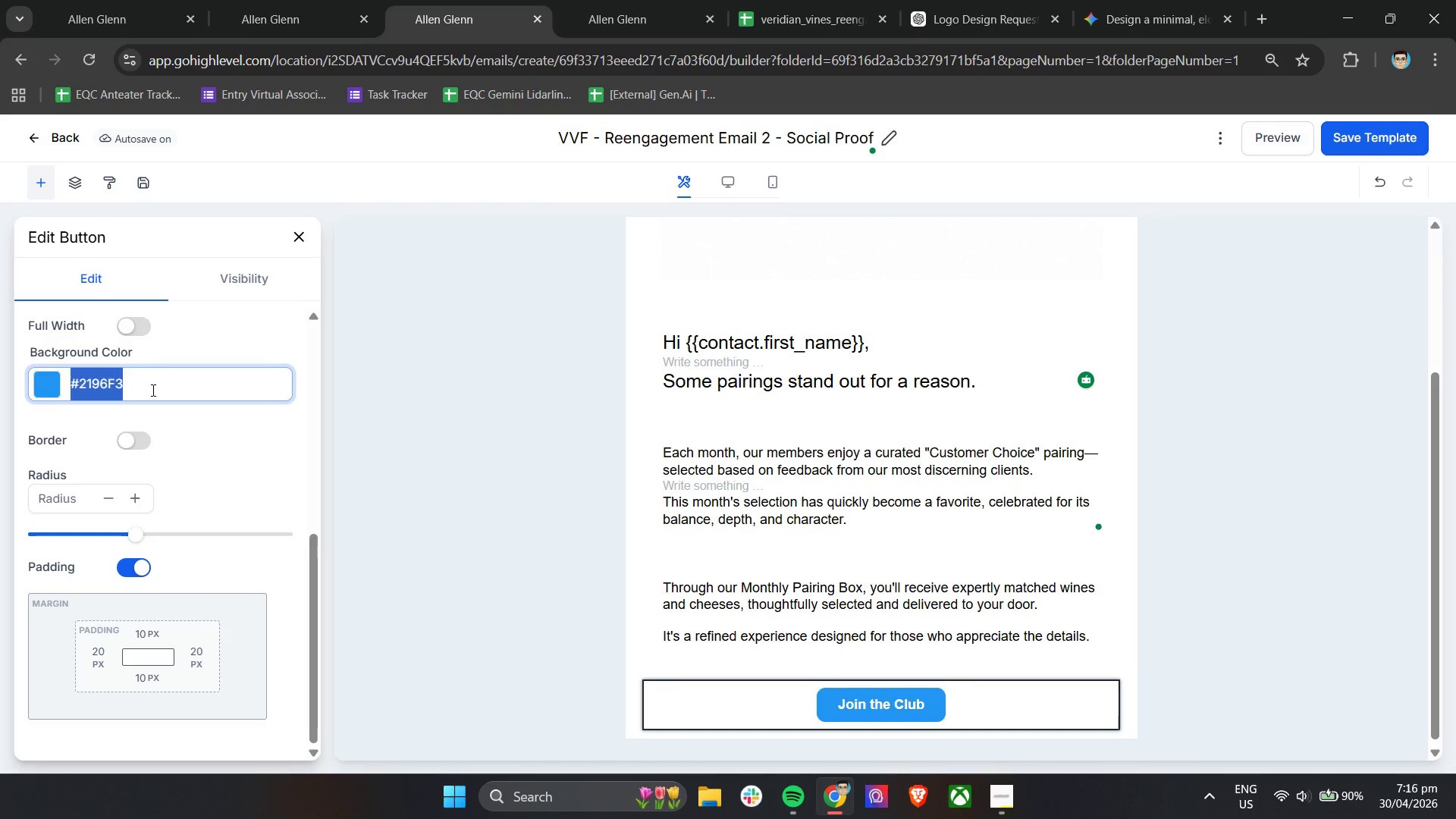 
key(Control+V)
 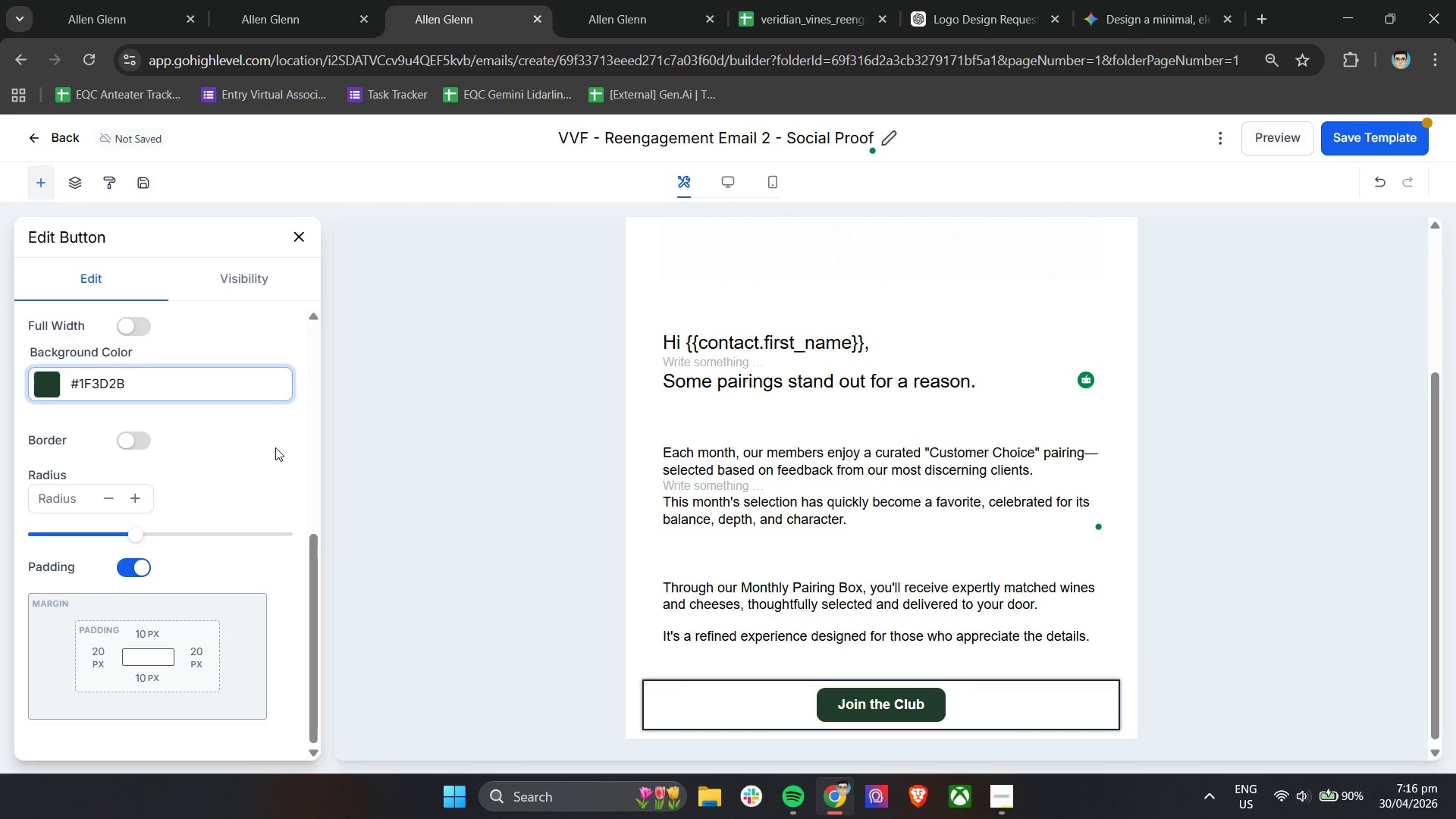 
left_click([275, 447])
 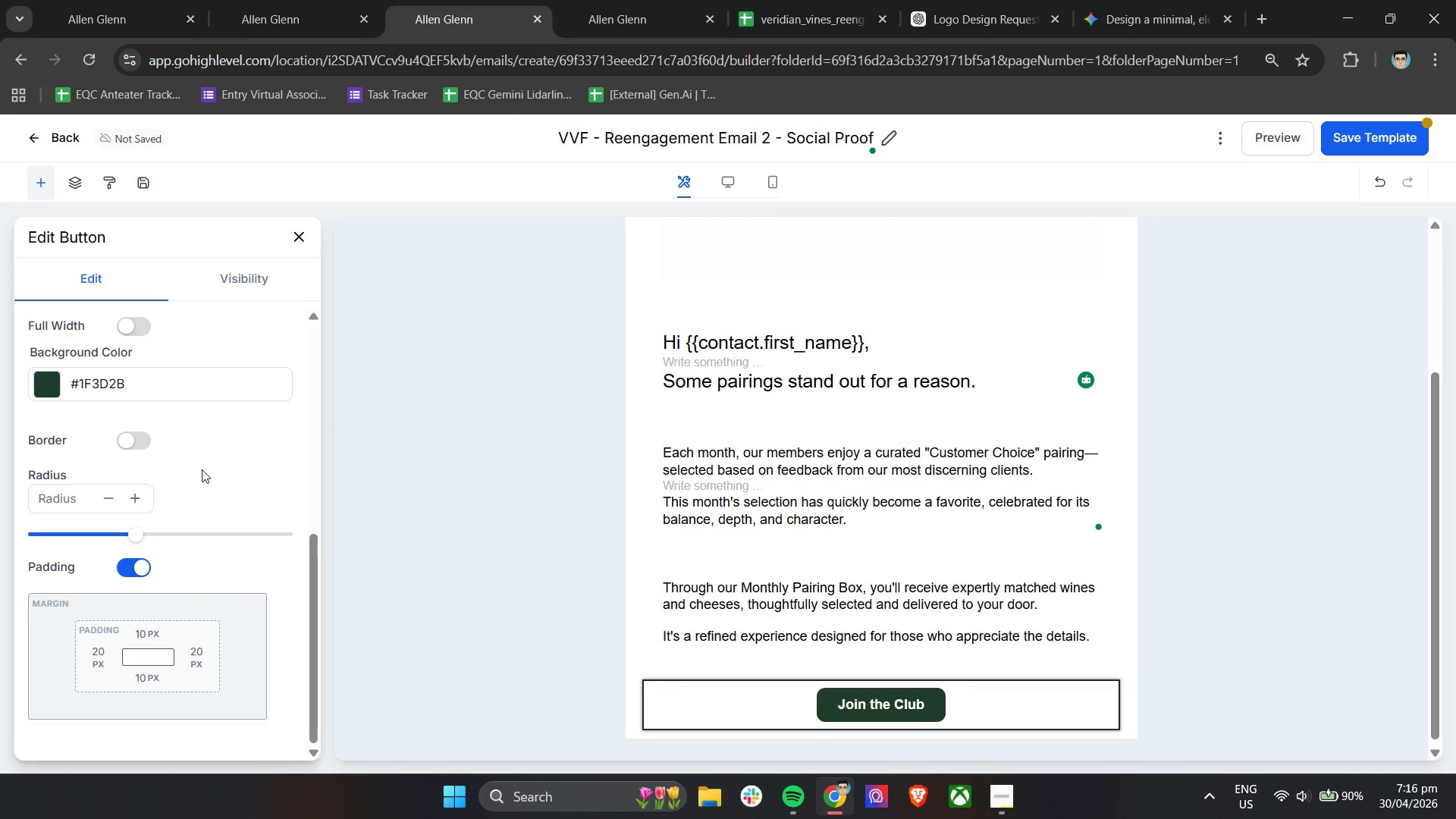 
left_click([165, 633])
 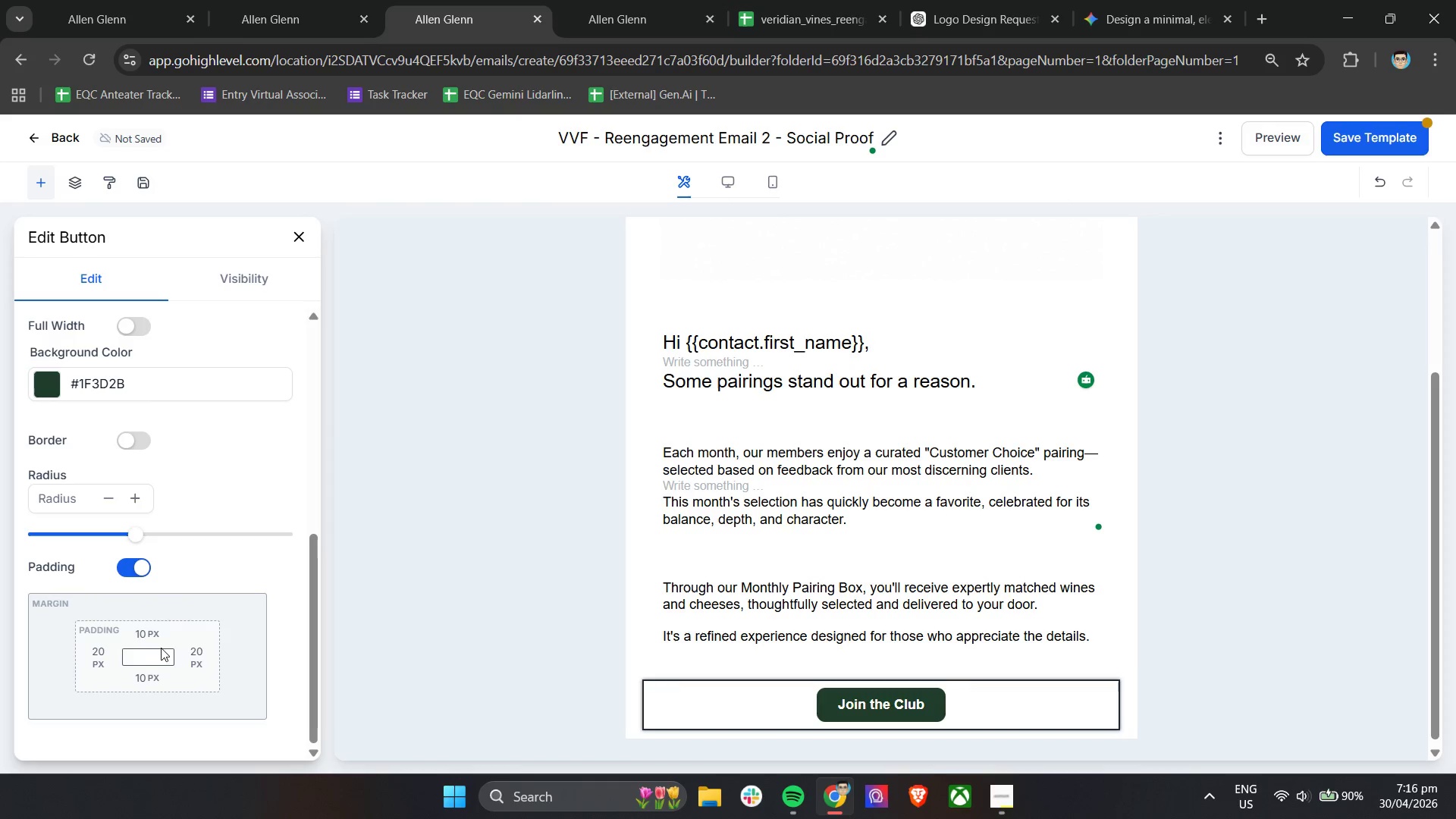 
left_click([152, 633])
 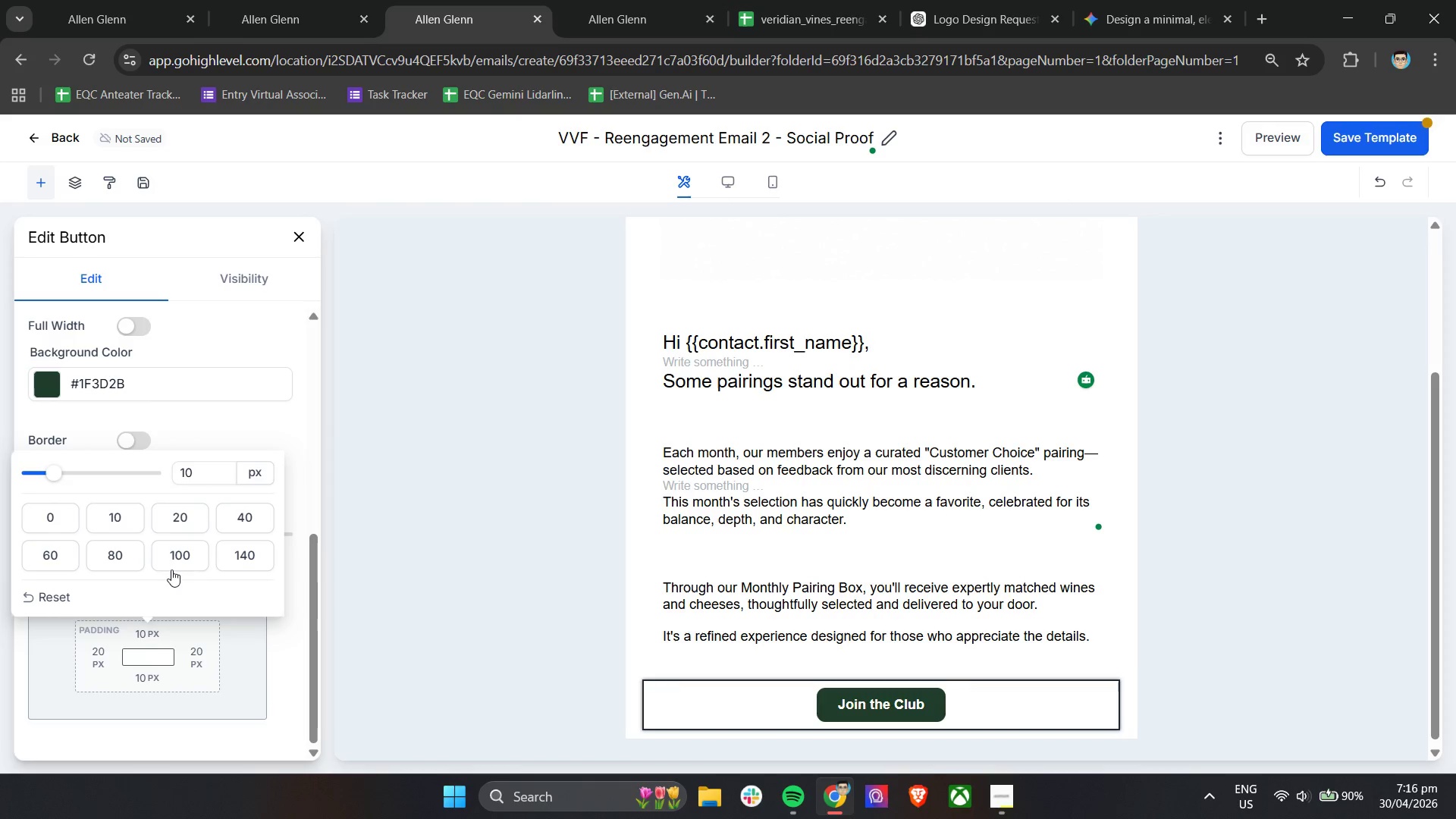 
left_click([174, 528])
 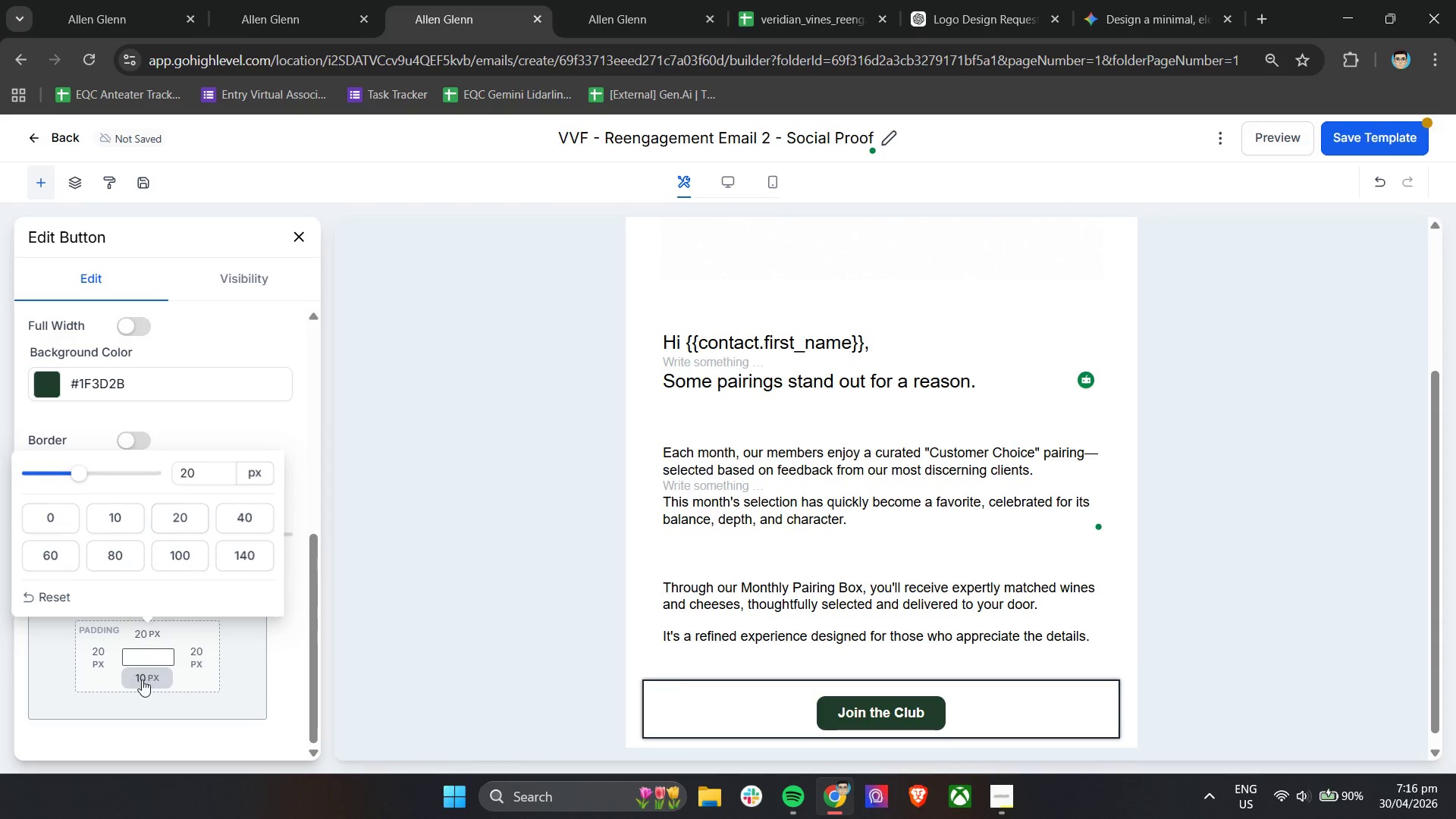 
double_click([143, 679])
 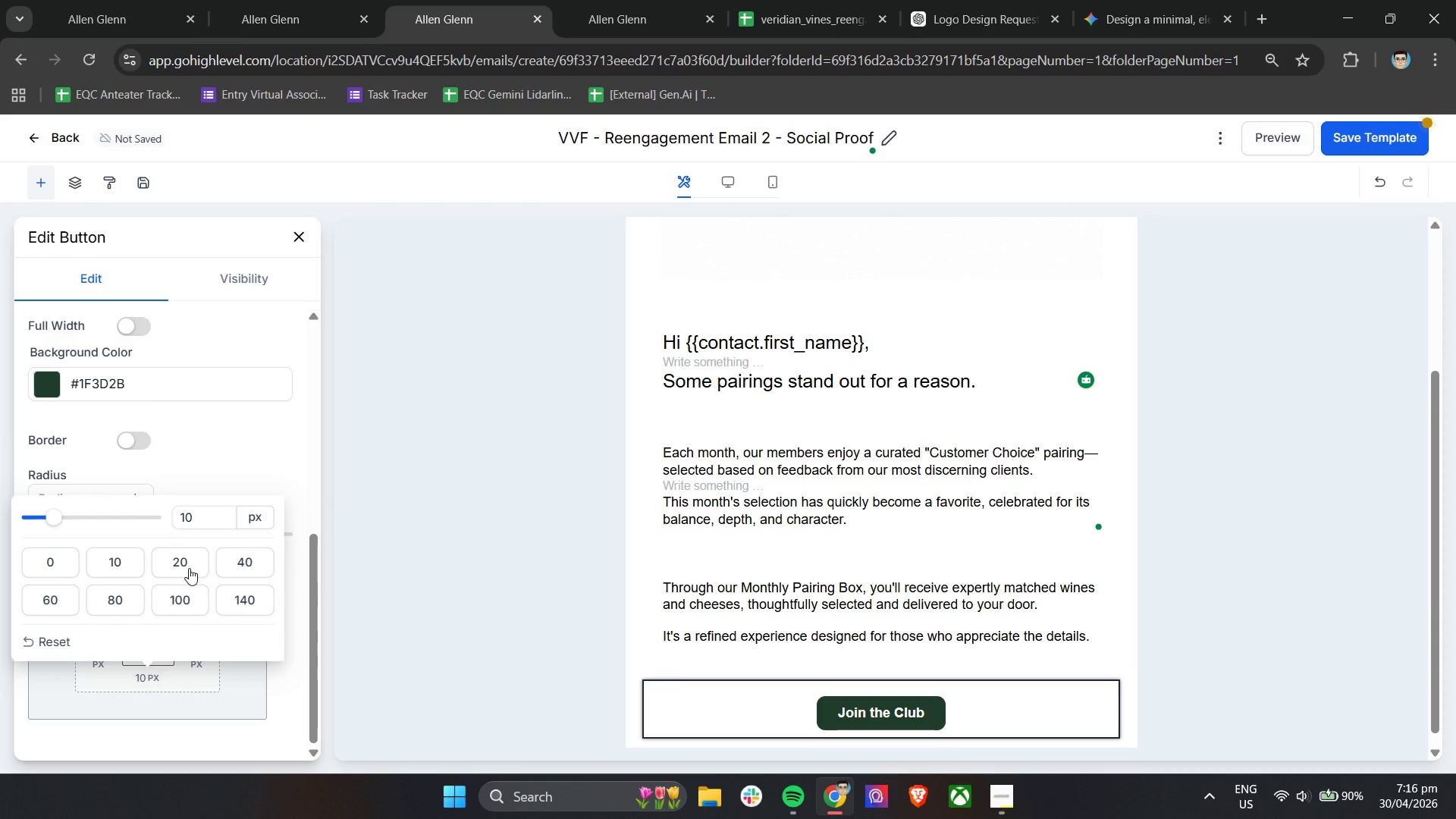 
left_click([189, 568])
 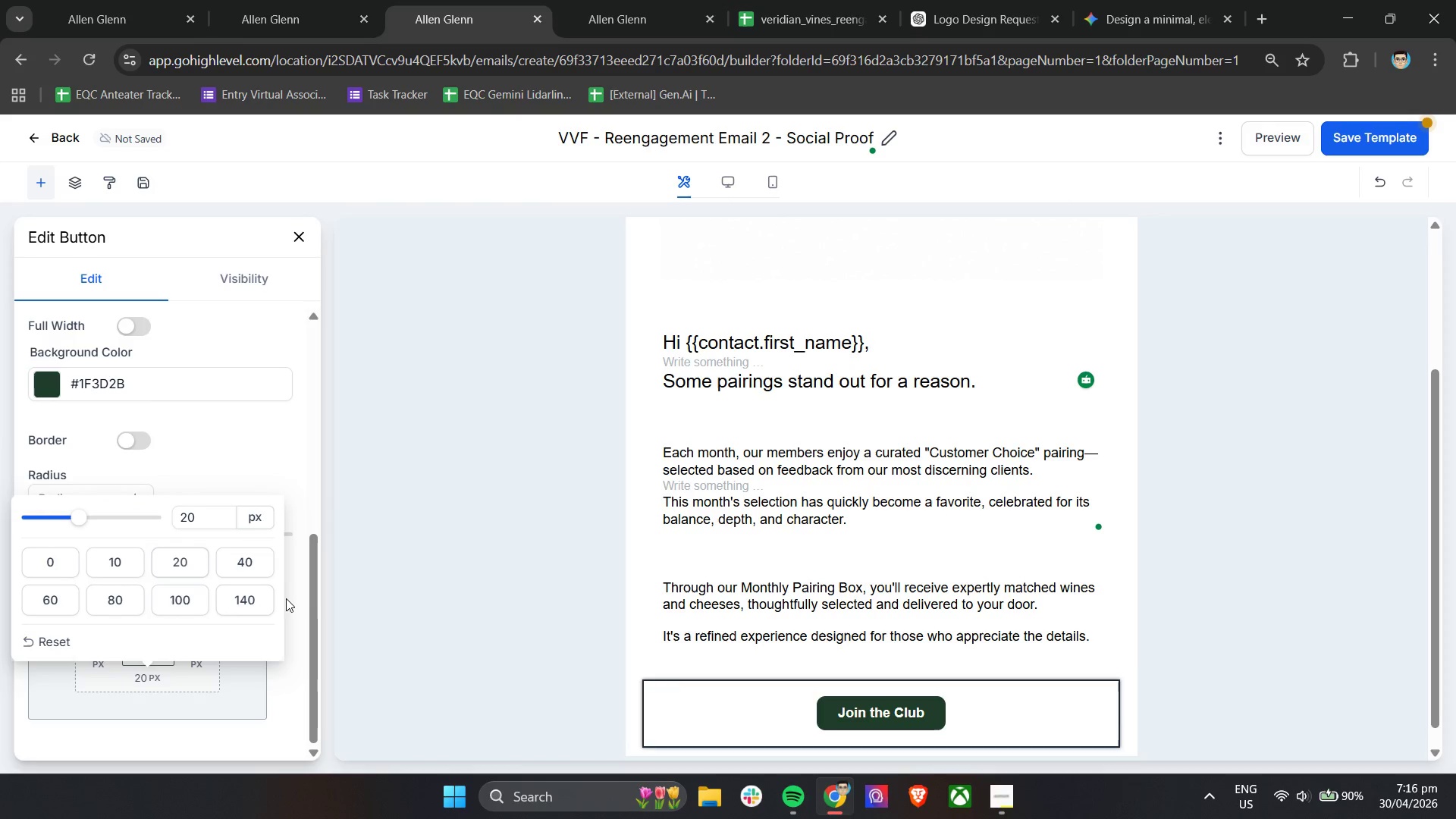 
left_click([291, 595])
 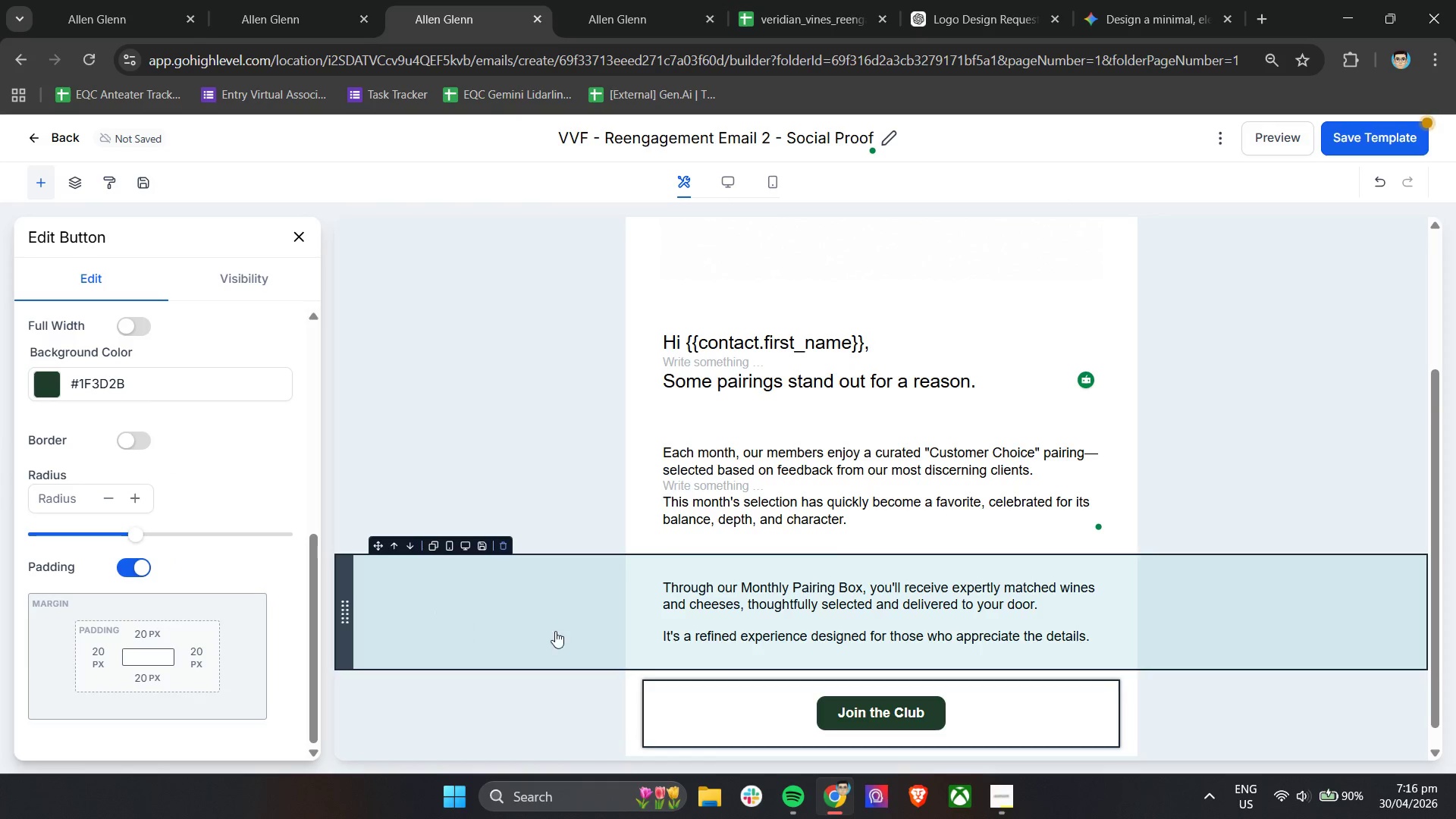 
left_click([682, 641])
 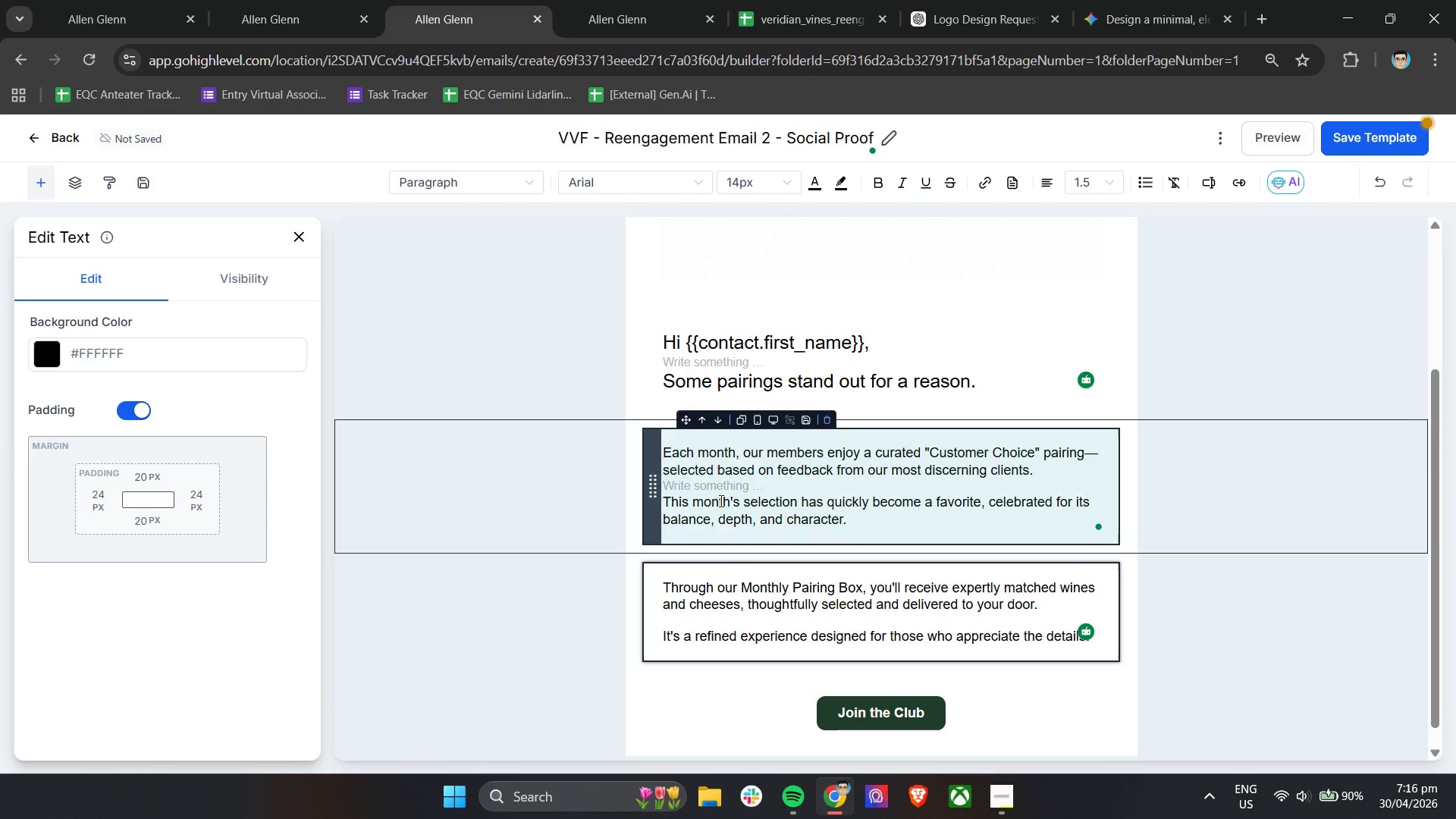 
left_click([721, 498])
 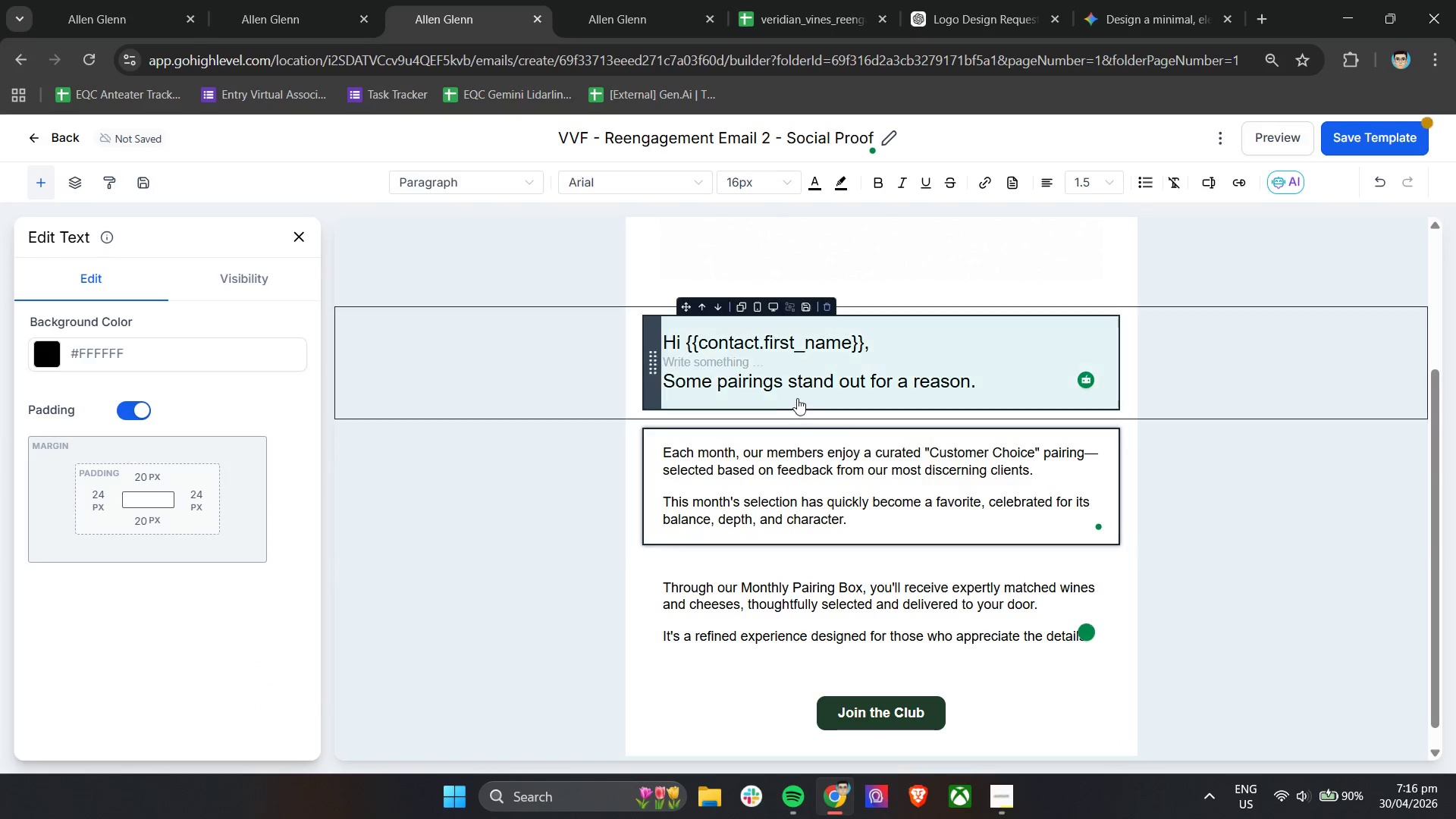 
left_click([801, 394])
 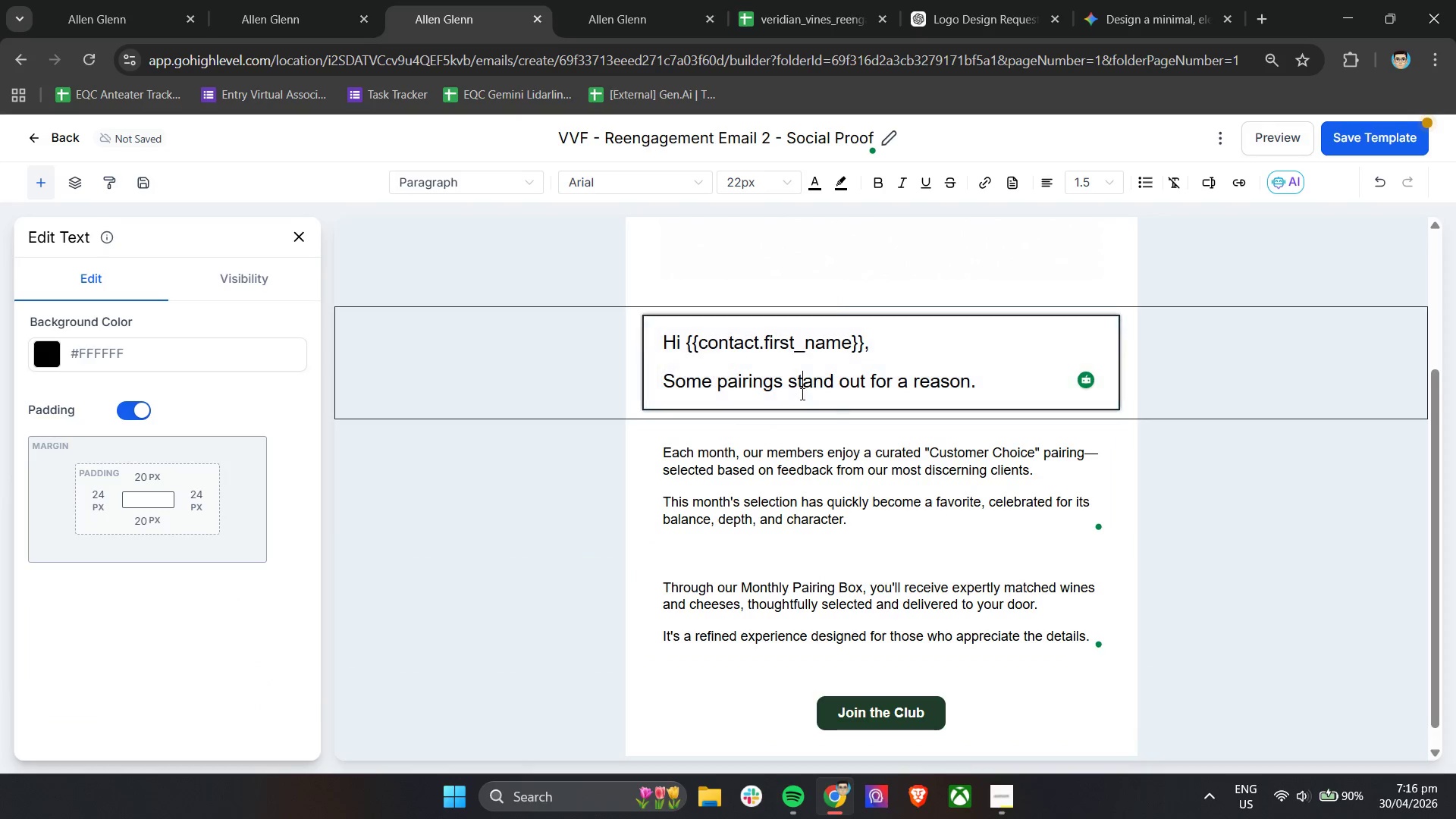 
scroll: coordinate [789, 512], scroll_direction: up, amount: 2.0
 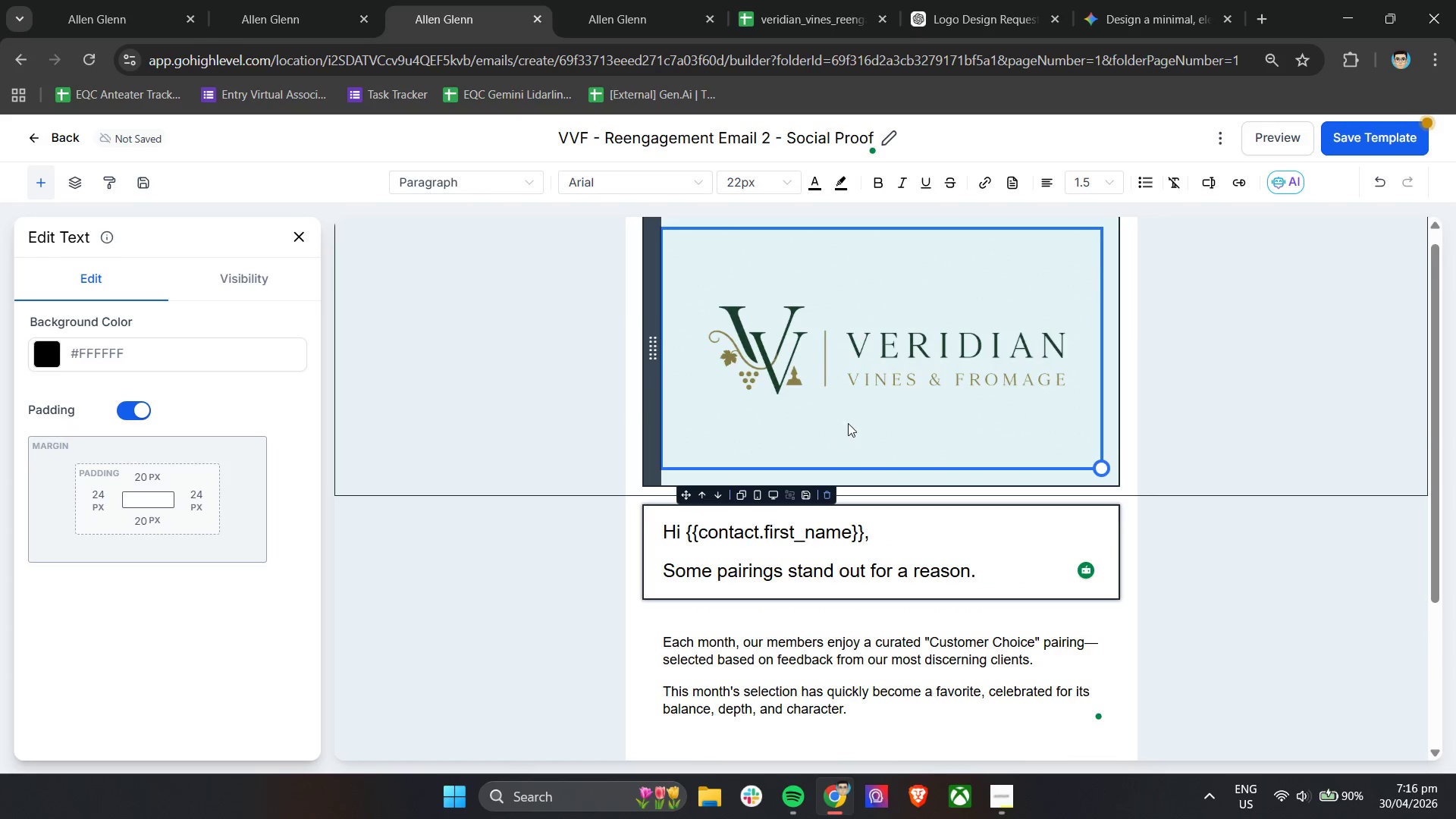 
left_click([848, 422])
 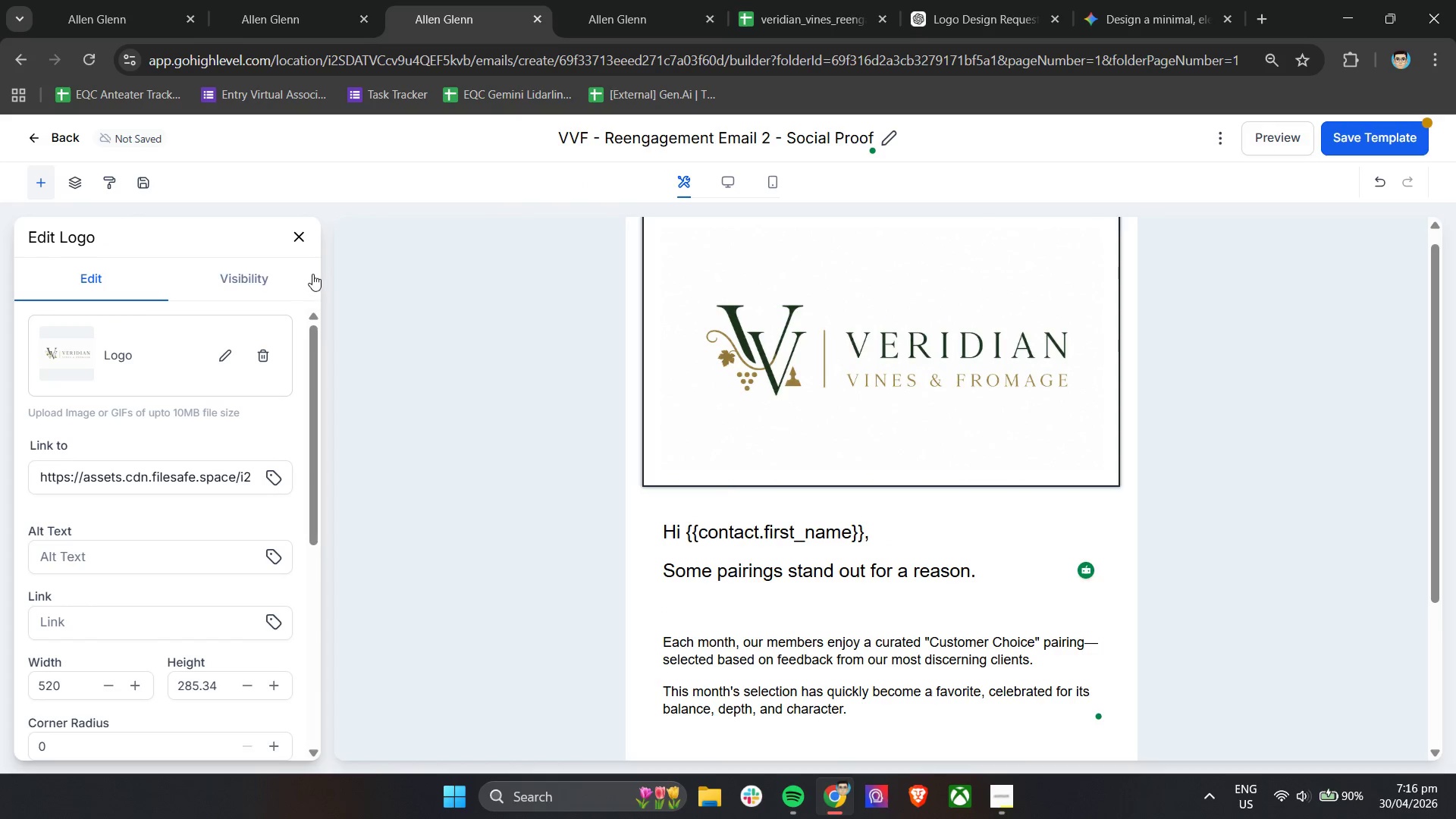 
left_click([255, 278])
 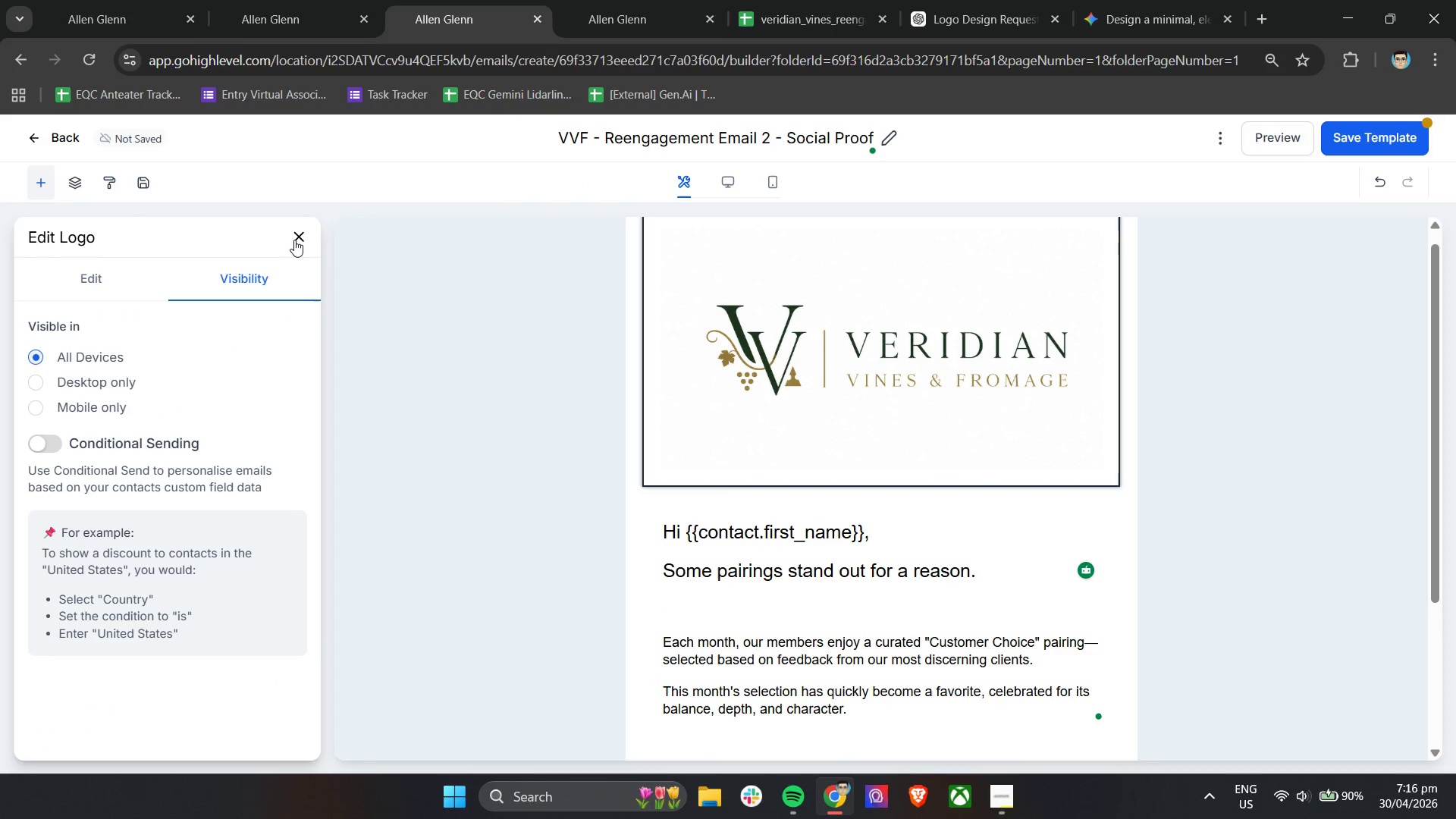 
left_click([295, 240])
 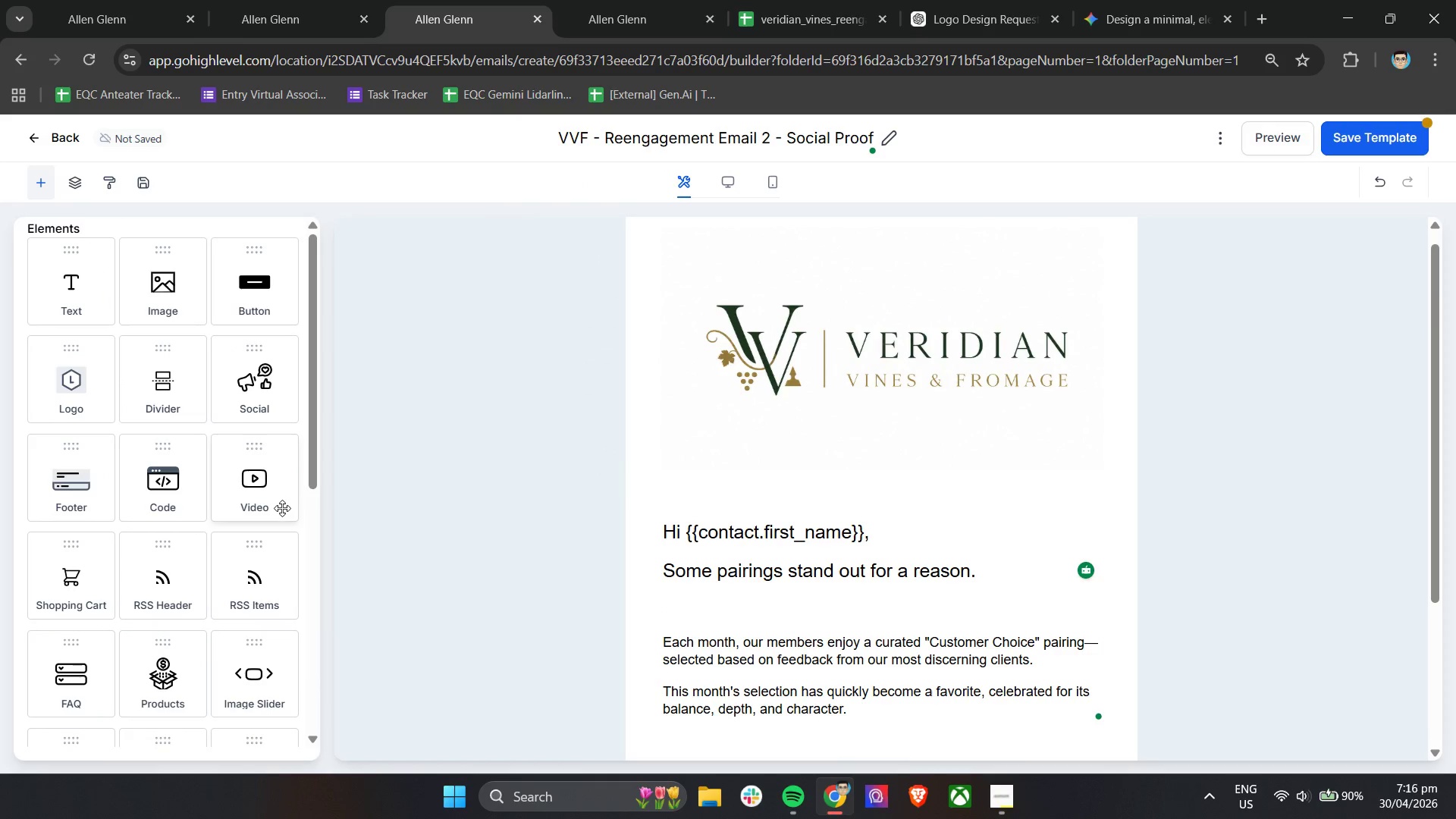 
left_click([842, 552])
 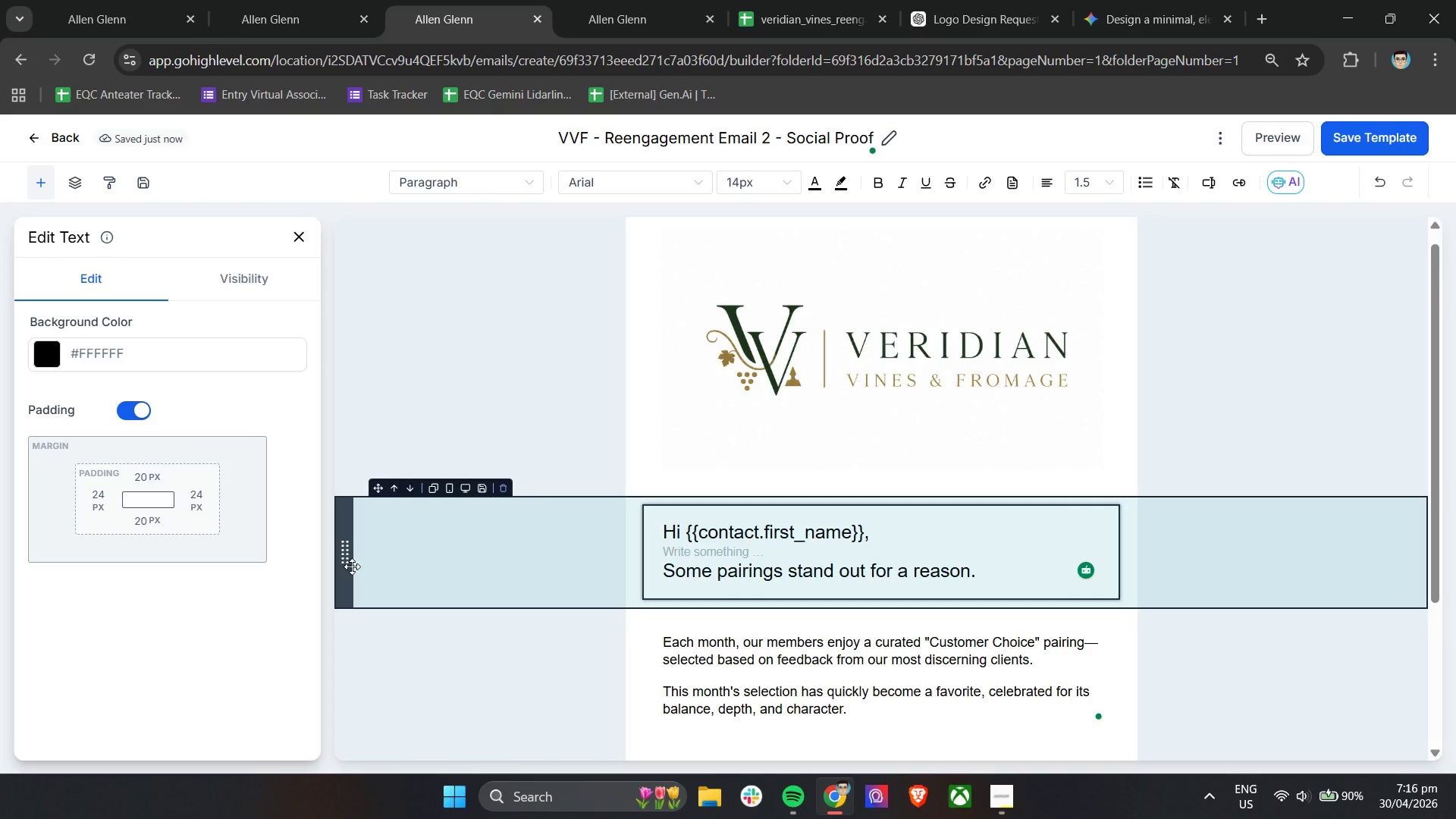 
scroll: coordinate [268, 560], scroll_direction: down, amount: 4.0
 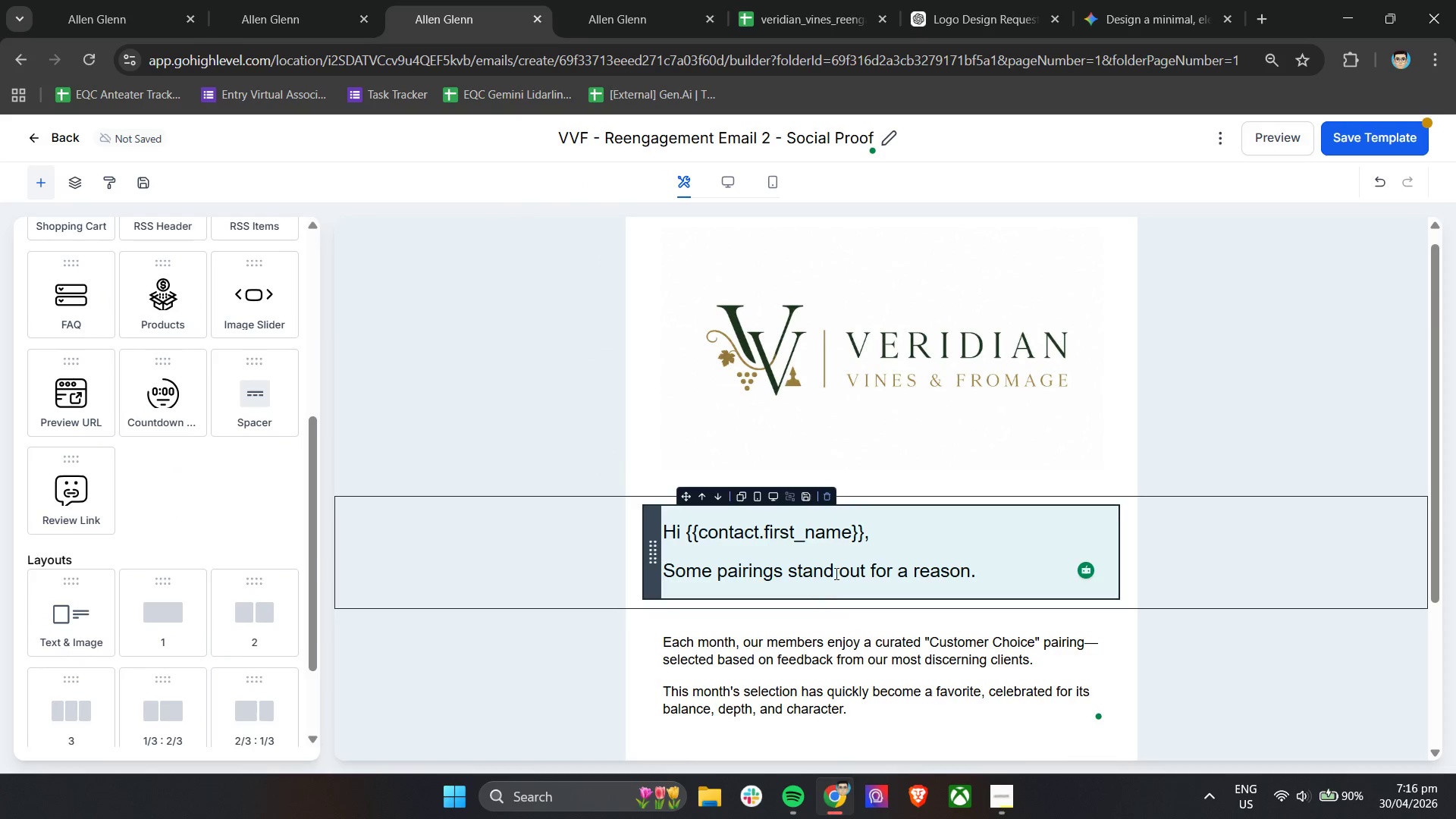 
wait(6.73)
 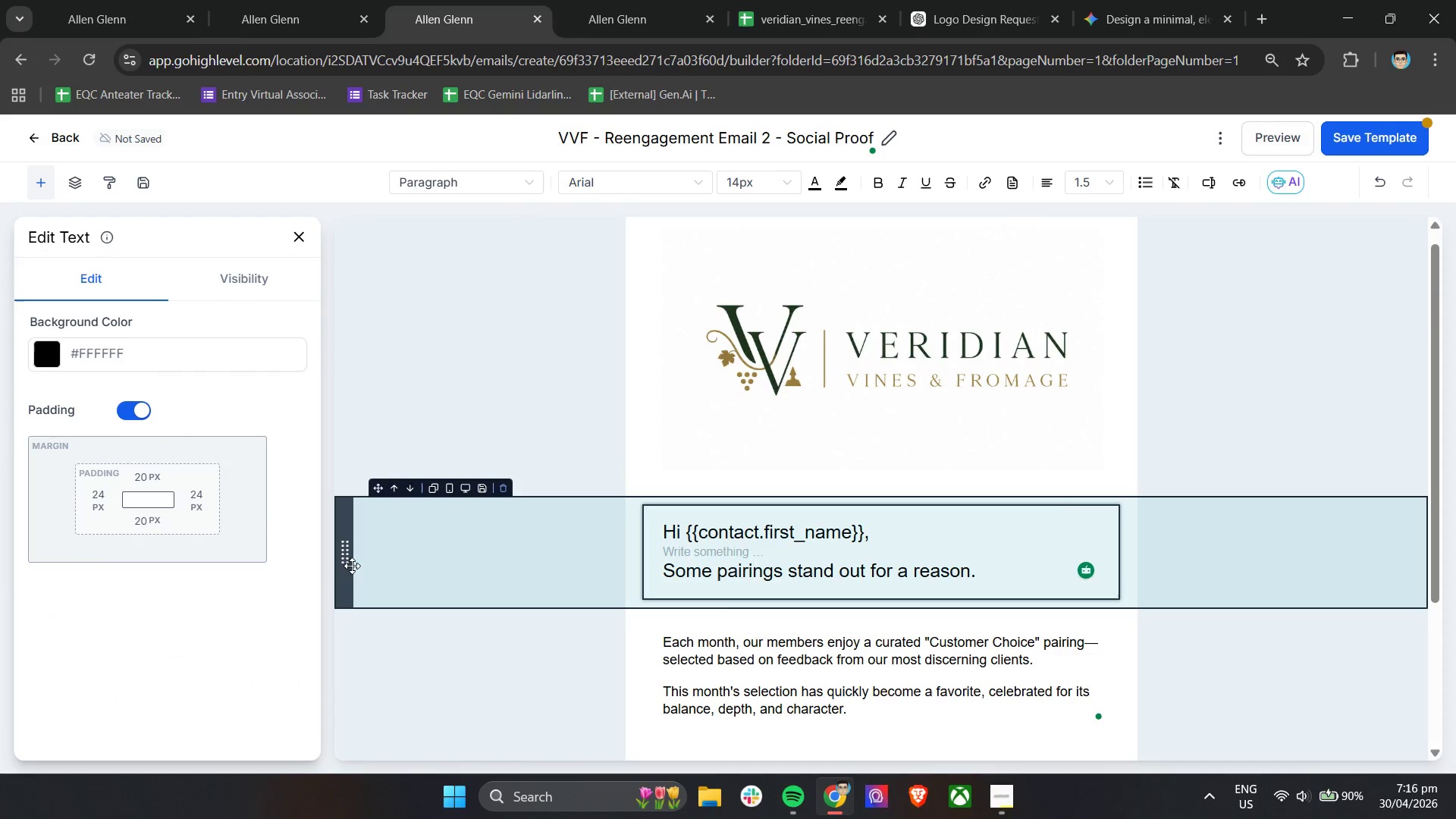 
scroll: coordinate [818, 662], scroll_direction: down, amount: 8.0
 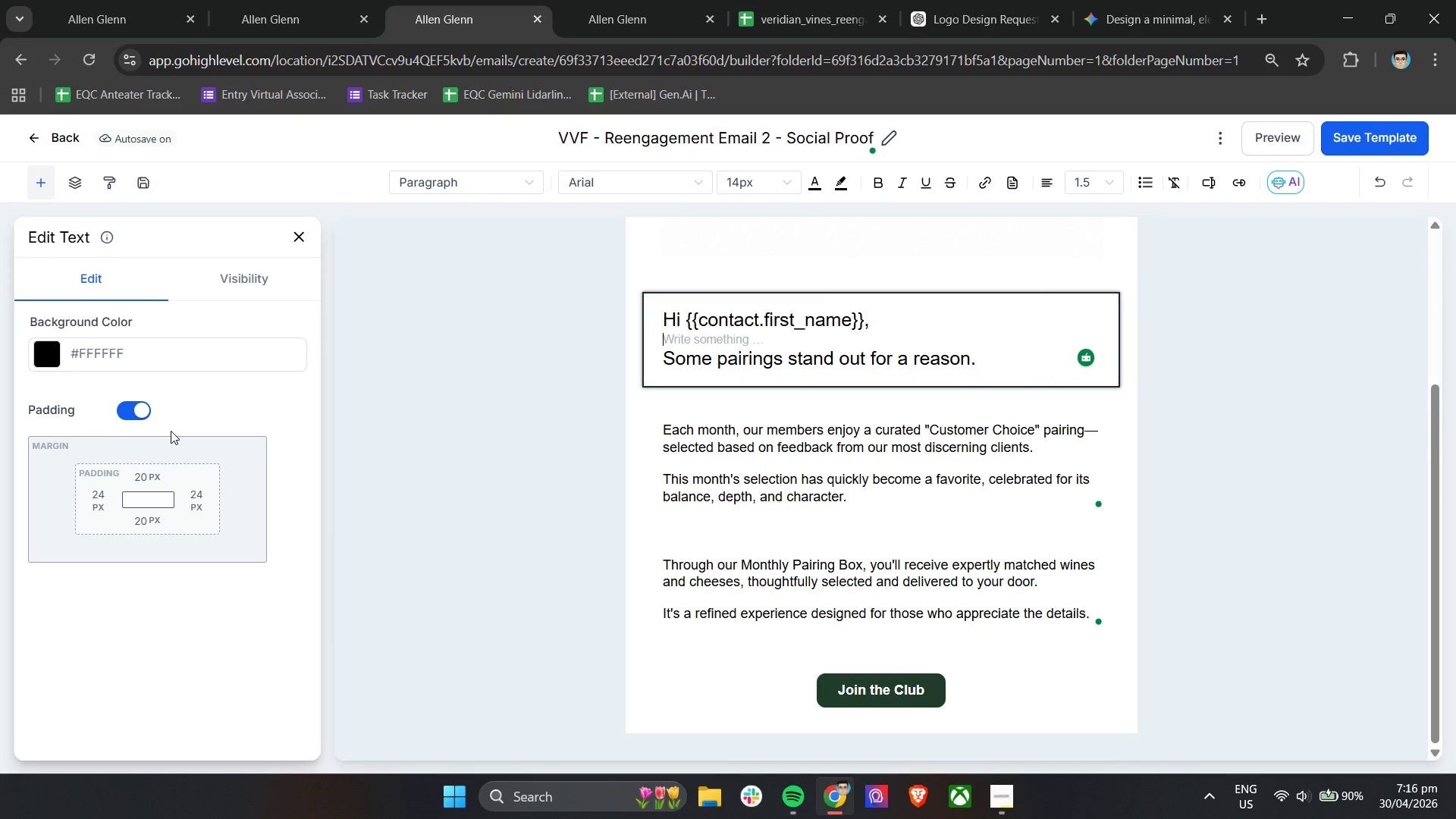 
left_click([300, 236])
 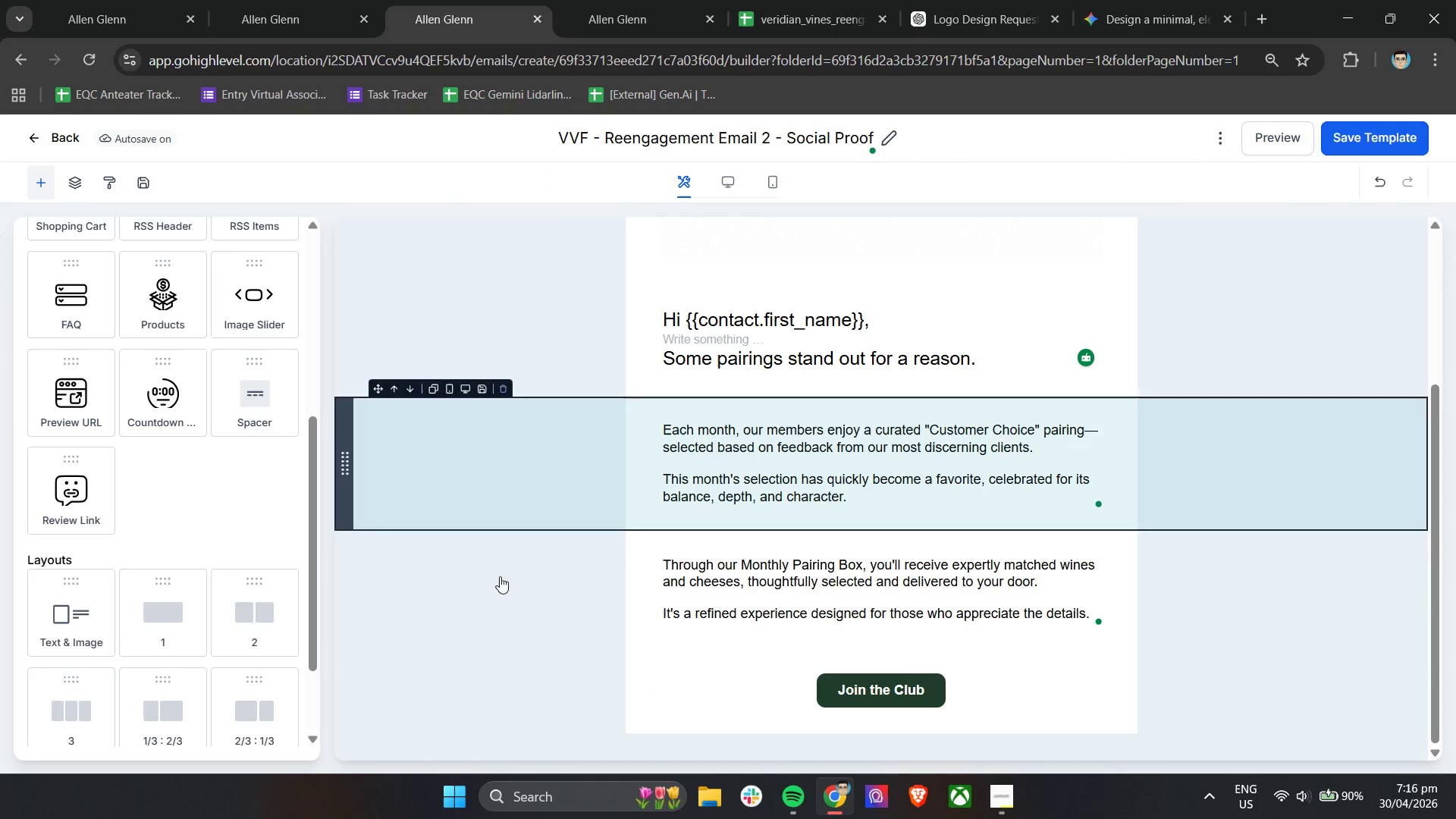 
scroll: coordinate [755, 604], scroll_direction: down, amount: 4.0
 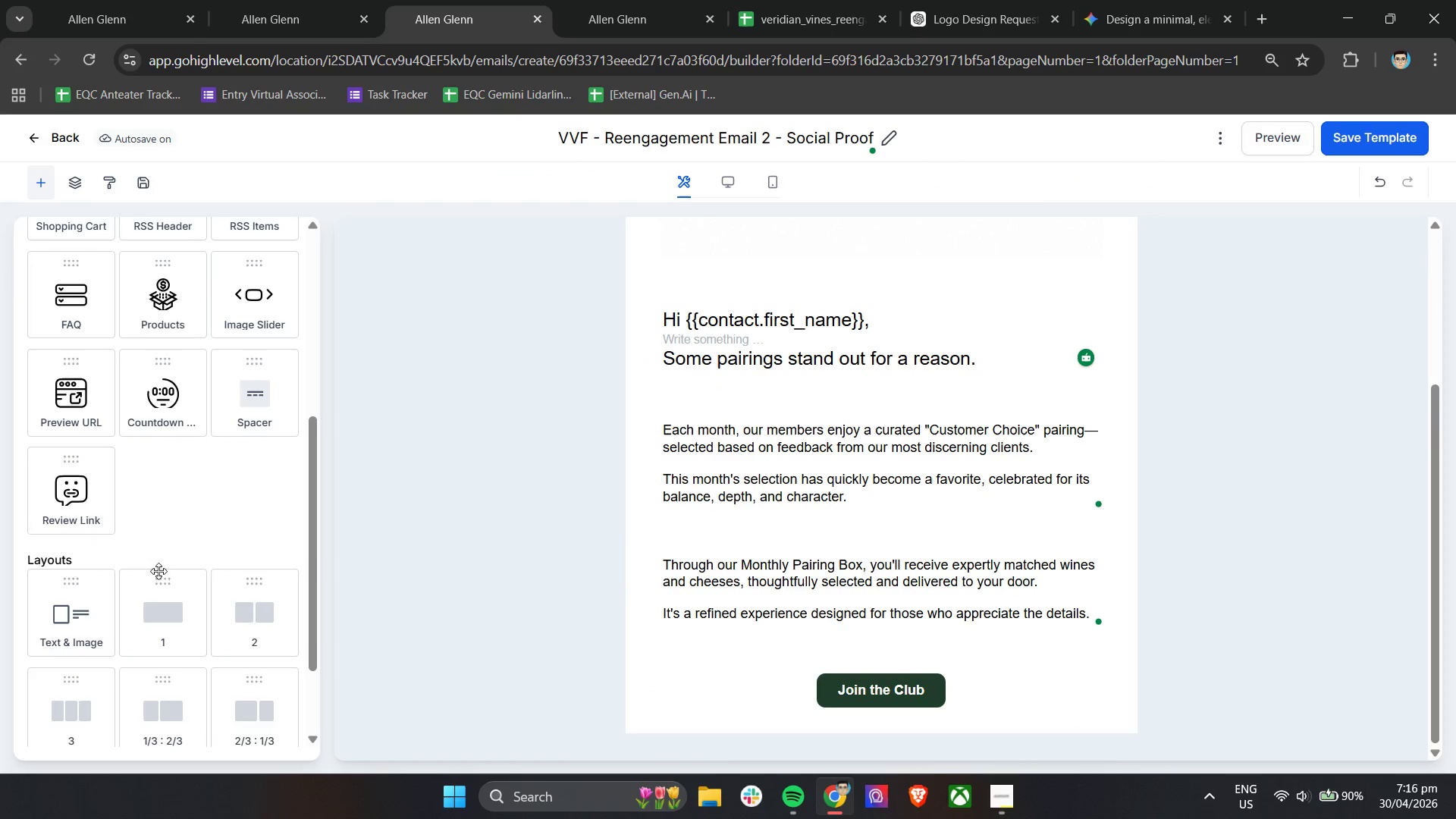 
left_click_drag(start_coordinate=[155, 594], to_coordinate=[741, 731])
 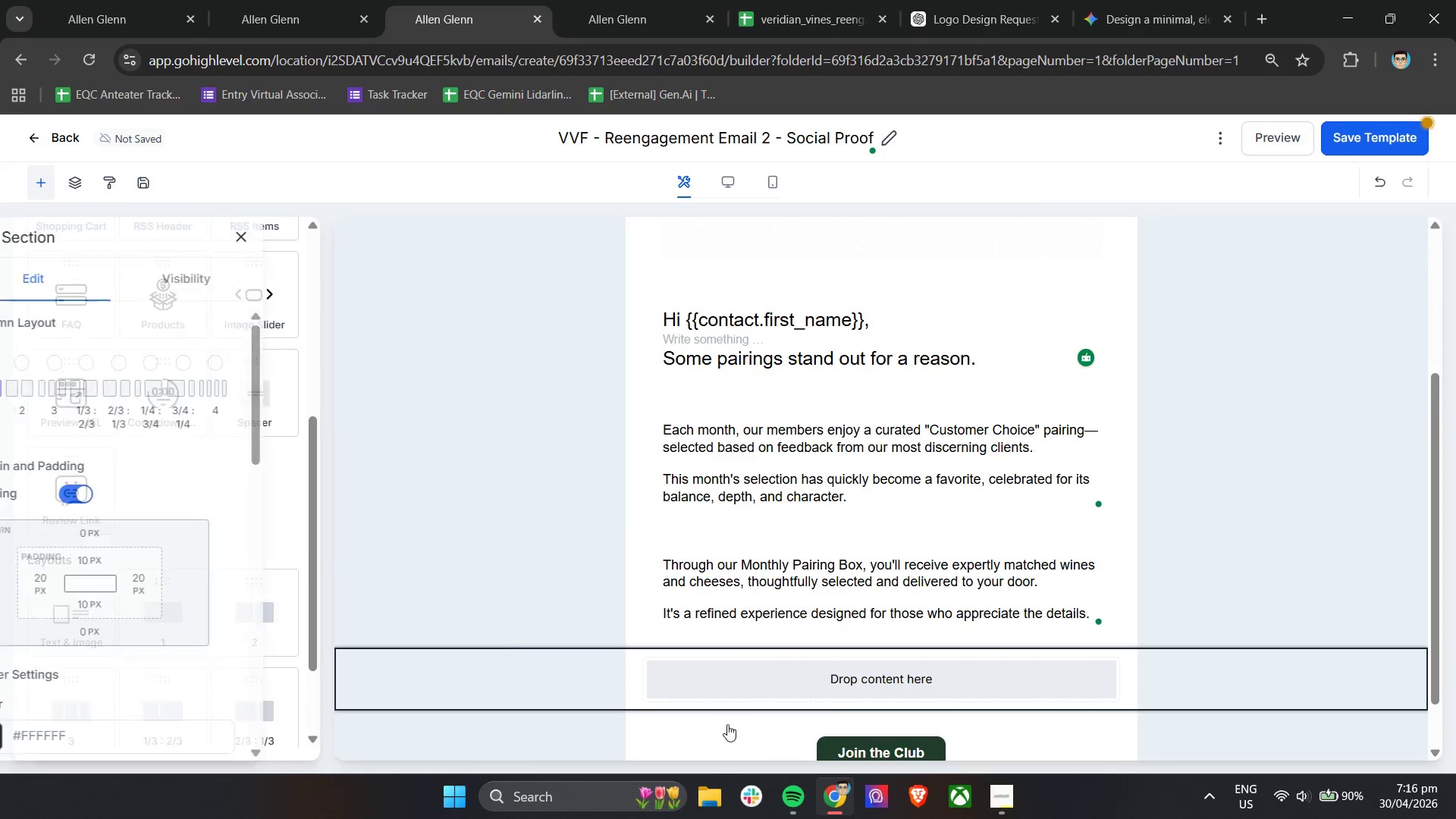 
scroll: coordinate [628, 668], scroll_direction: down, amount: 4.0
 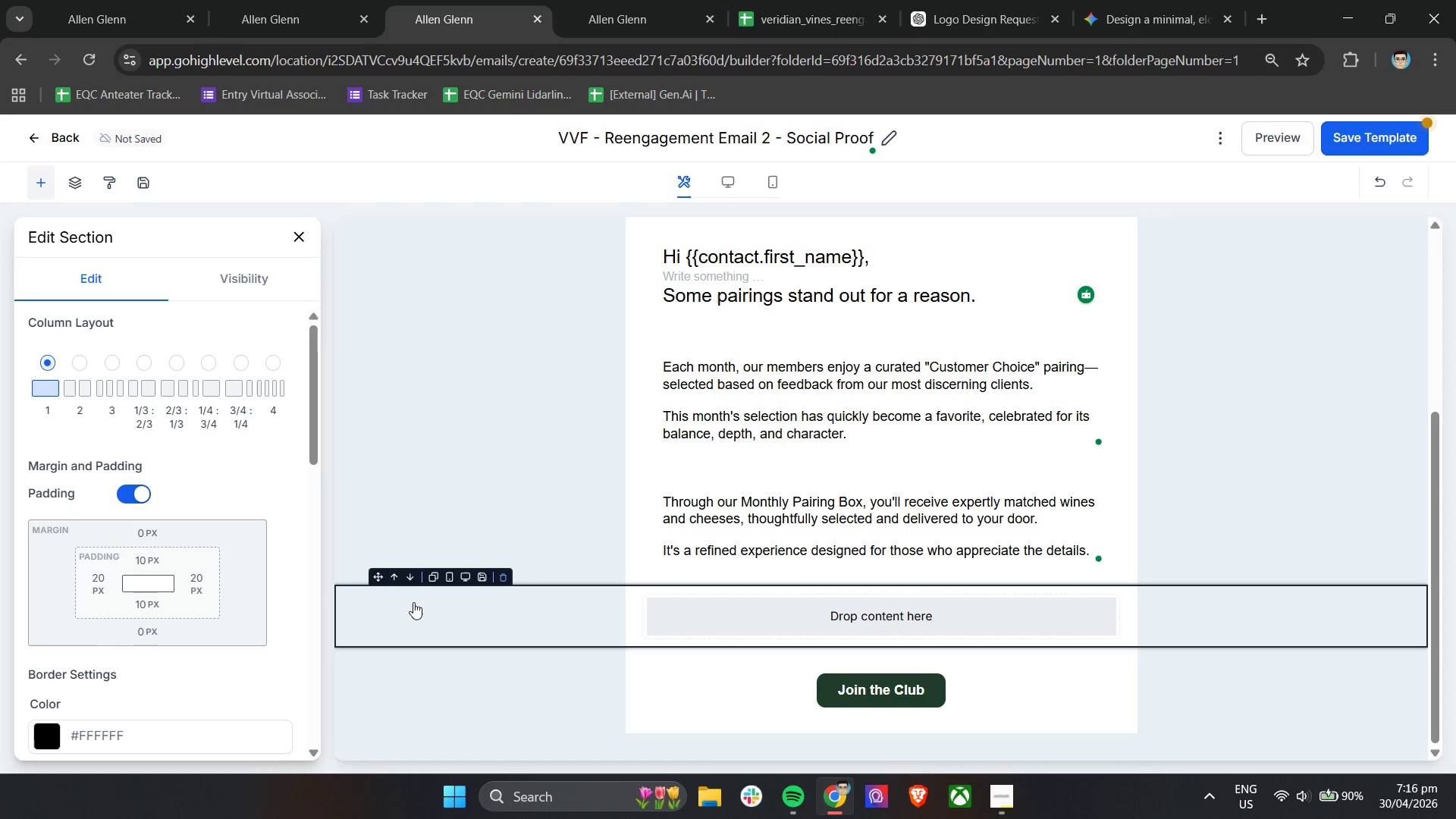 
left_click([407, 577])
 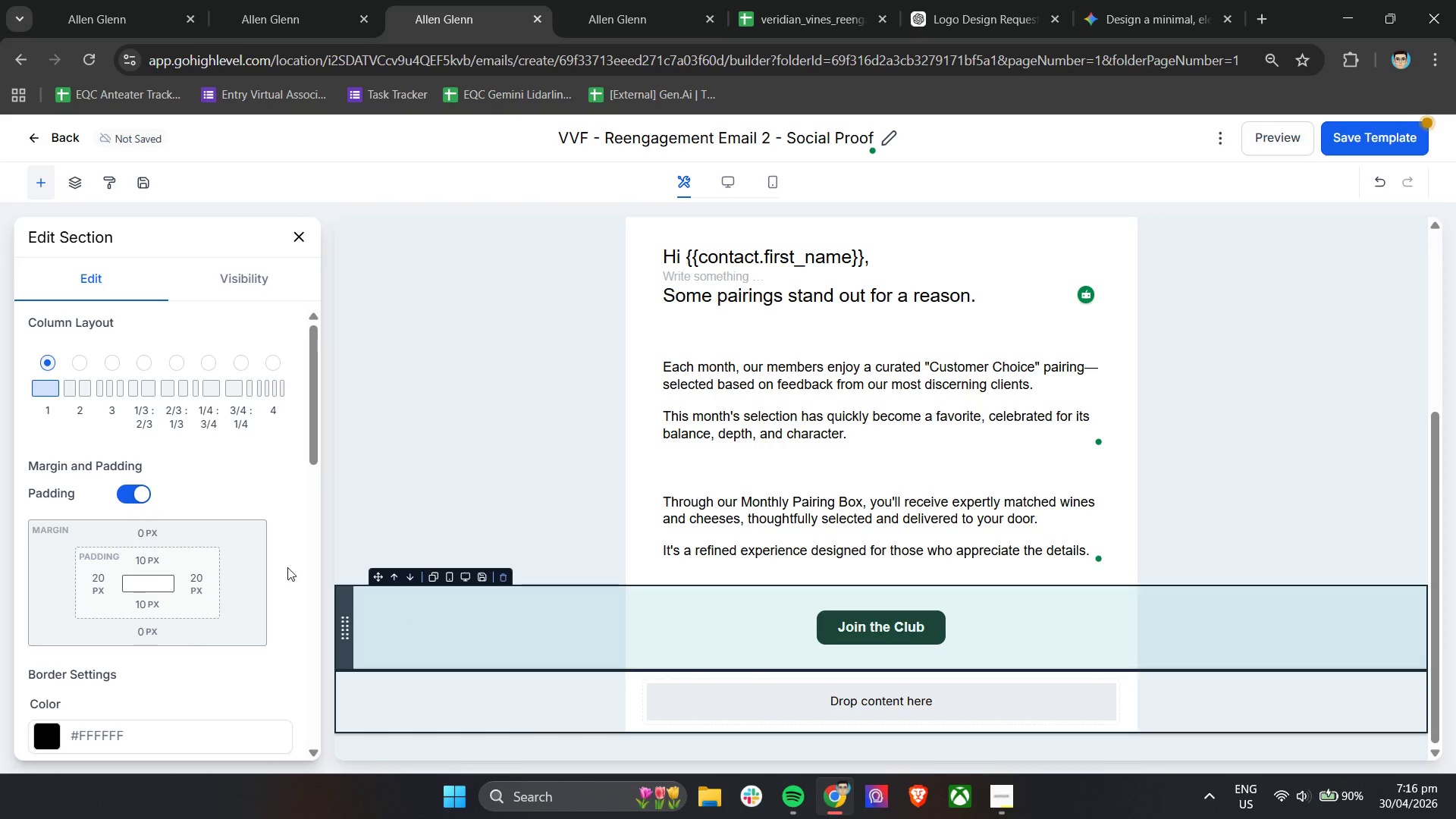 
scroll: coordinate [158, 492], scroll_direction: up, amount: 8.0
 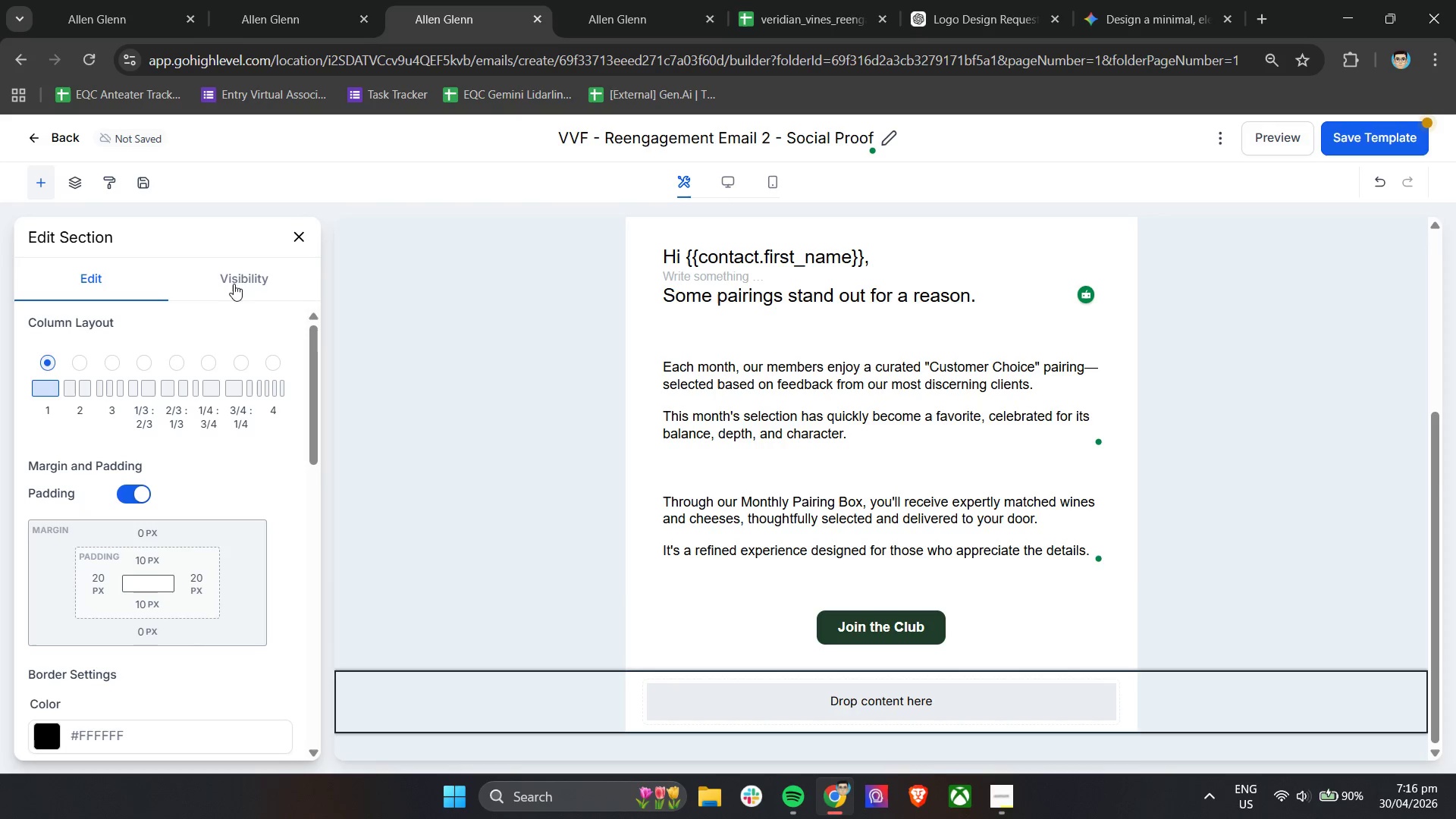 
left_click([300, 240])
 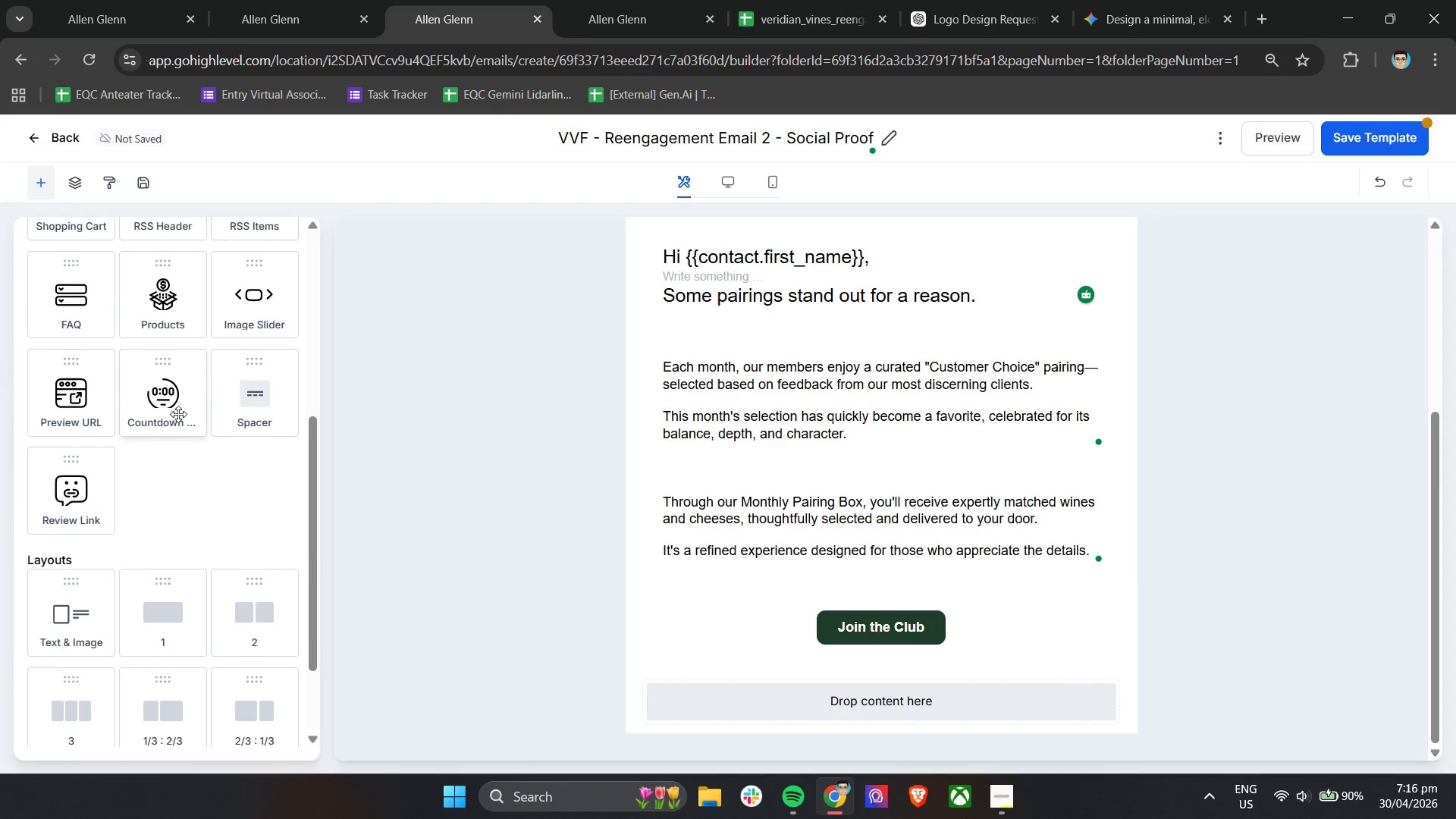 
scroll: coordinate [168, 433], scroll_direction: up, amount: 6.0
 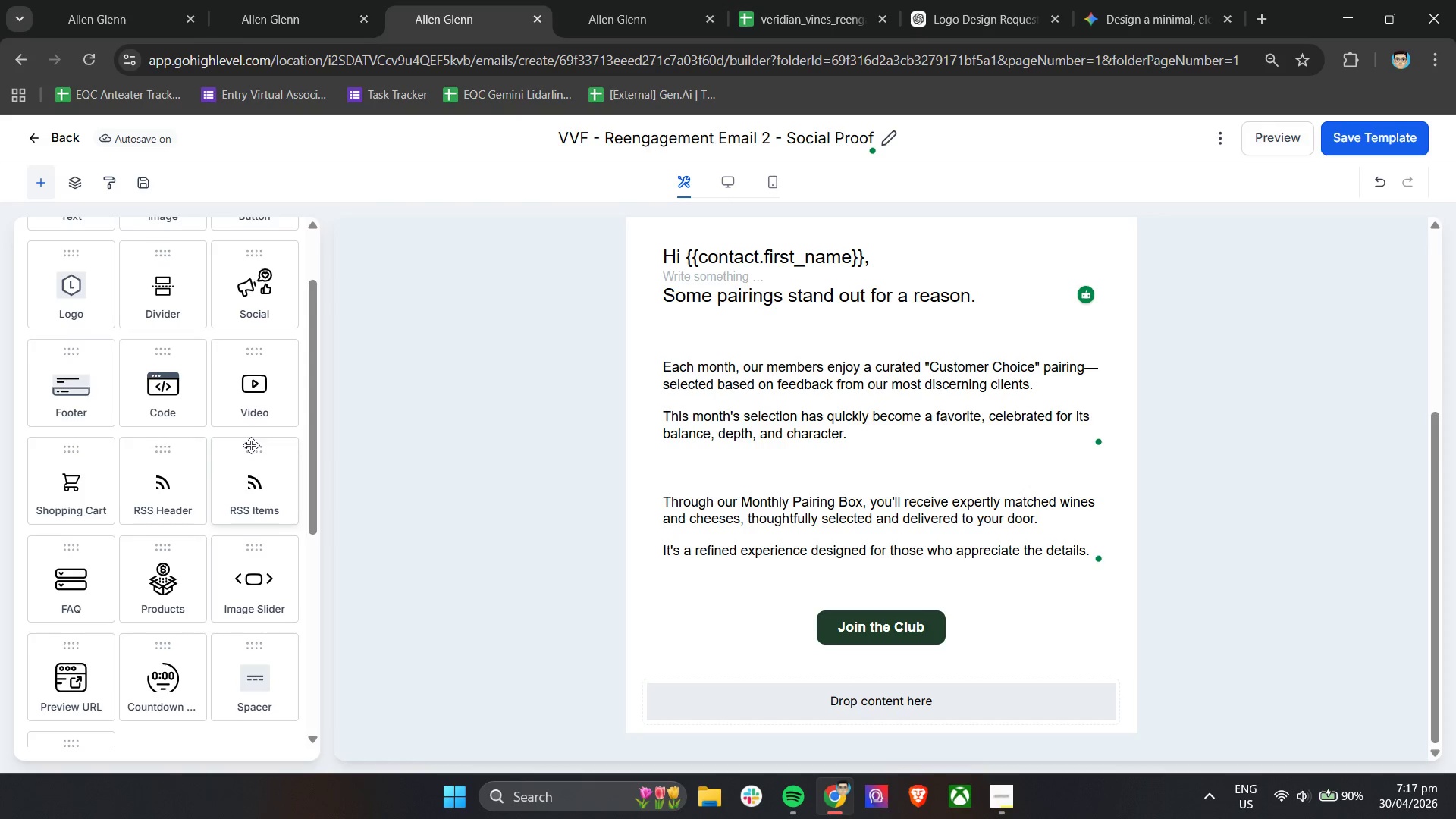 
wait(27.08)
 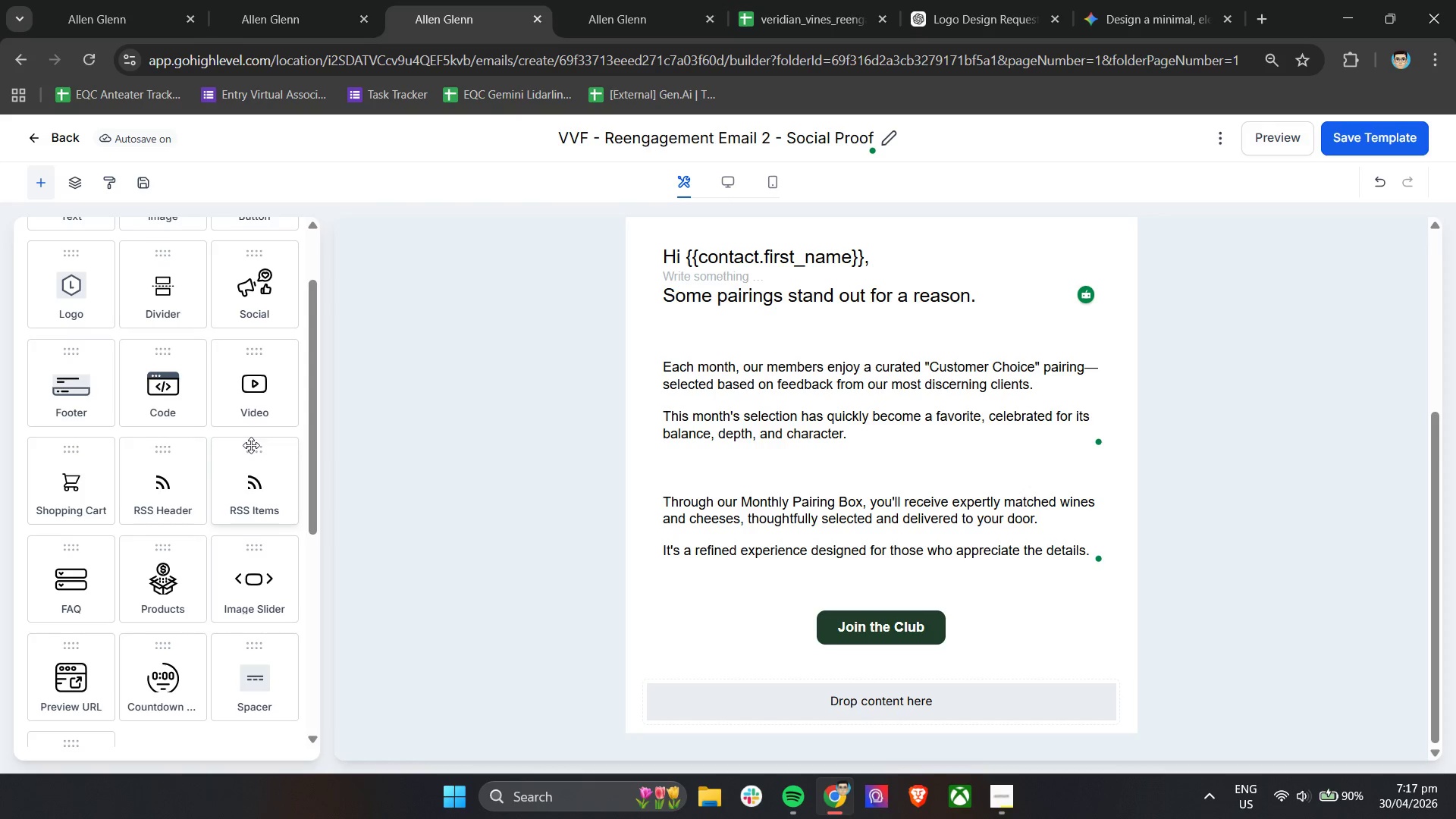 
scroll: coordinate [212, 466], scroll_direction: up, amount: 3.0
 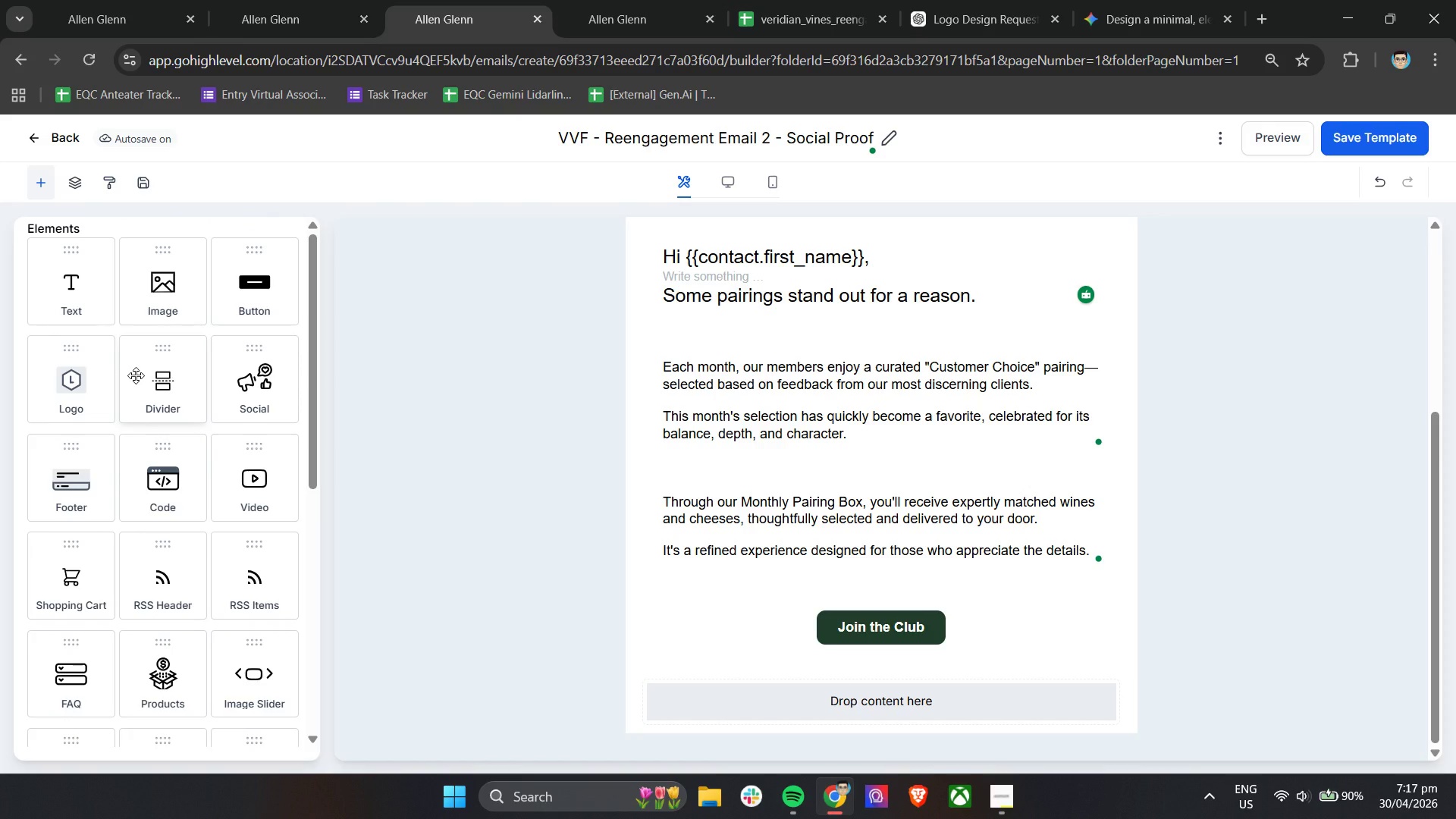 
wait(10.48)
 